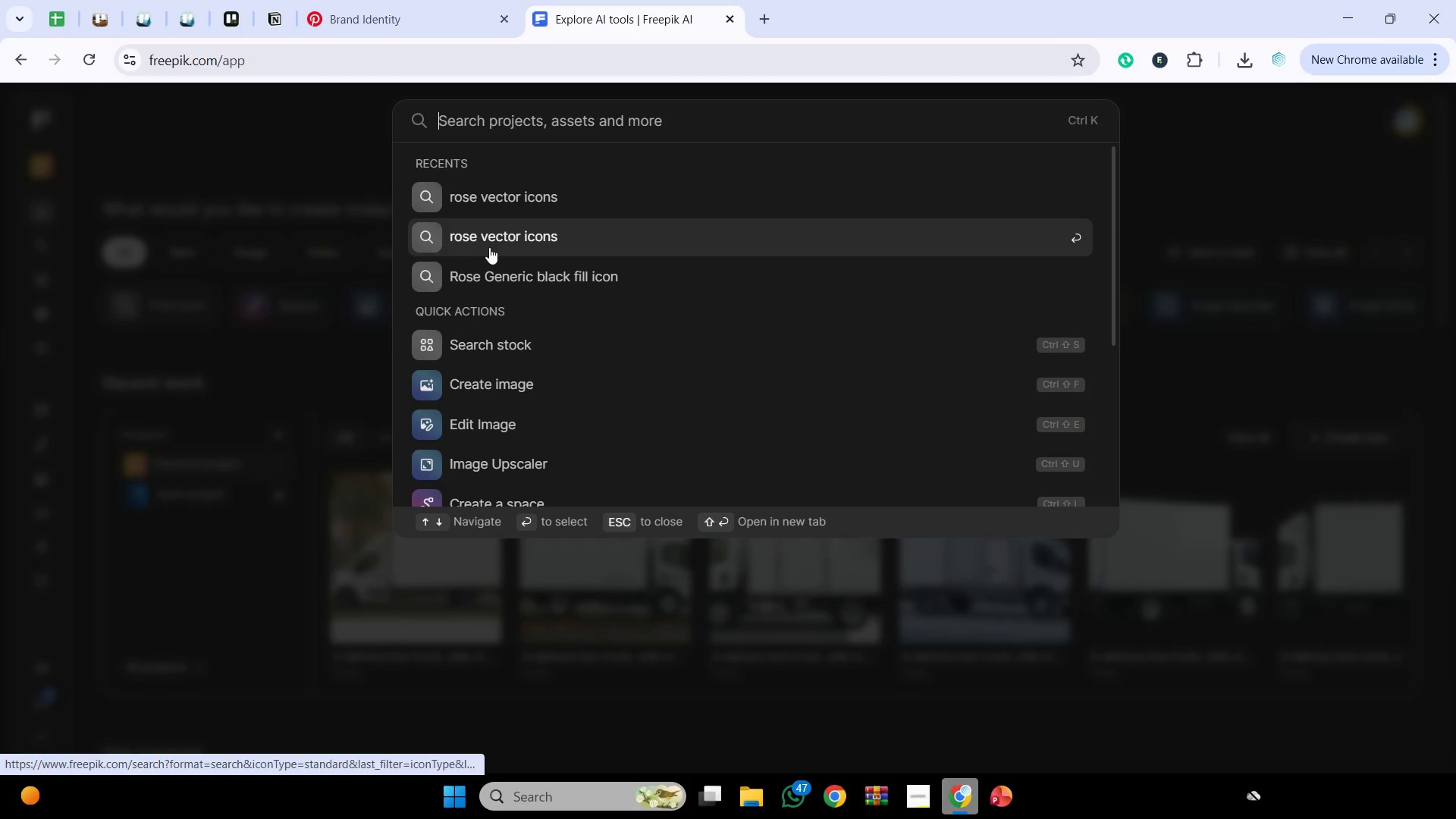 
type(green plans)
 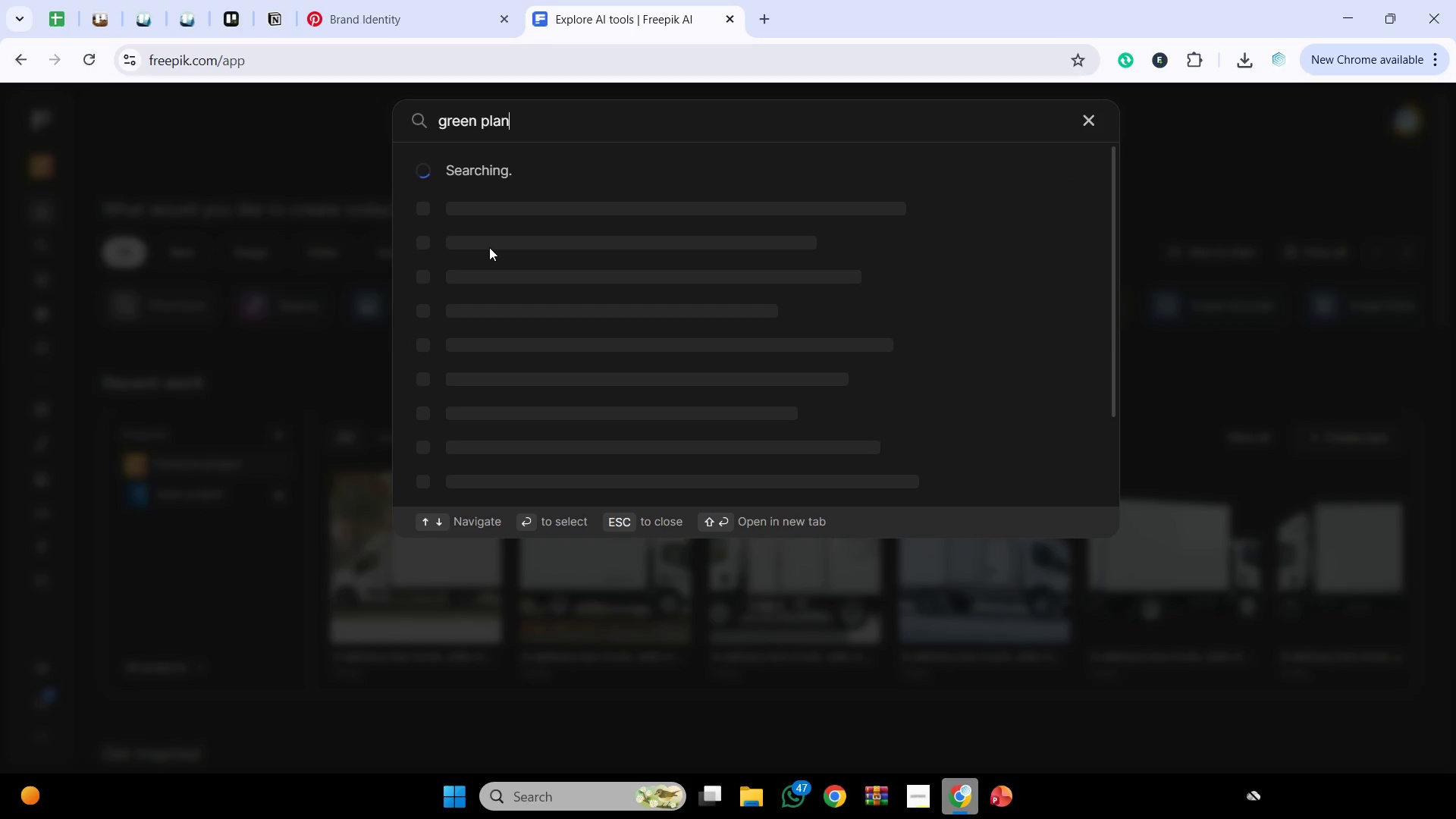 
key(Enter)
 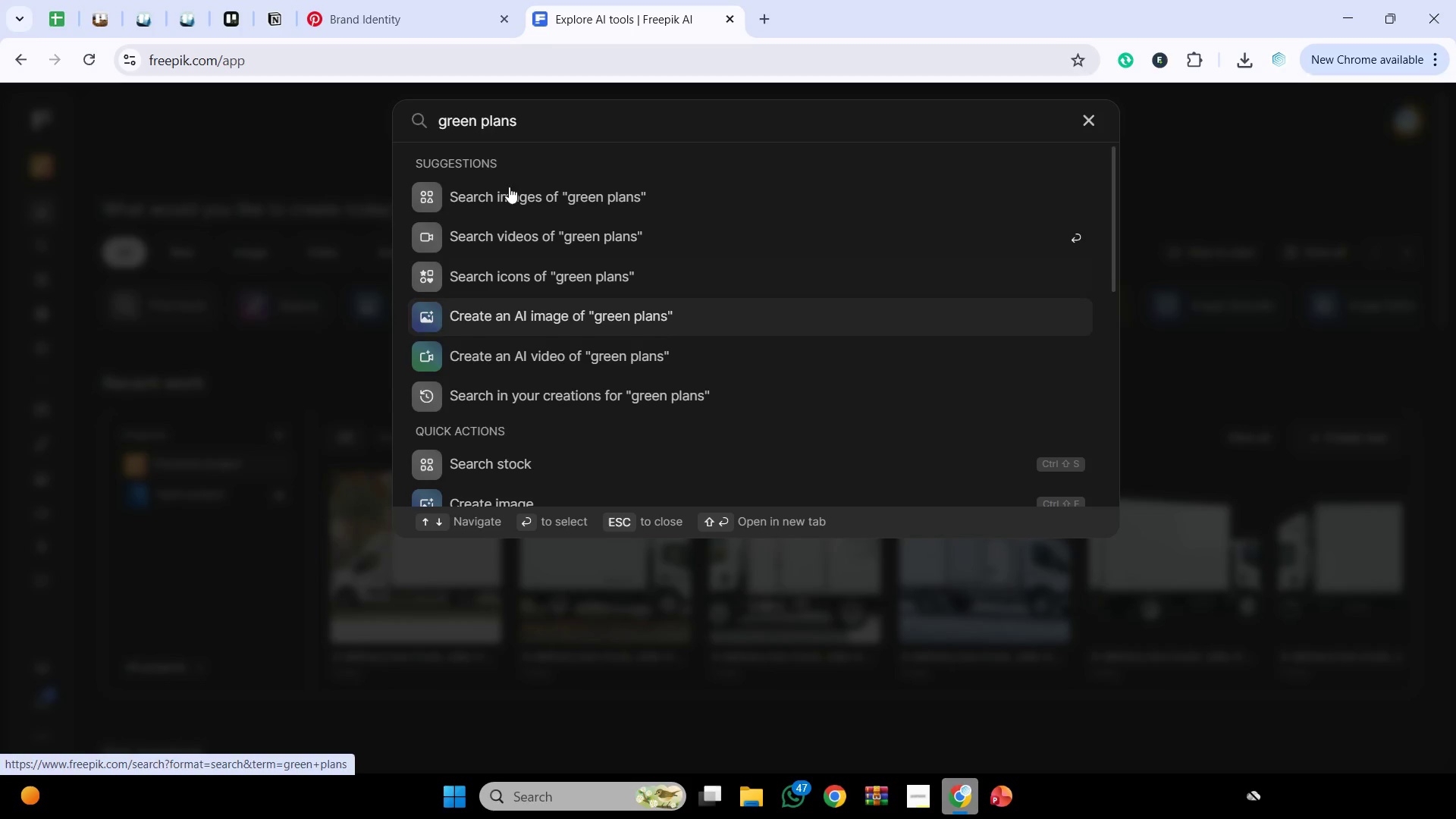 
left_click([509, 122])
 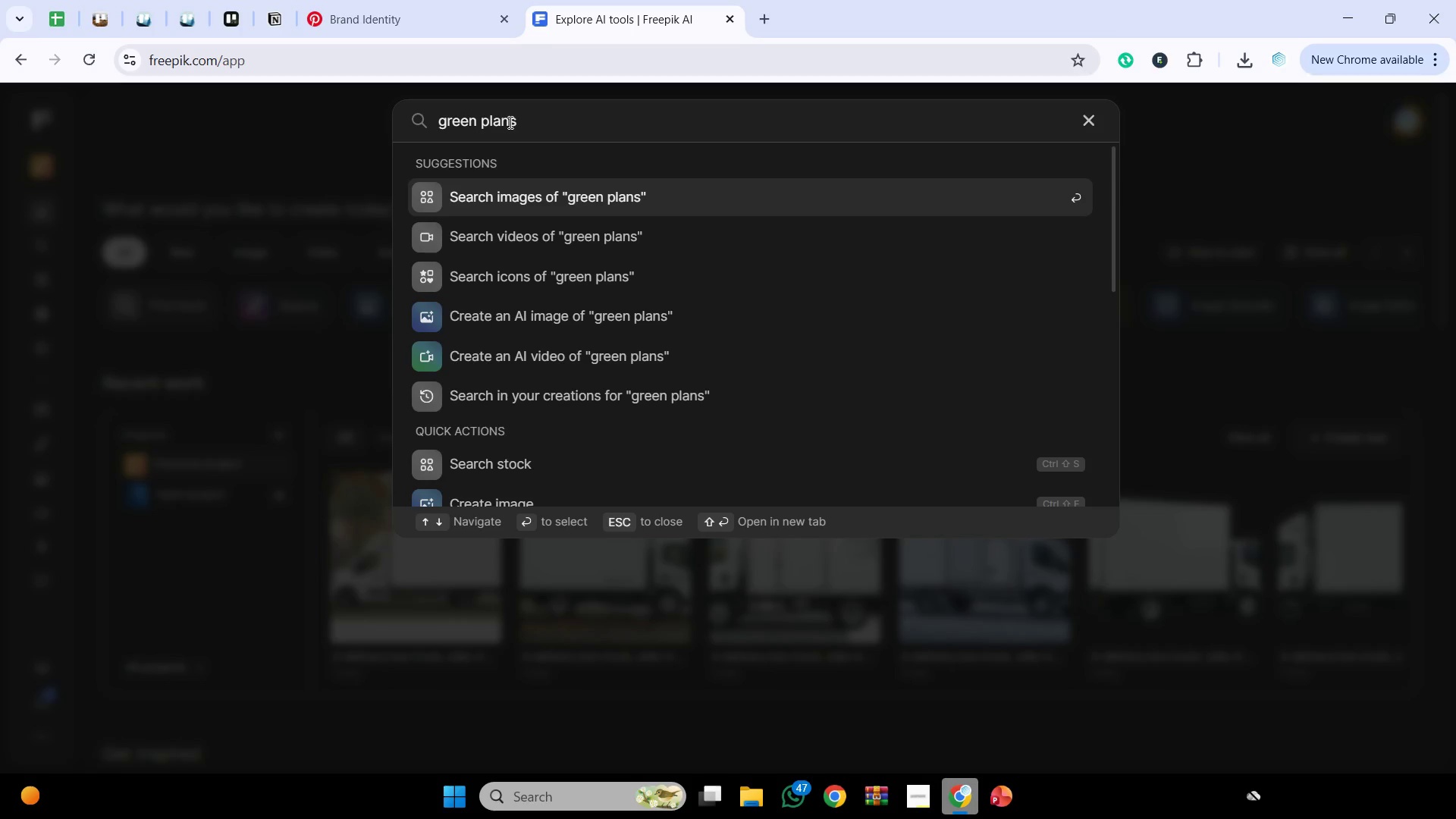 
key(T)
 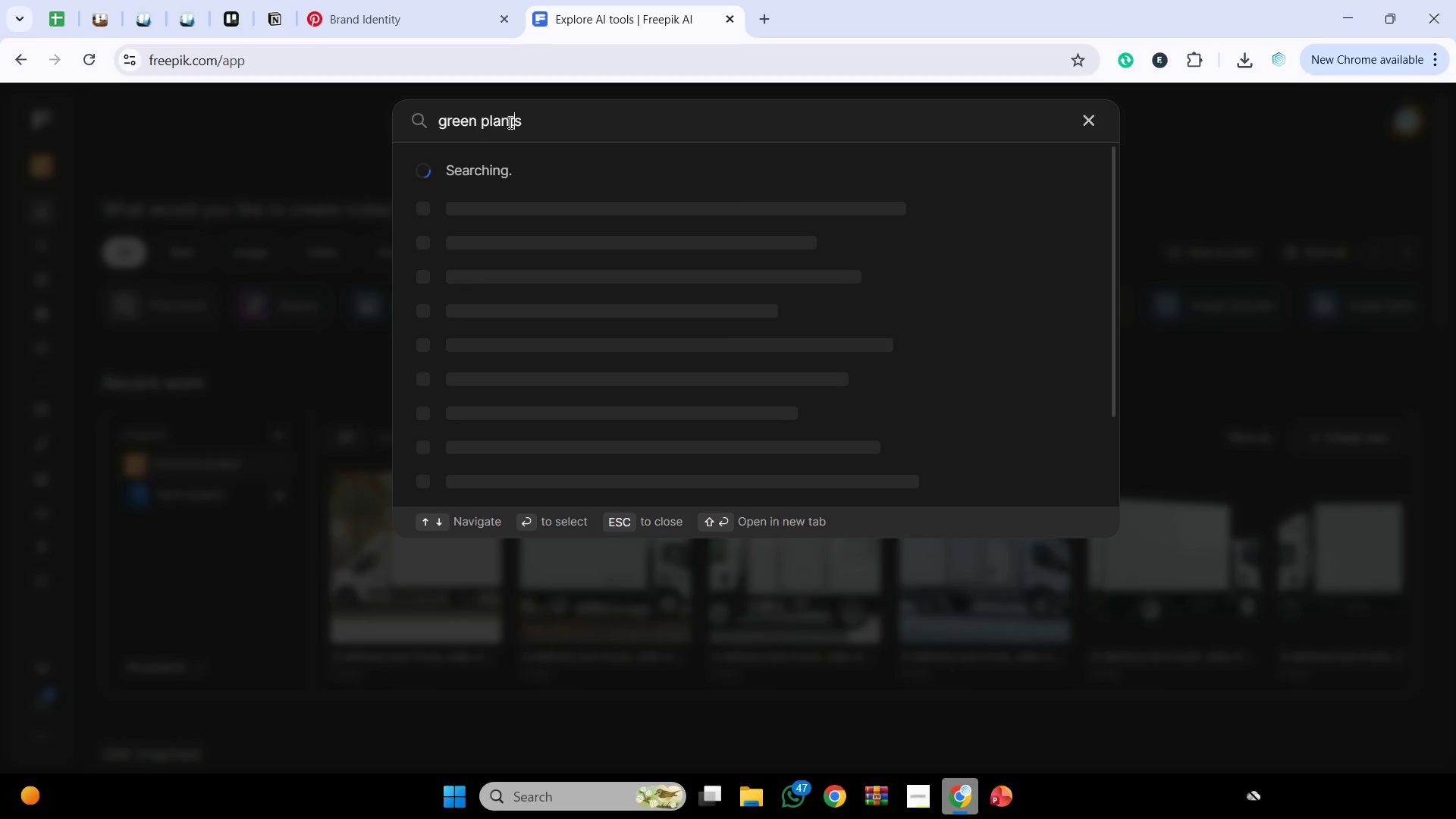 
key(Enter)
 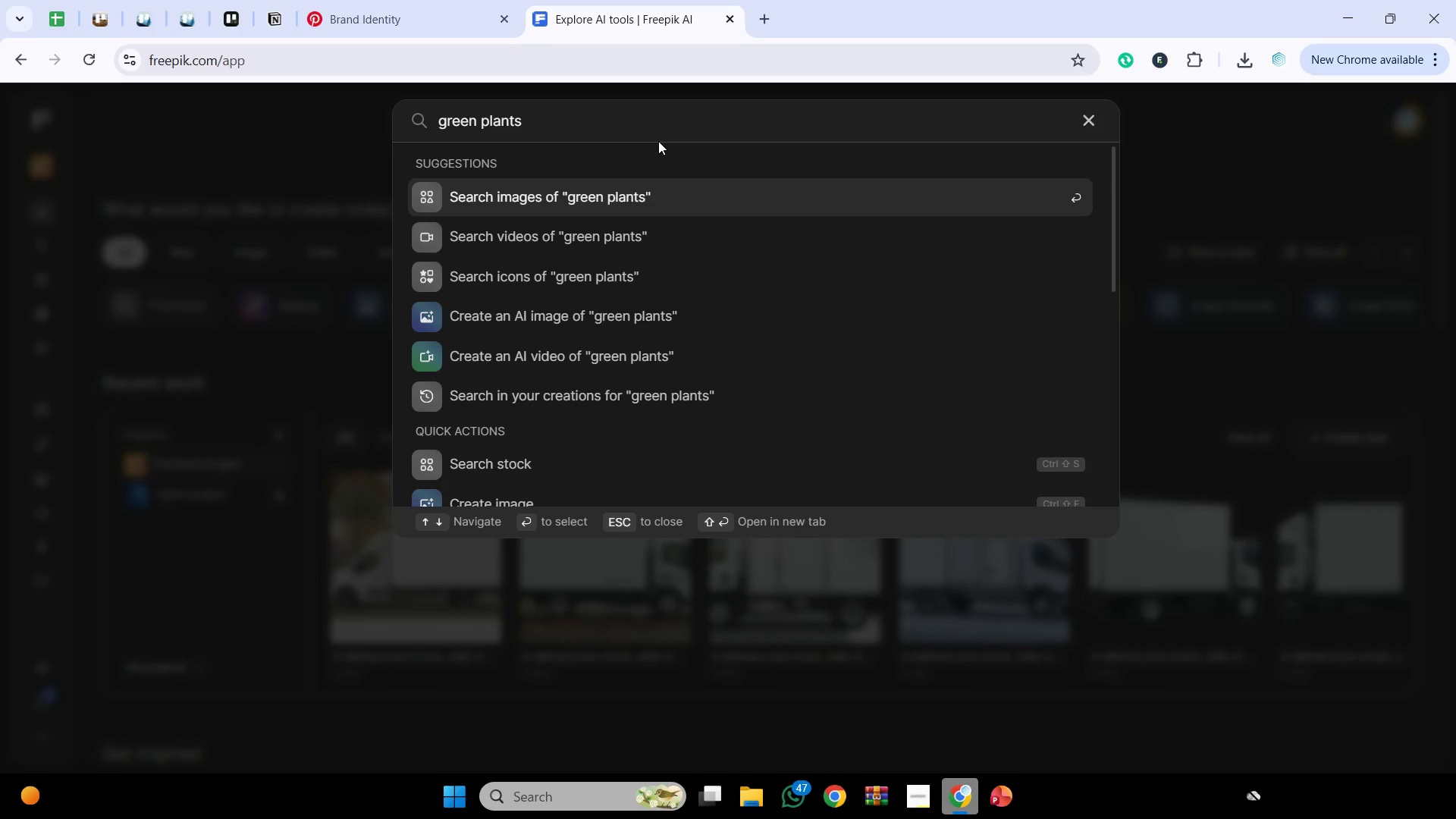 
key(Enter)
 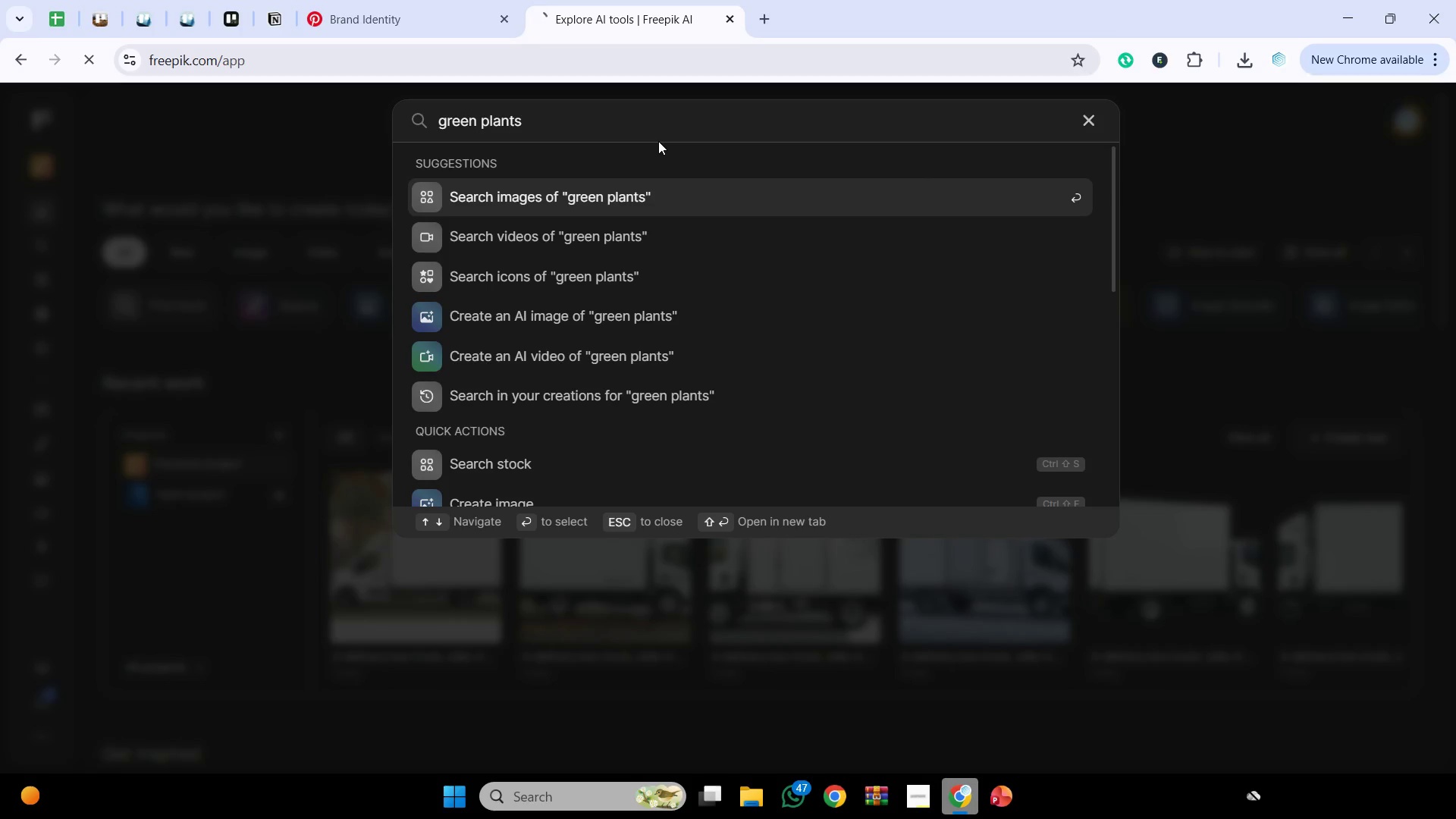 
key(Enter)
 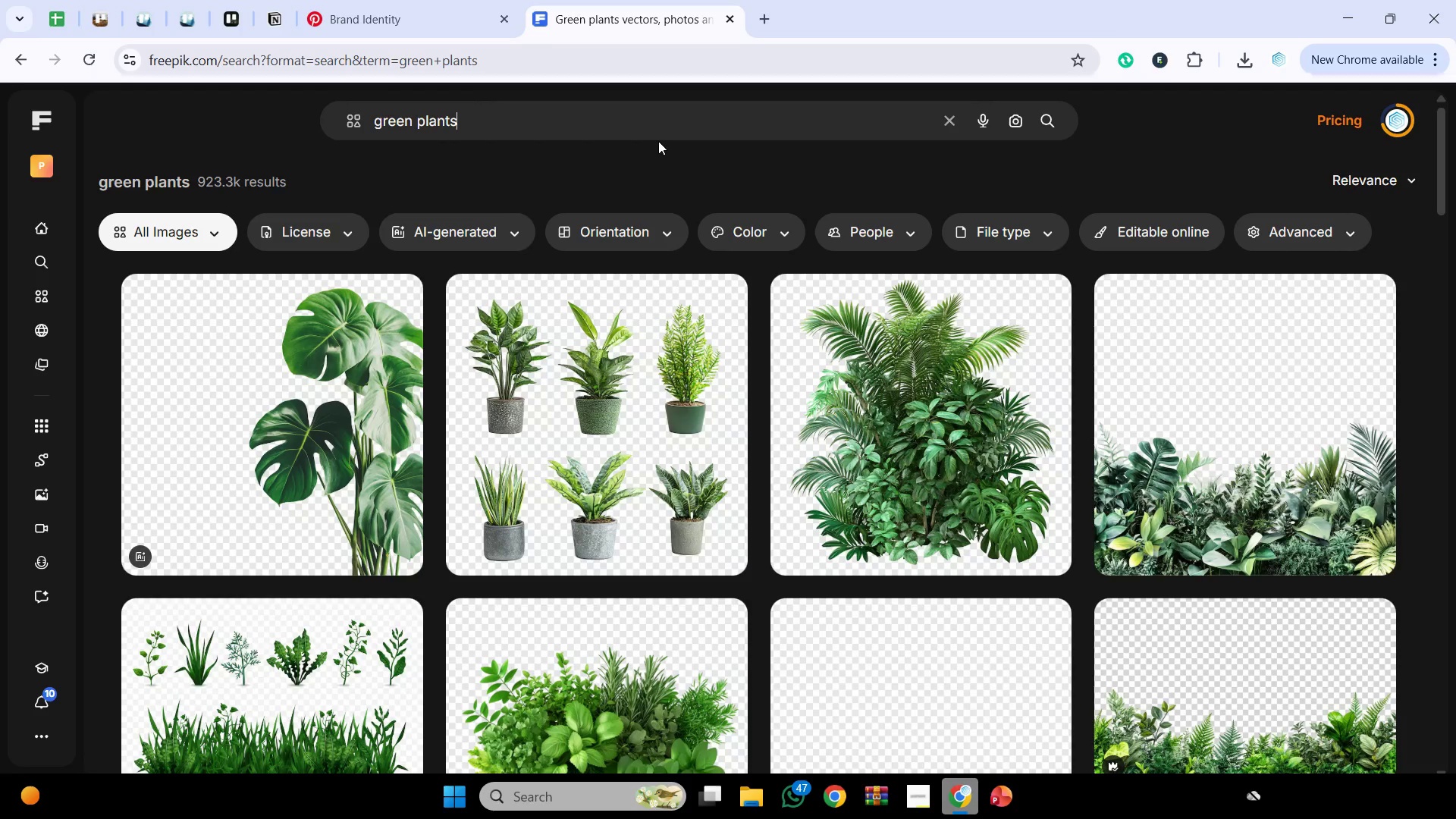 
wait(16.72)
 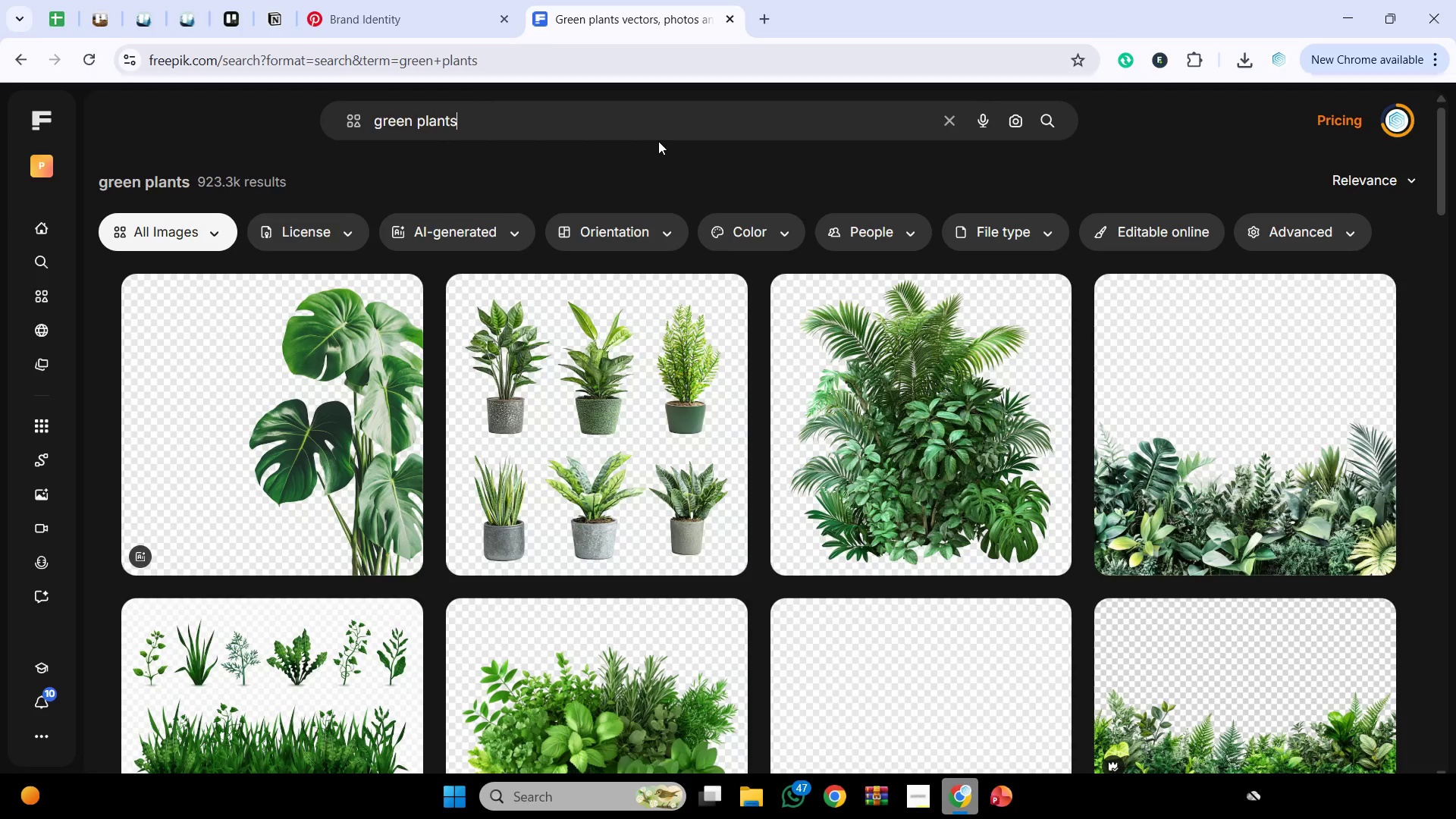 
mouse_move([682, 281])
 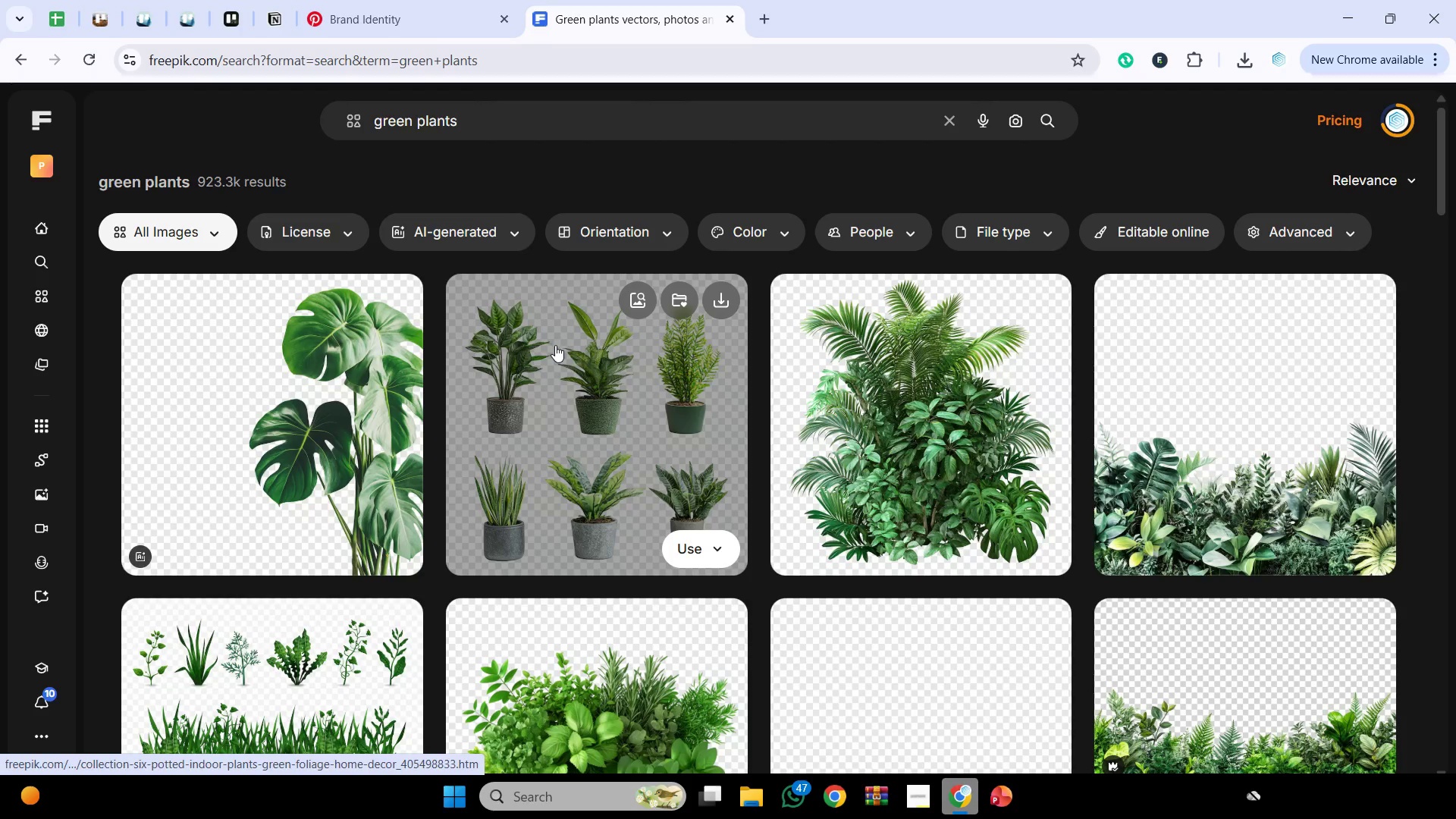 
scroll: coordinate [555, 345], scroll_direction: down, amount: 5.0
 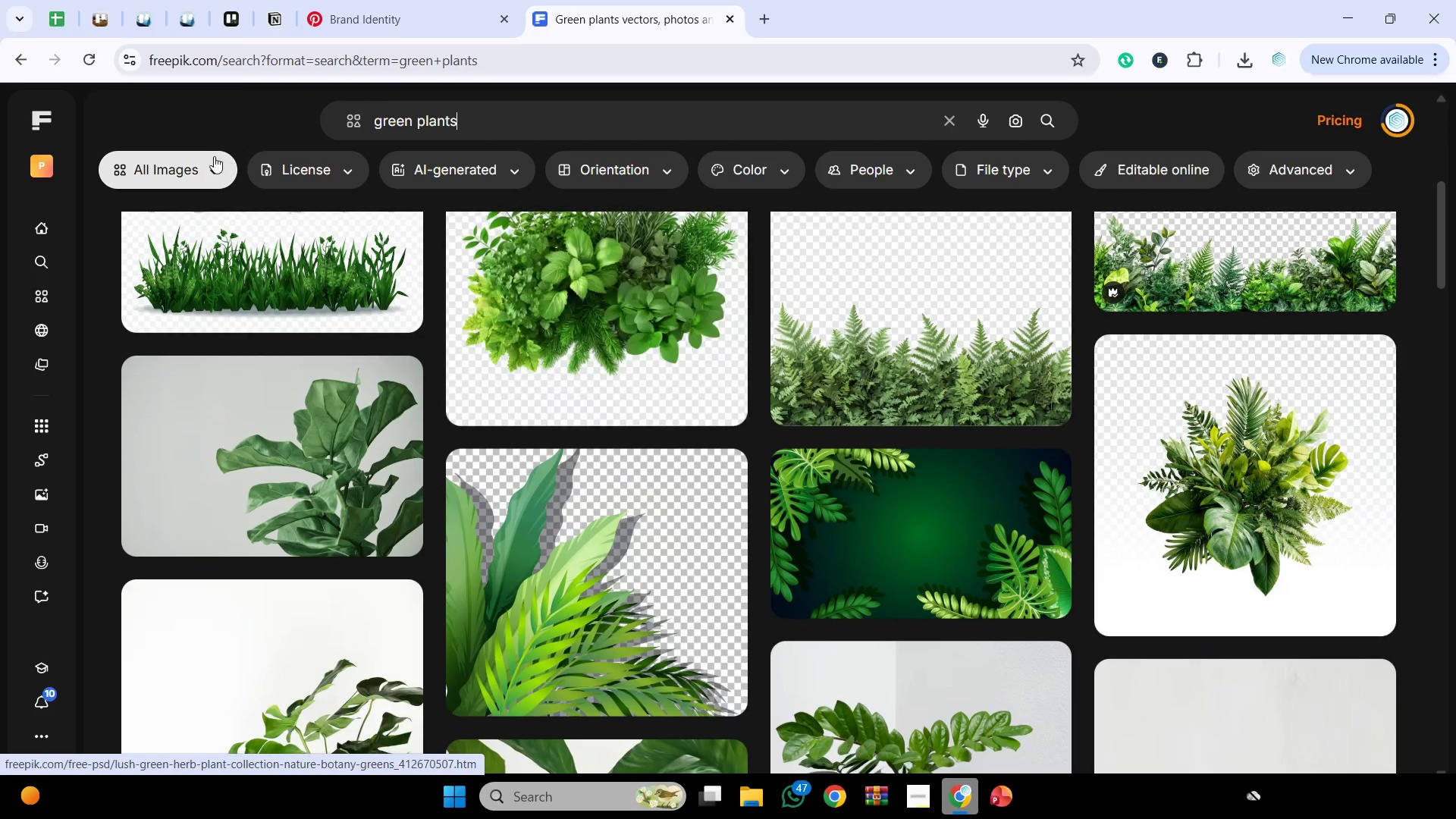 
left_click([214, 156])
 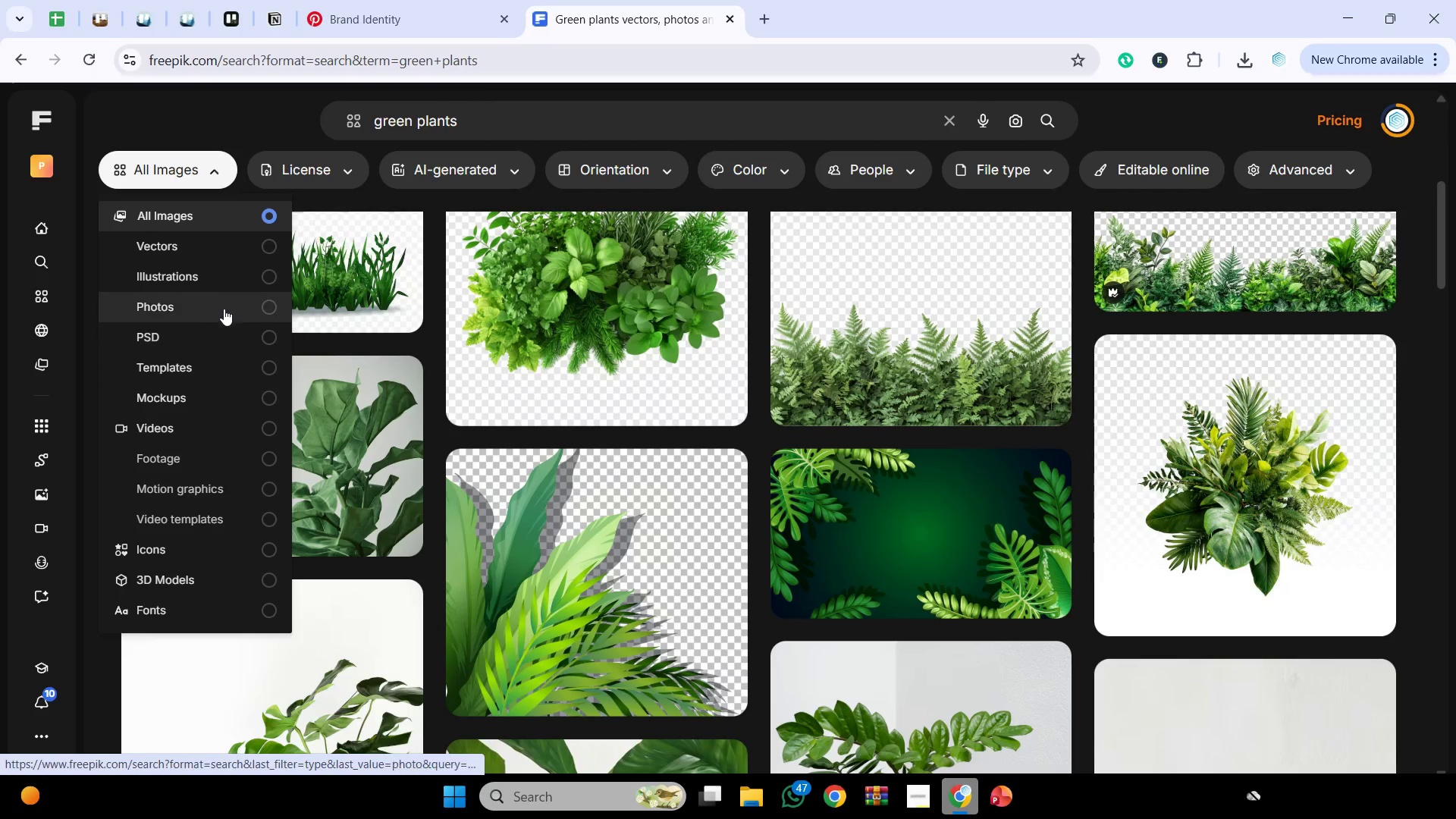 
left_click([226, 306])
 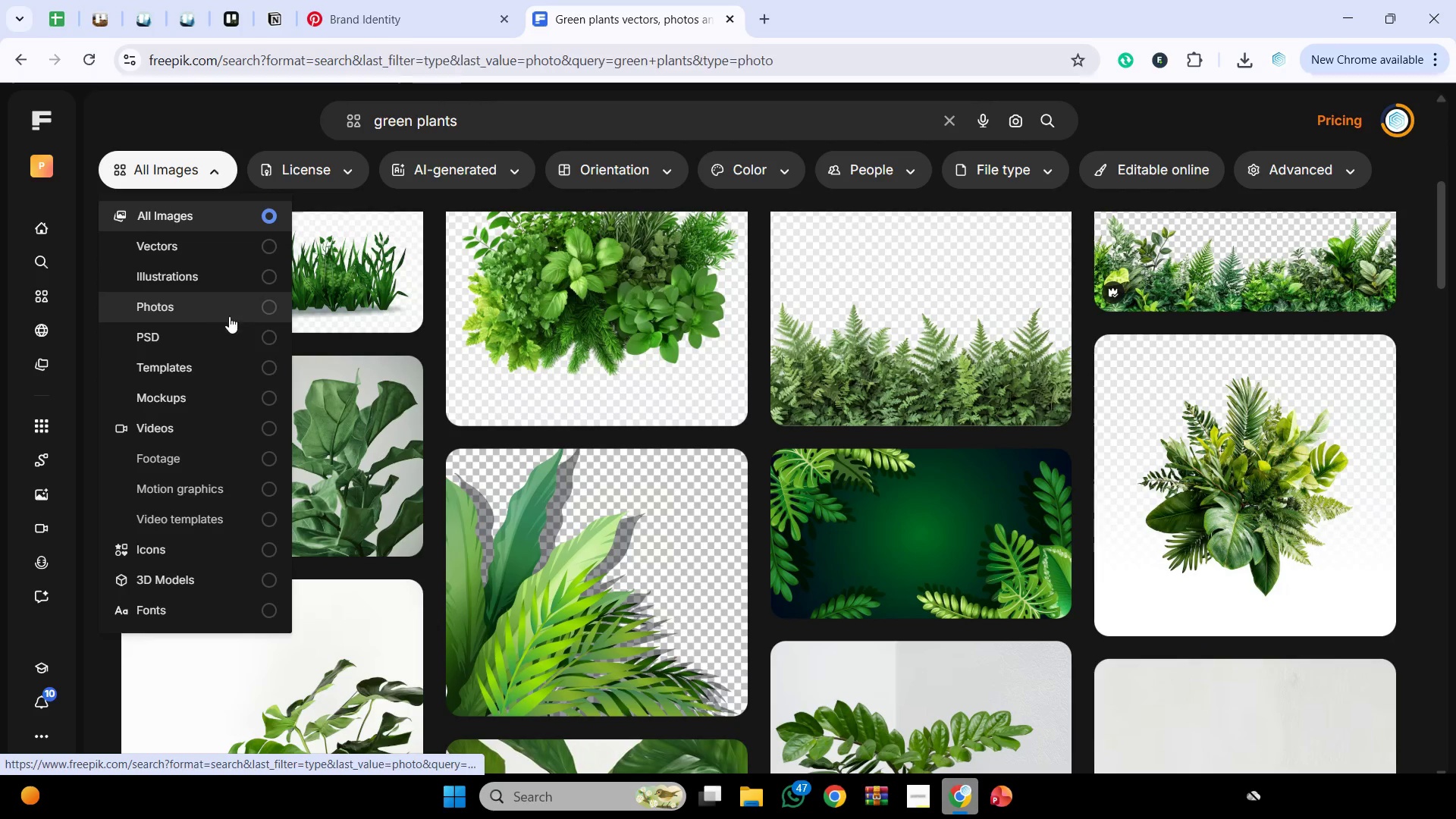 
mouse_move([241, 309])
 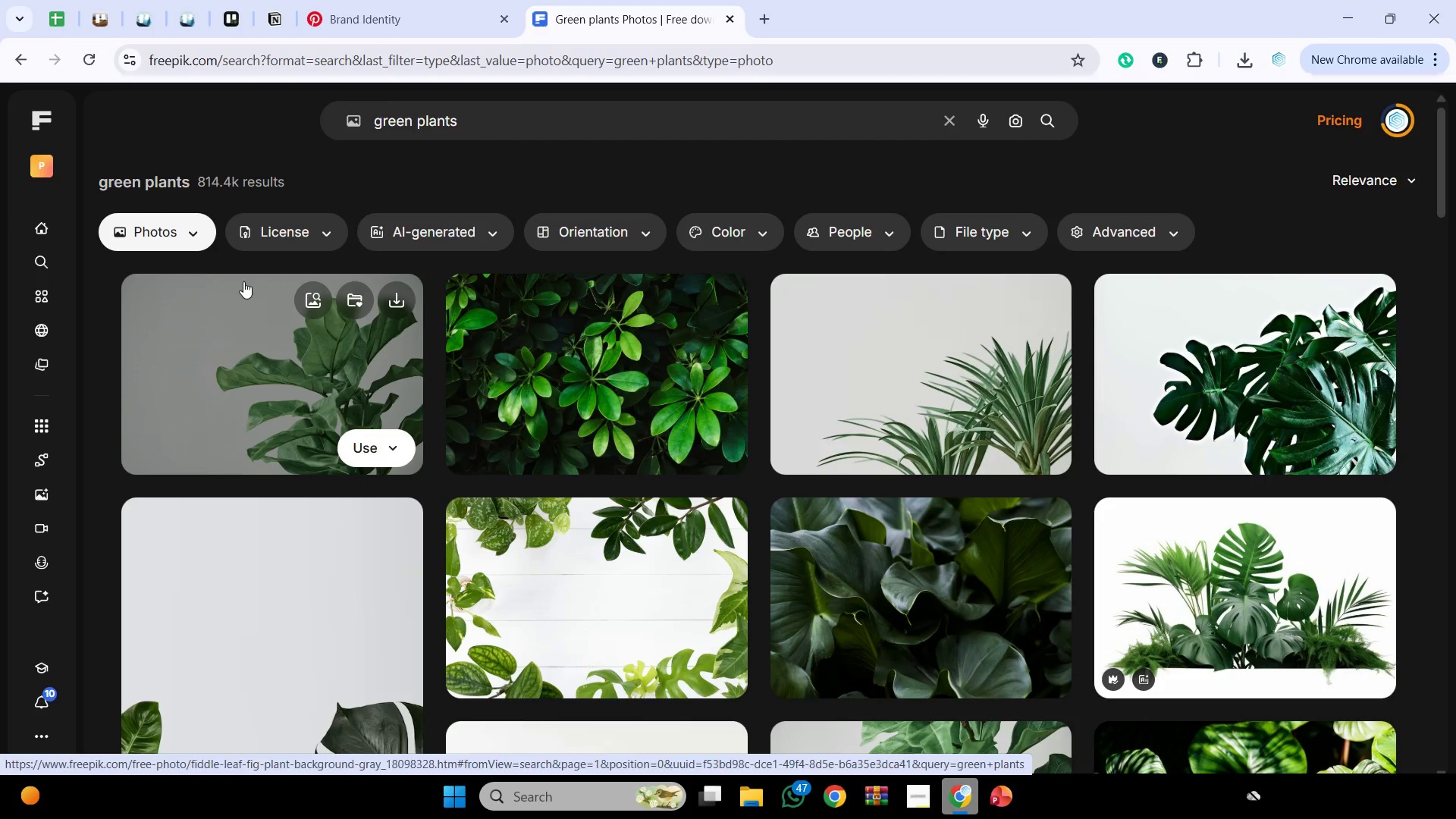 
wait(5.96)
 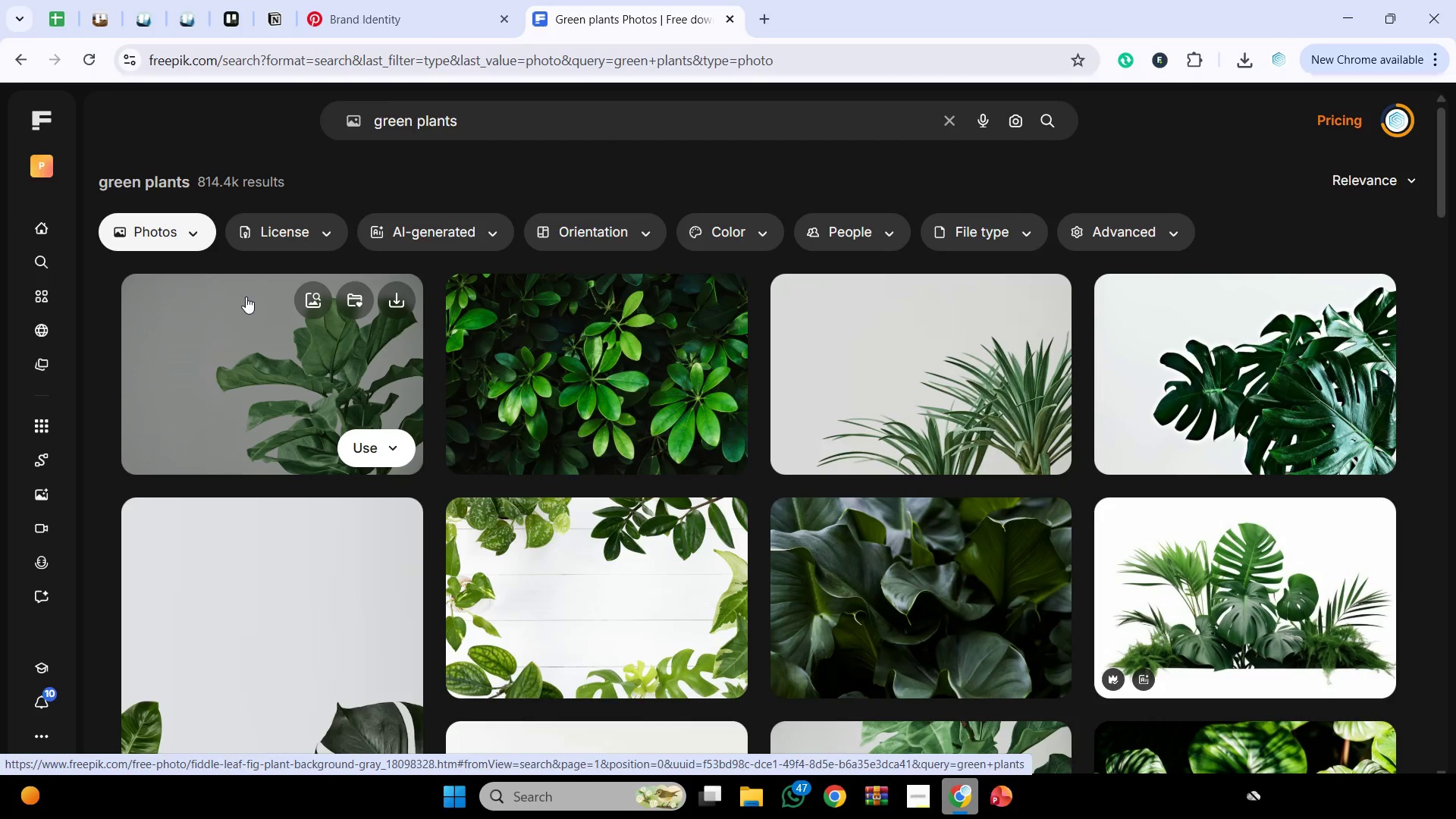 
scroll: coordinate [487, 340], scroll_direction: down, amount: 21.0
 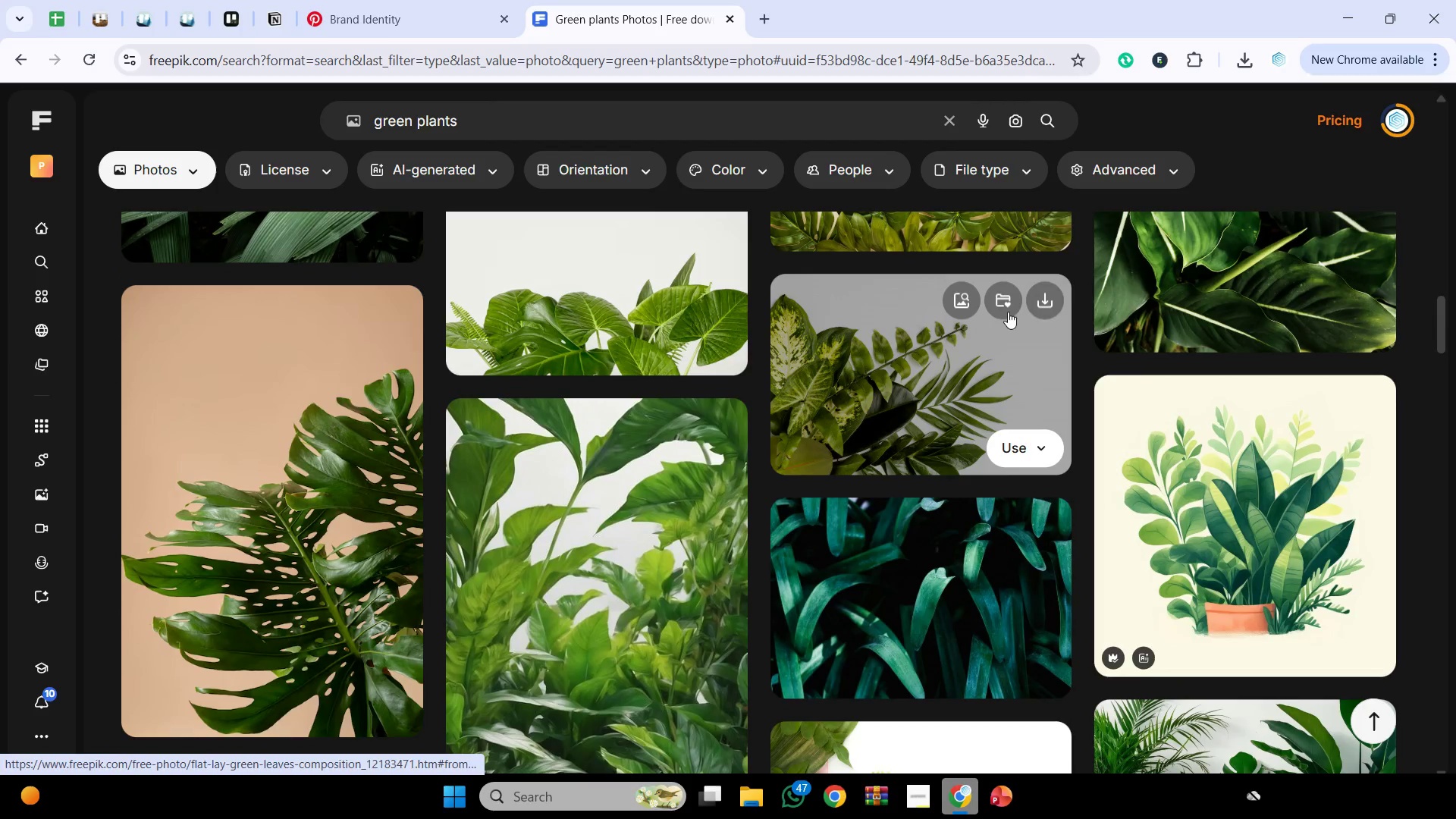 
left_click([1049, 297])
 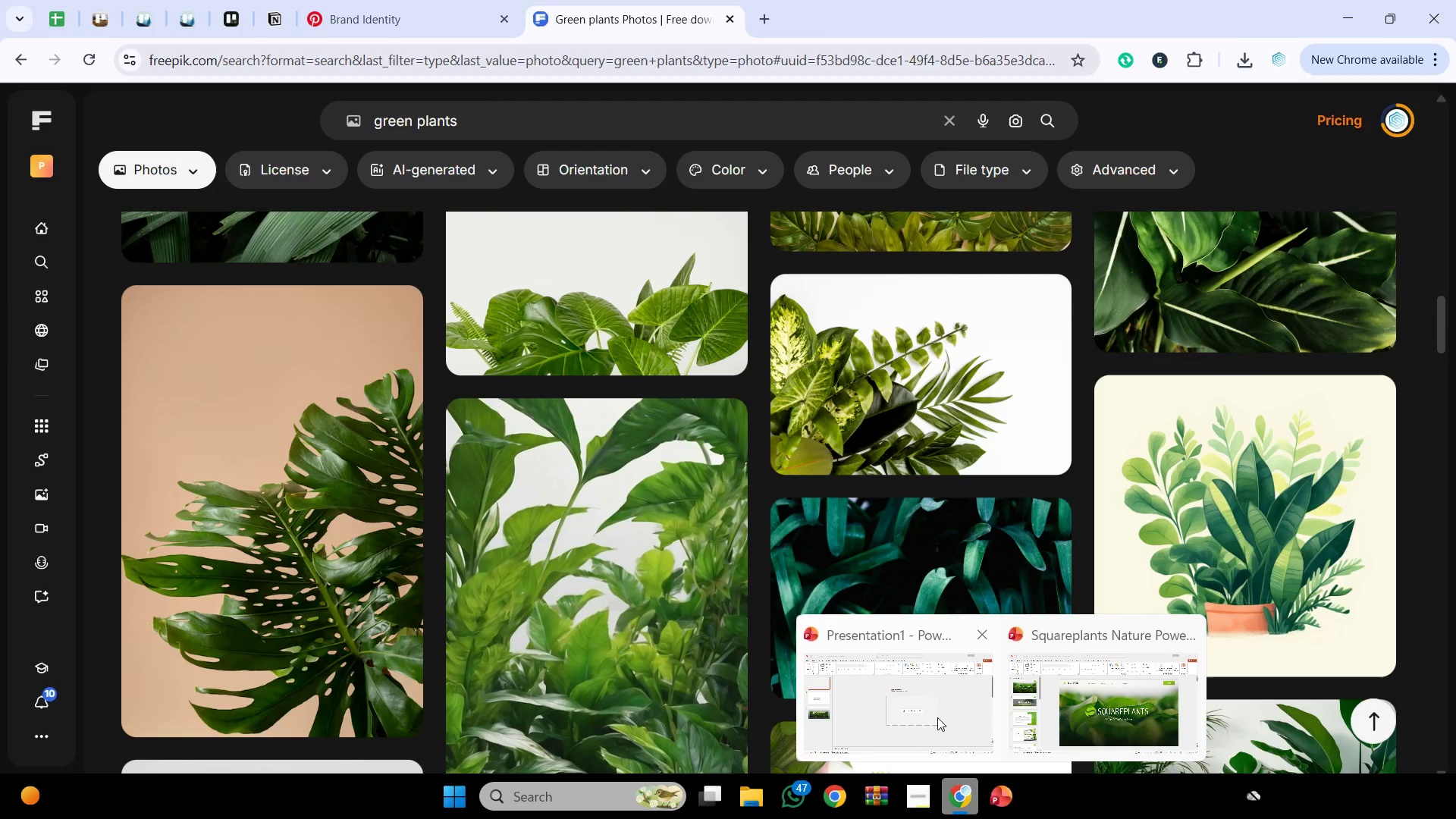 
mouse_move([969, 842])
 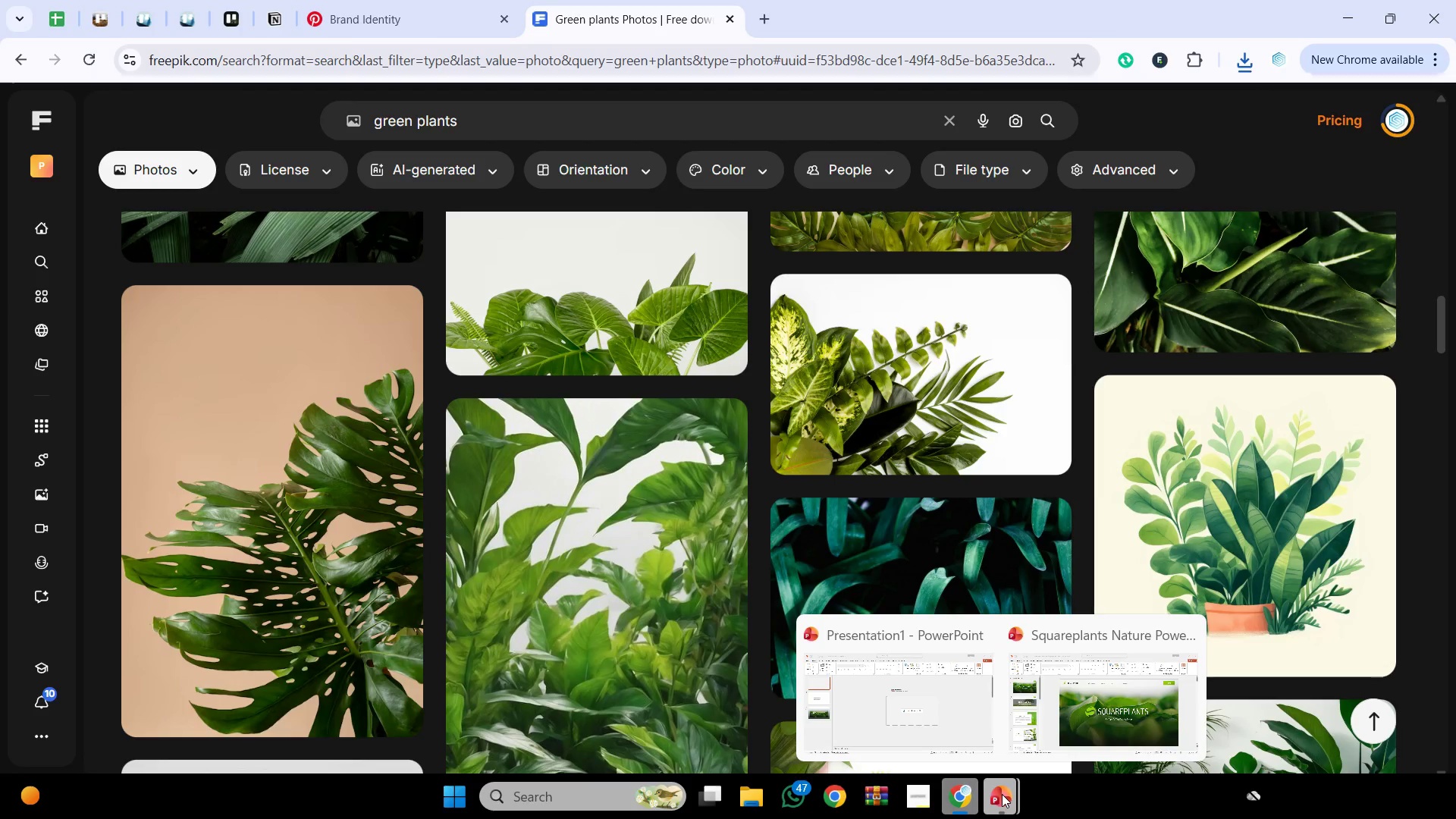 
wait(18.31)
 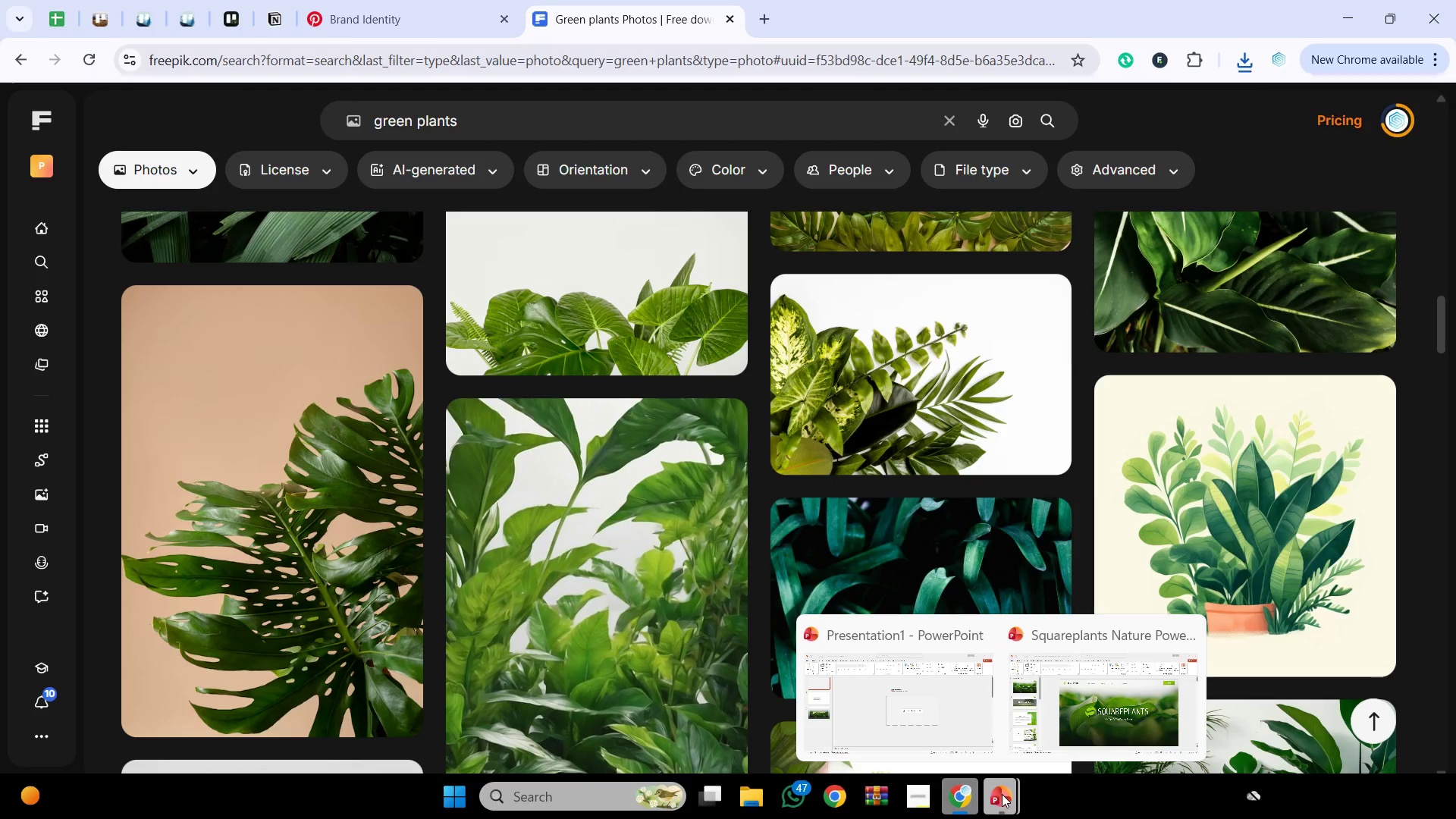 
left_click([926, 716])
 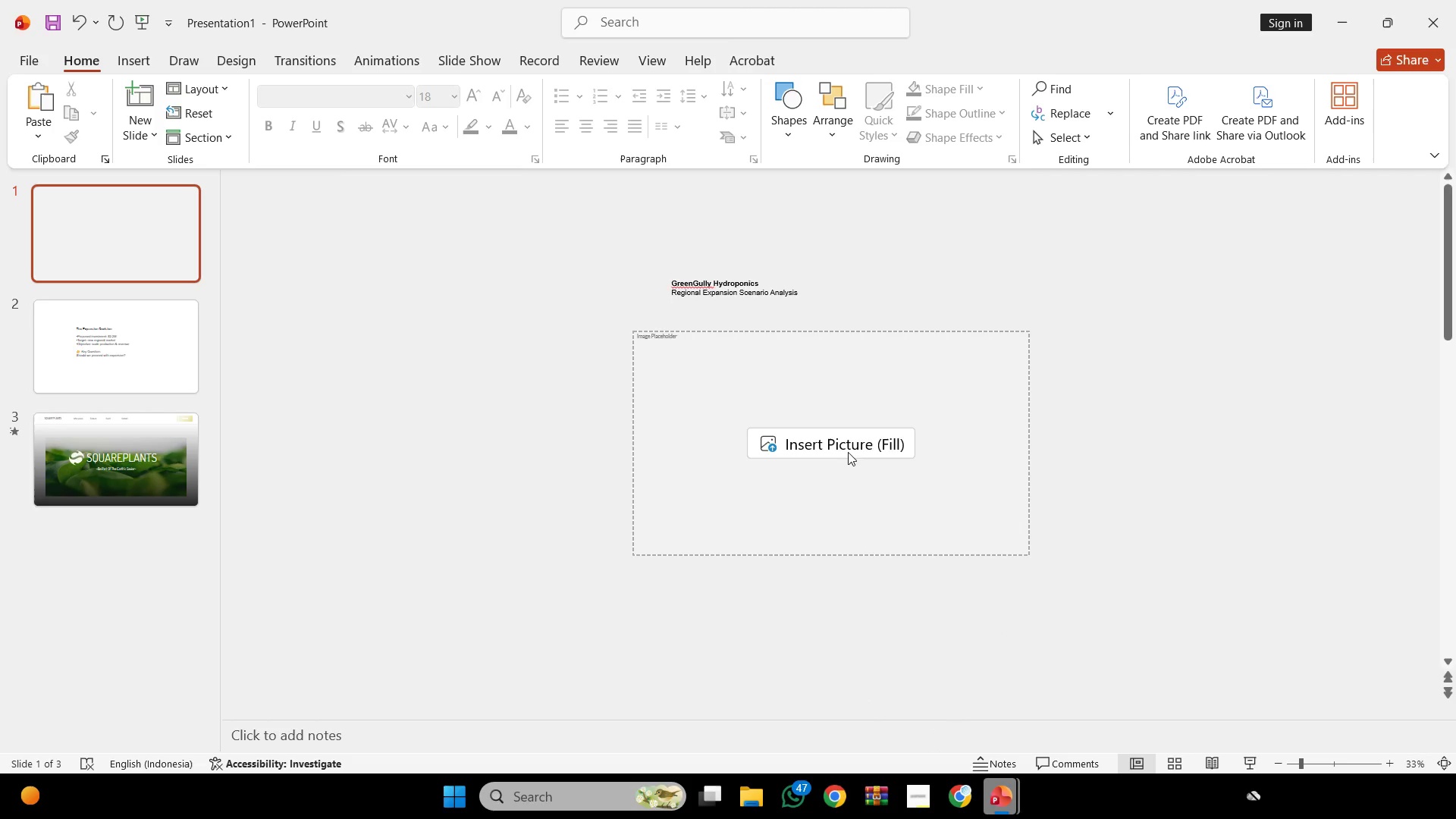 
left_click([848, 452])
 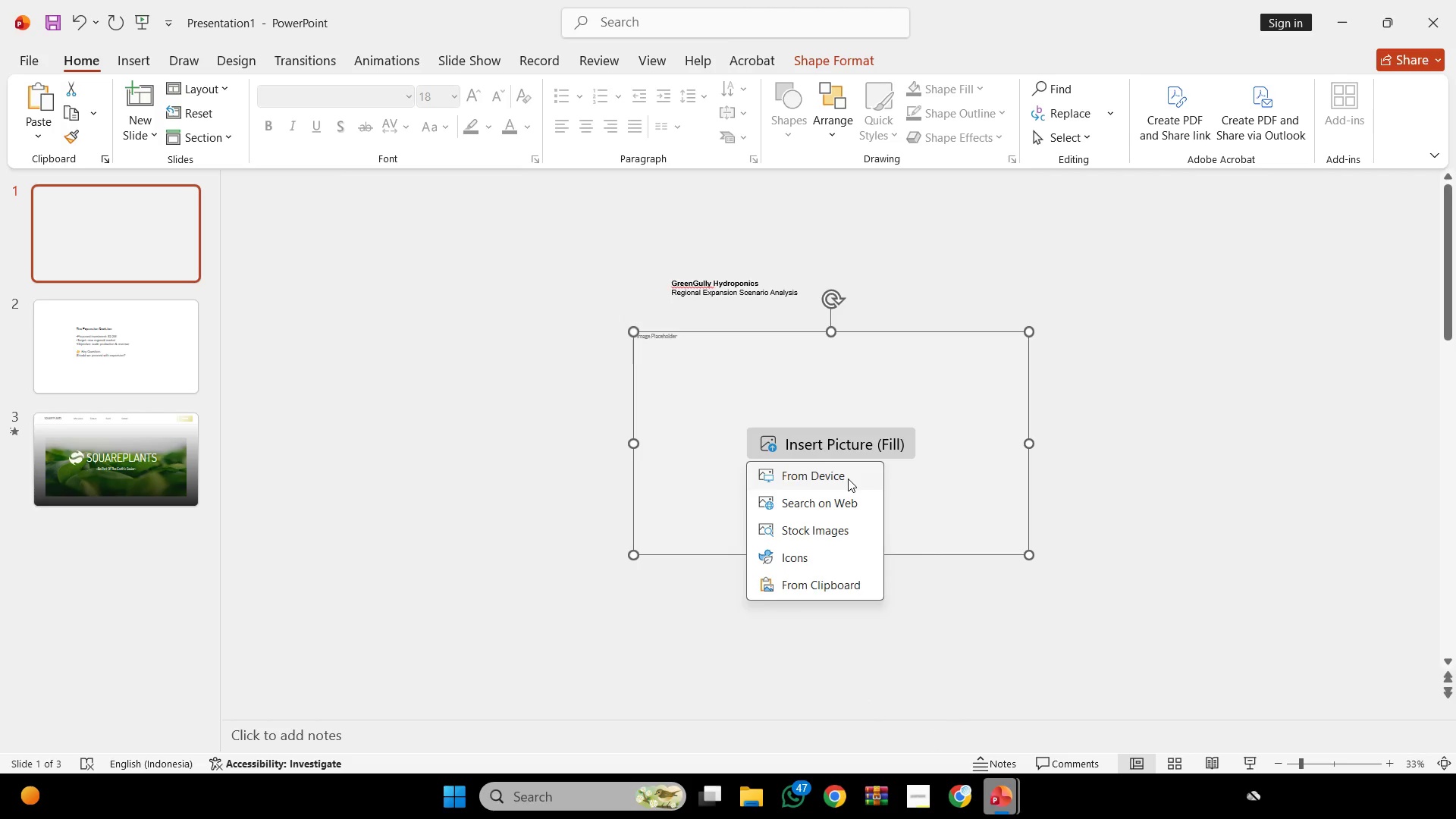 
left_click([848, 479])
 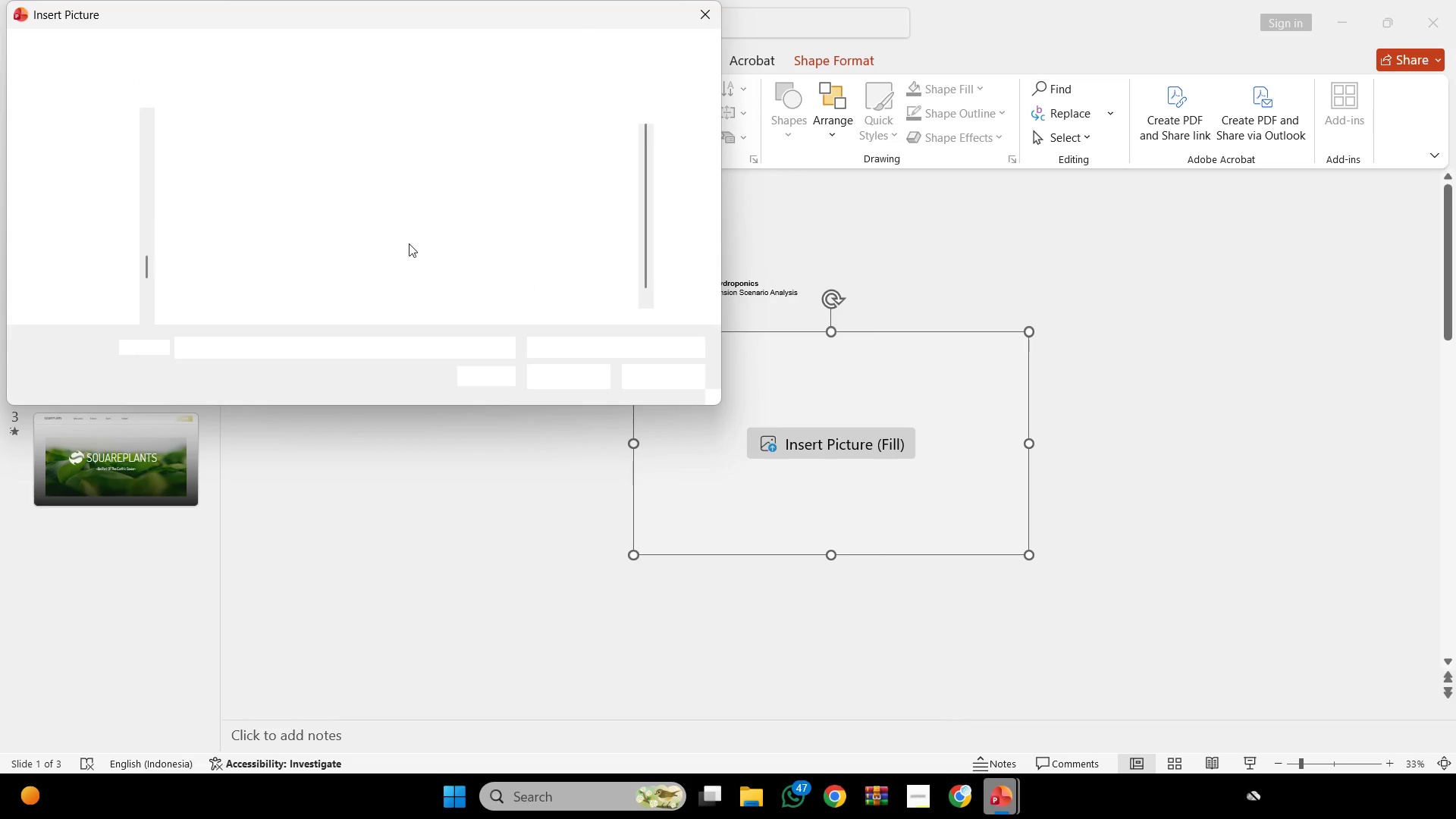 
scroll: coordinate [199, 190], scroll_direction: down, amount: 3.0
 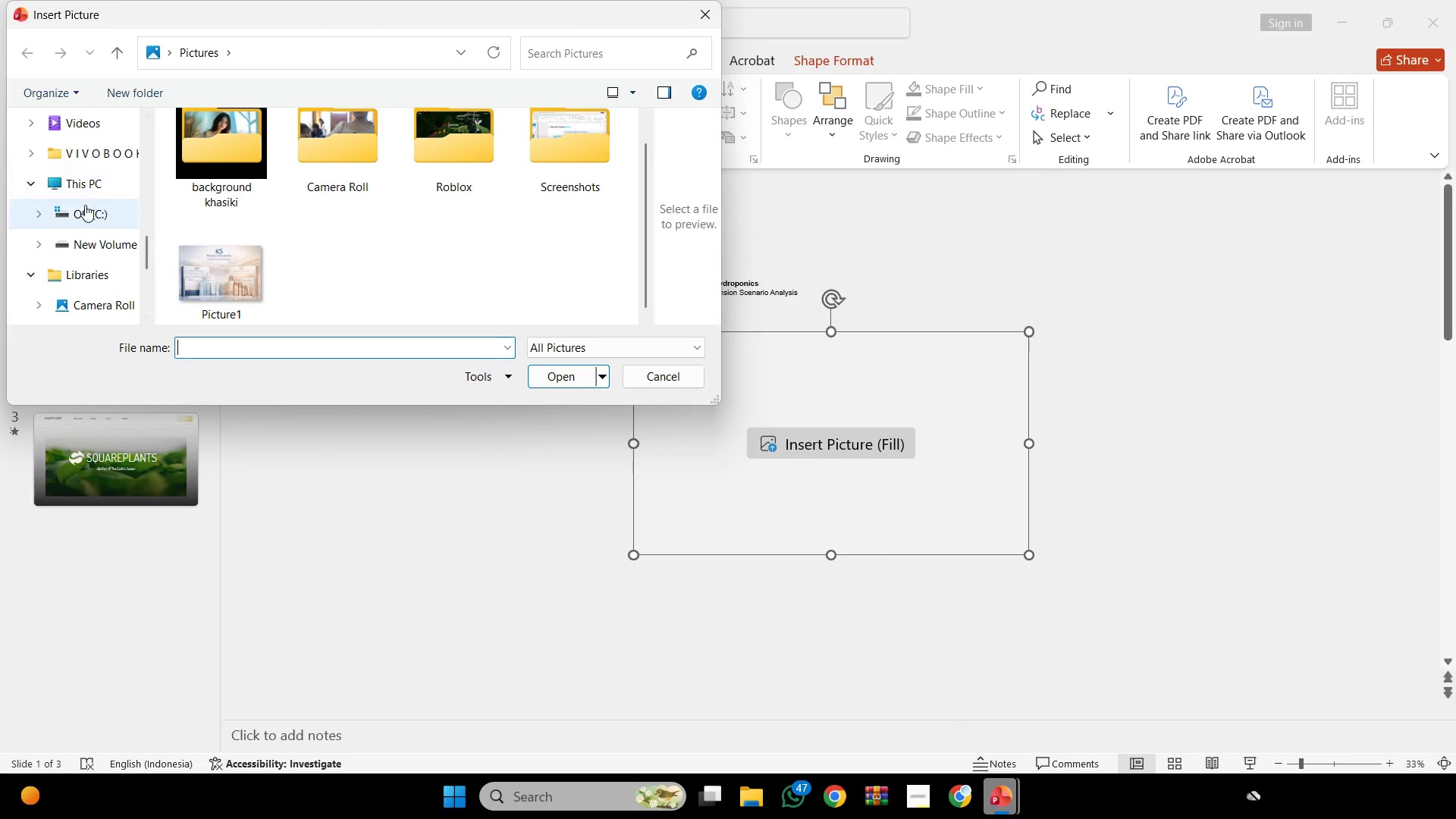 
scroll: coordinate [95, 209], scroll_direction: up, amount: 2.0
 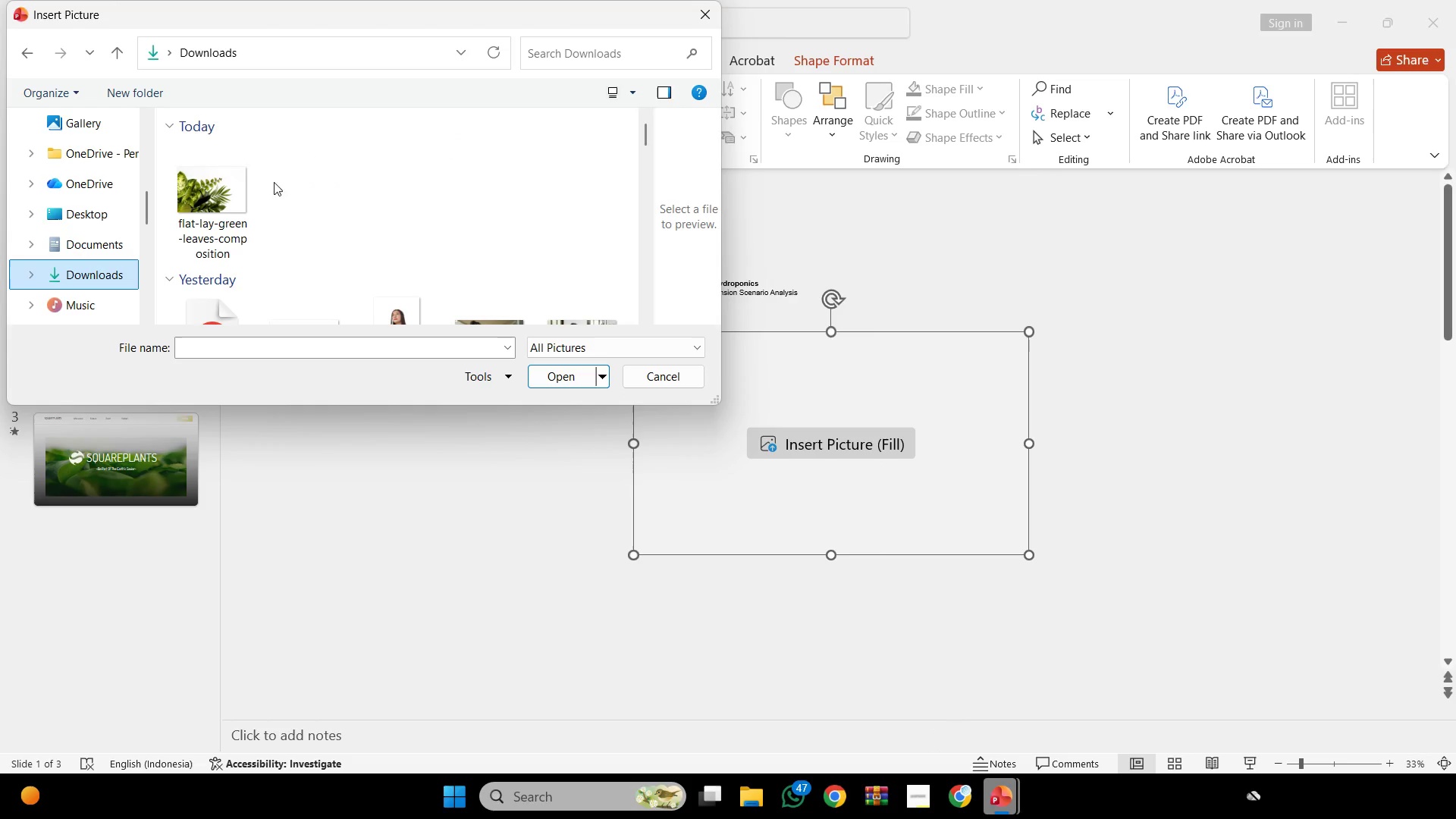 
double_click([225, 170])
 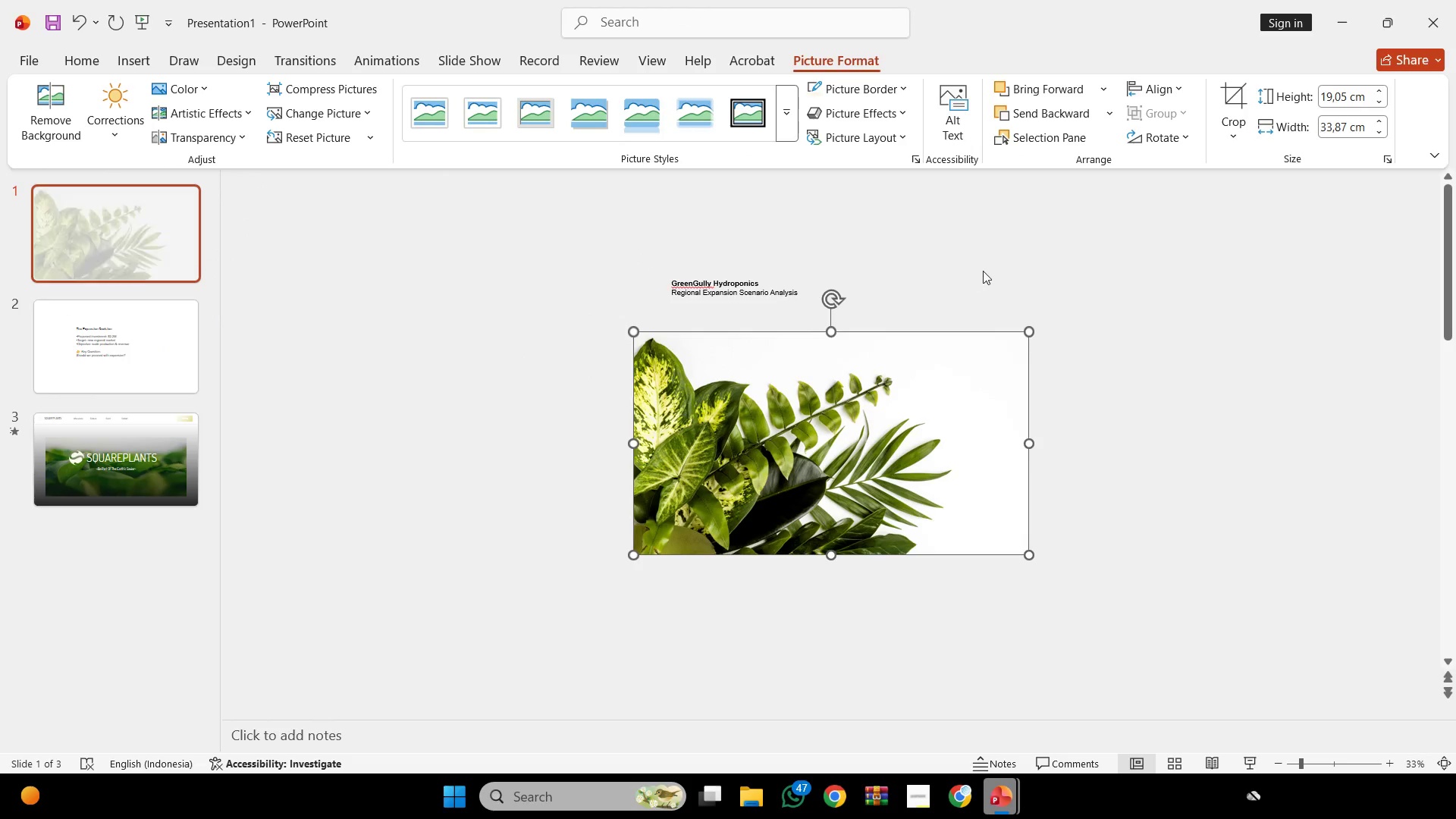 
left_click([983, 271])
 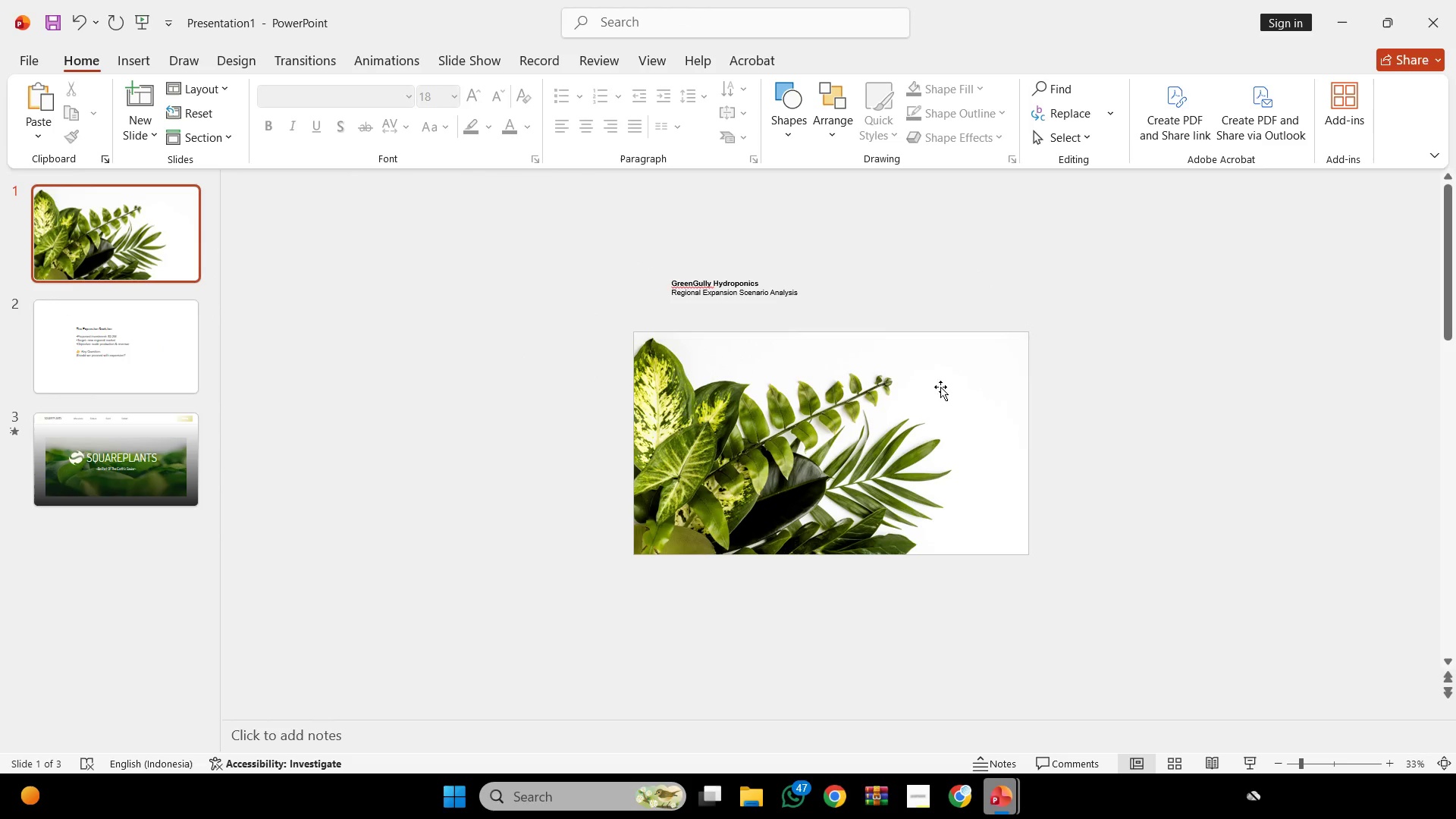 
hold_key(key=ControlLeft, duration=0.33)
scroll: coordinate [935, 394], scroll_direction: up, amount: 1.0
 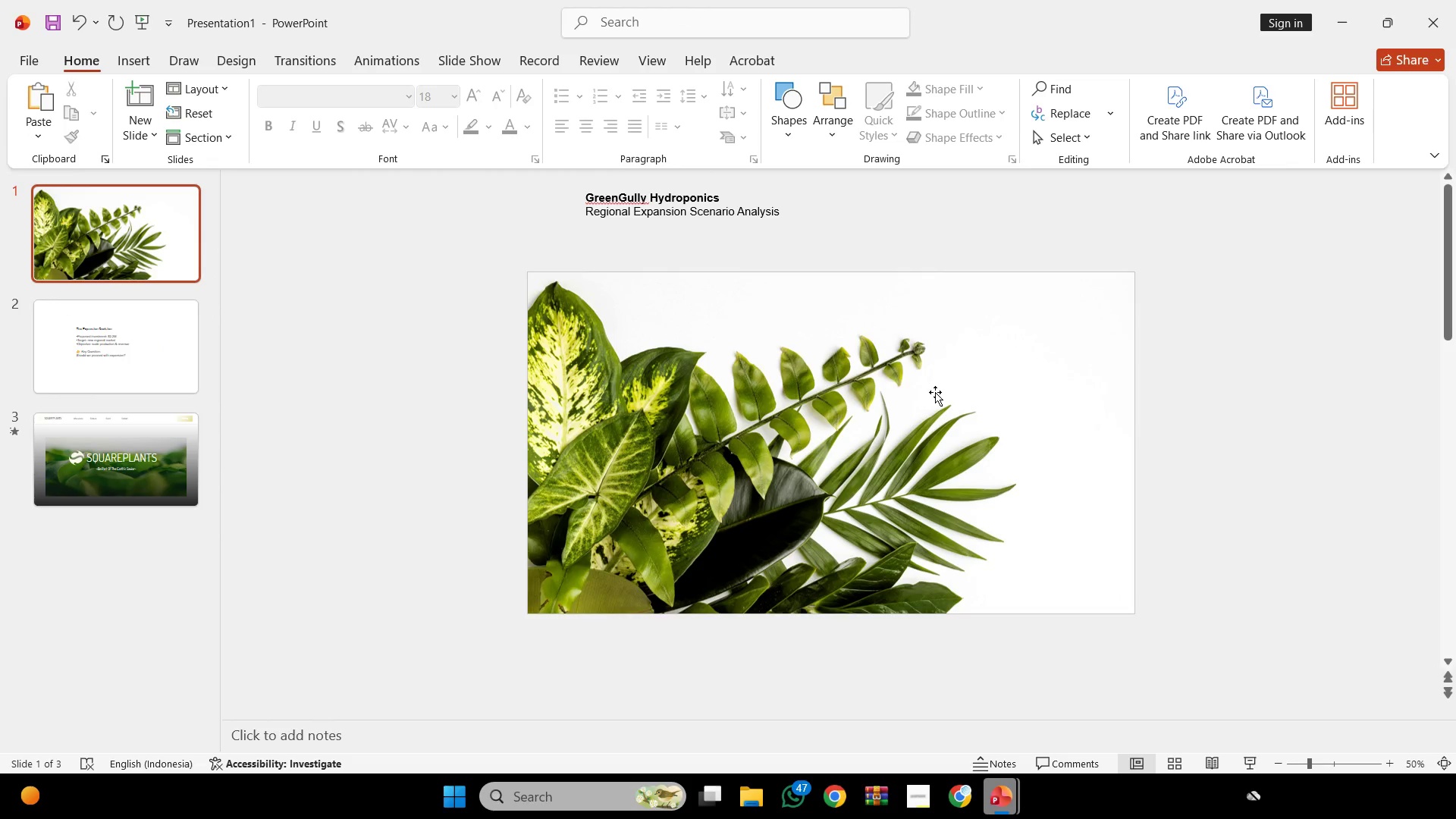 
key(Control+ControlLeft)
 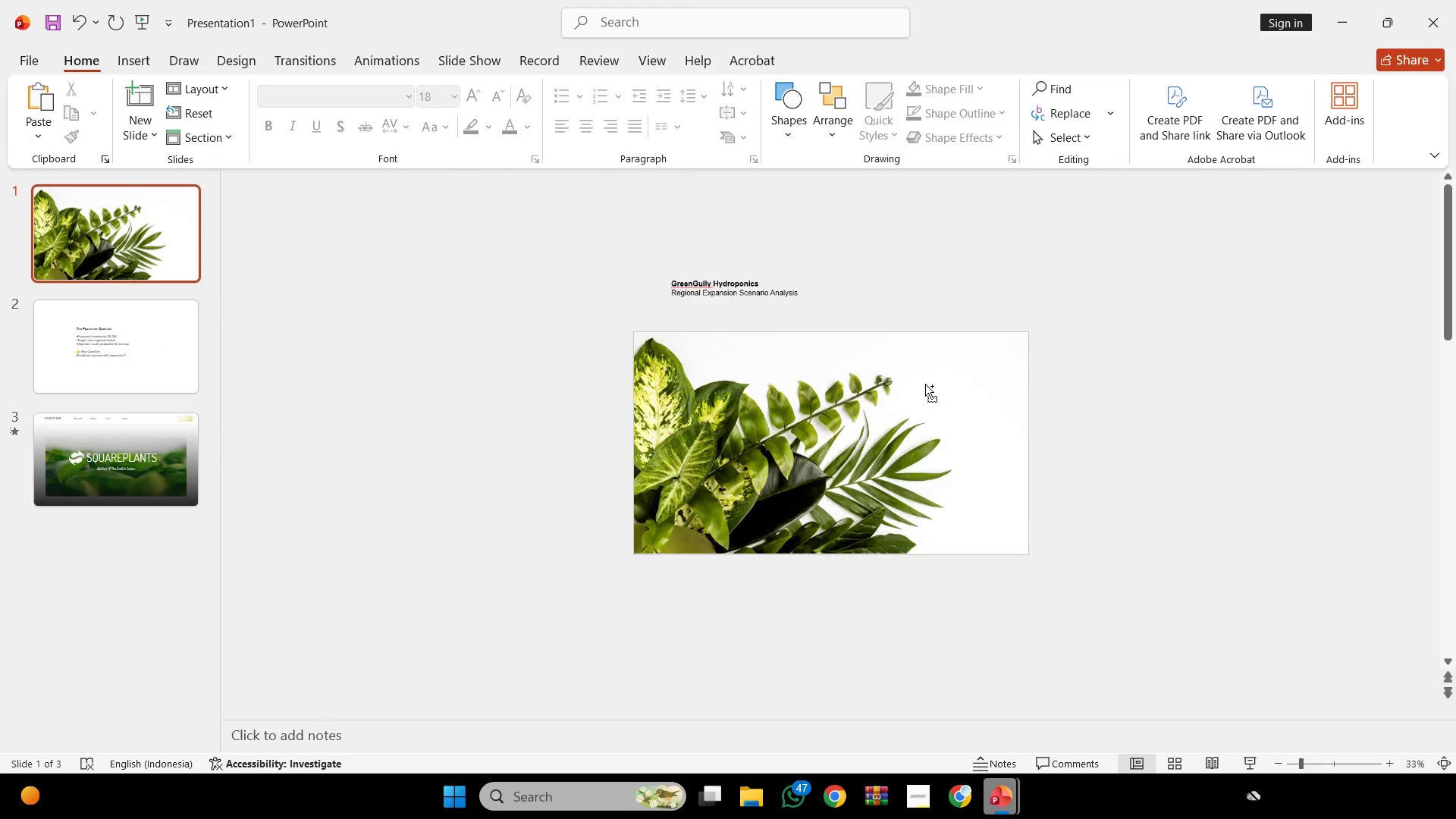 
scroll: coordinate [925, 384], scroll_direction: none, amount: 0.0
 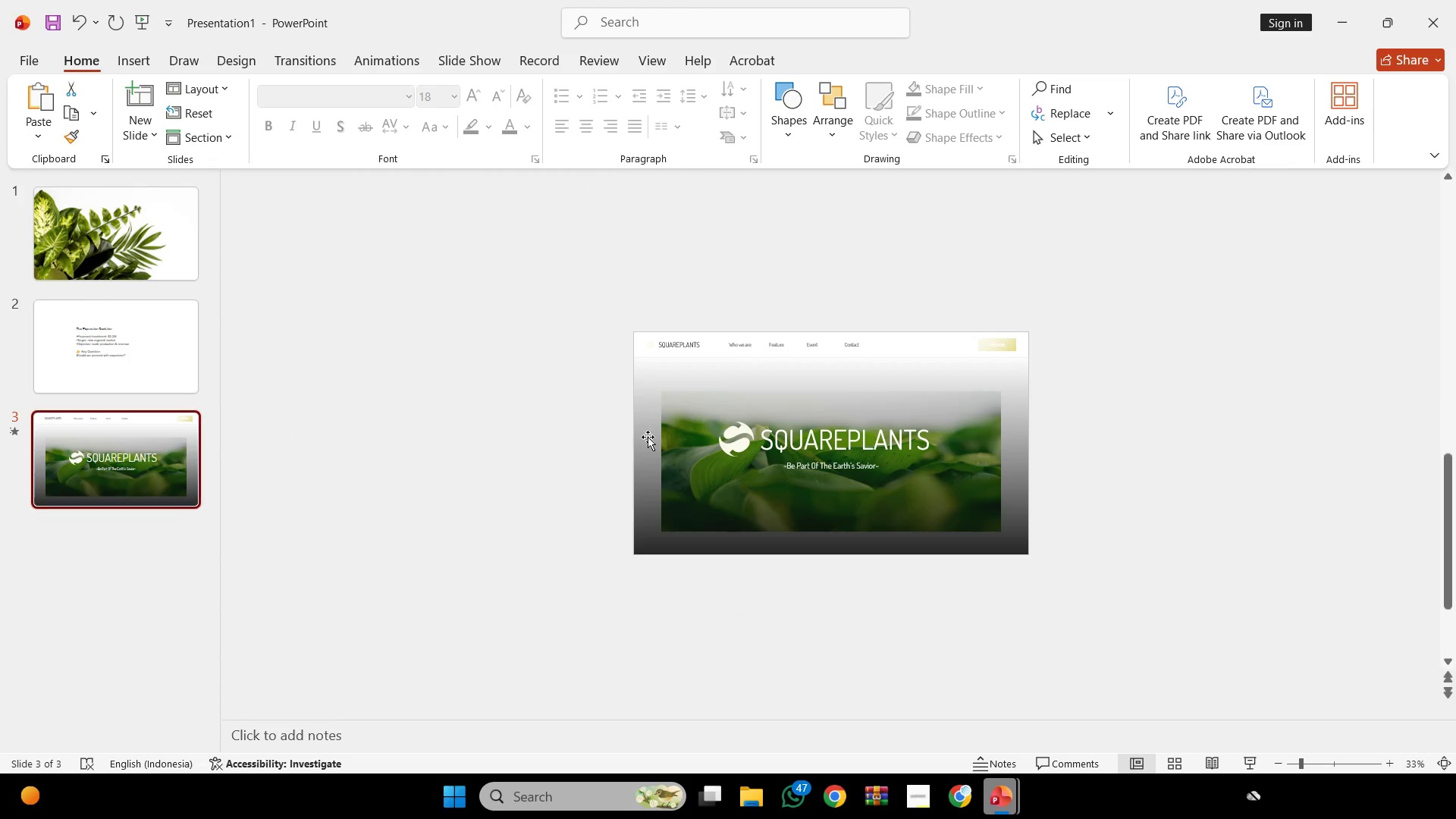 
double_click([837, 433])
 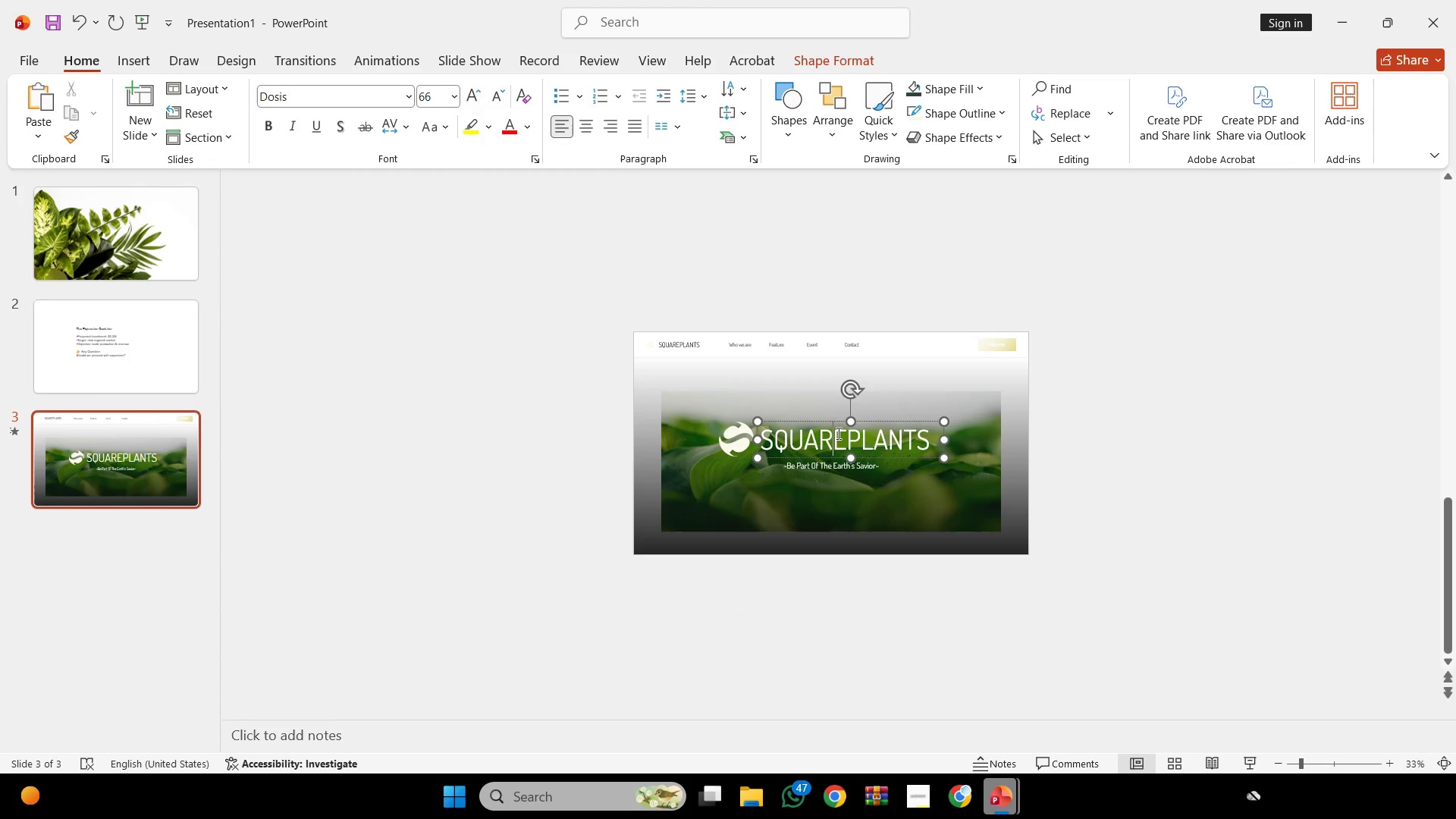 
key(Control+ControlLeft)
 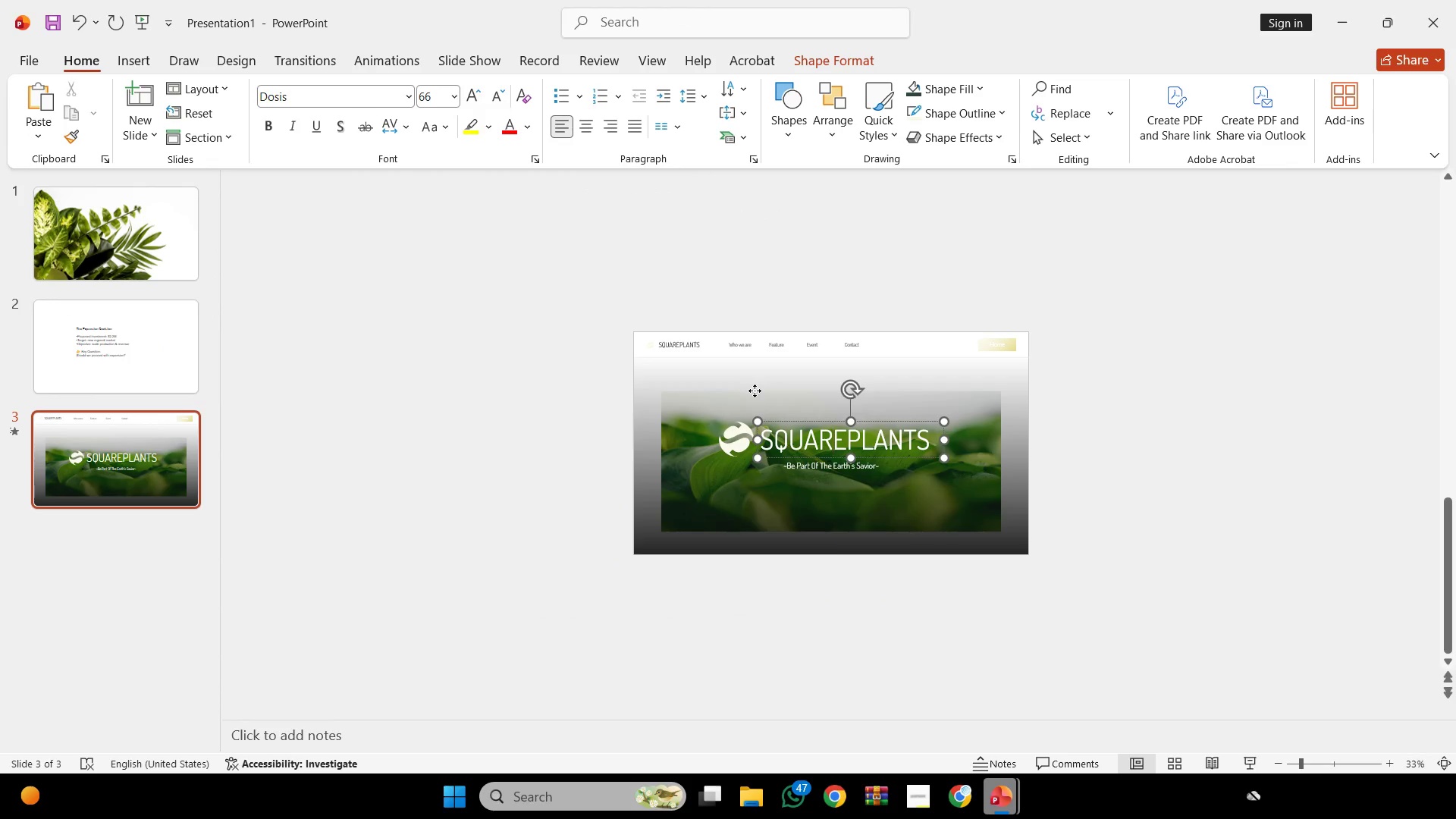 
left_click([755, 391])
 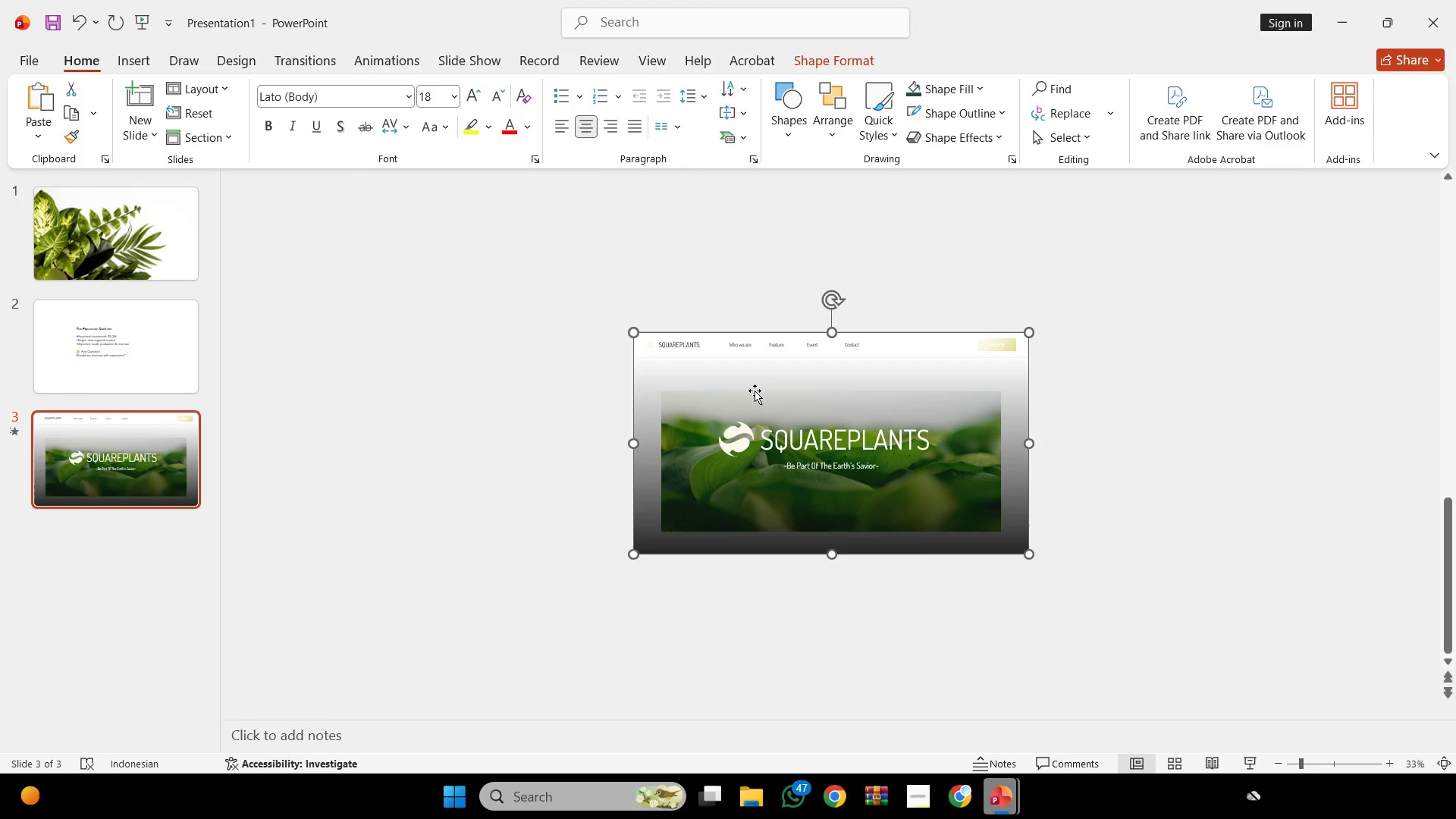 
key(Control+C)
 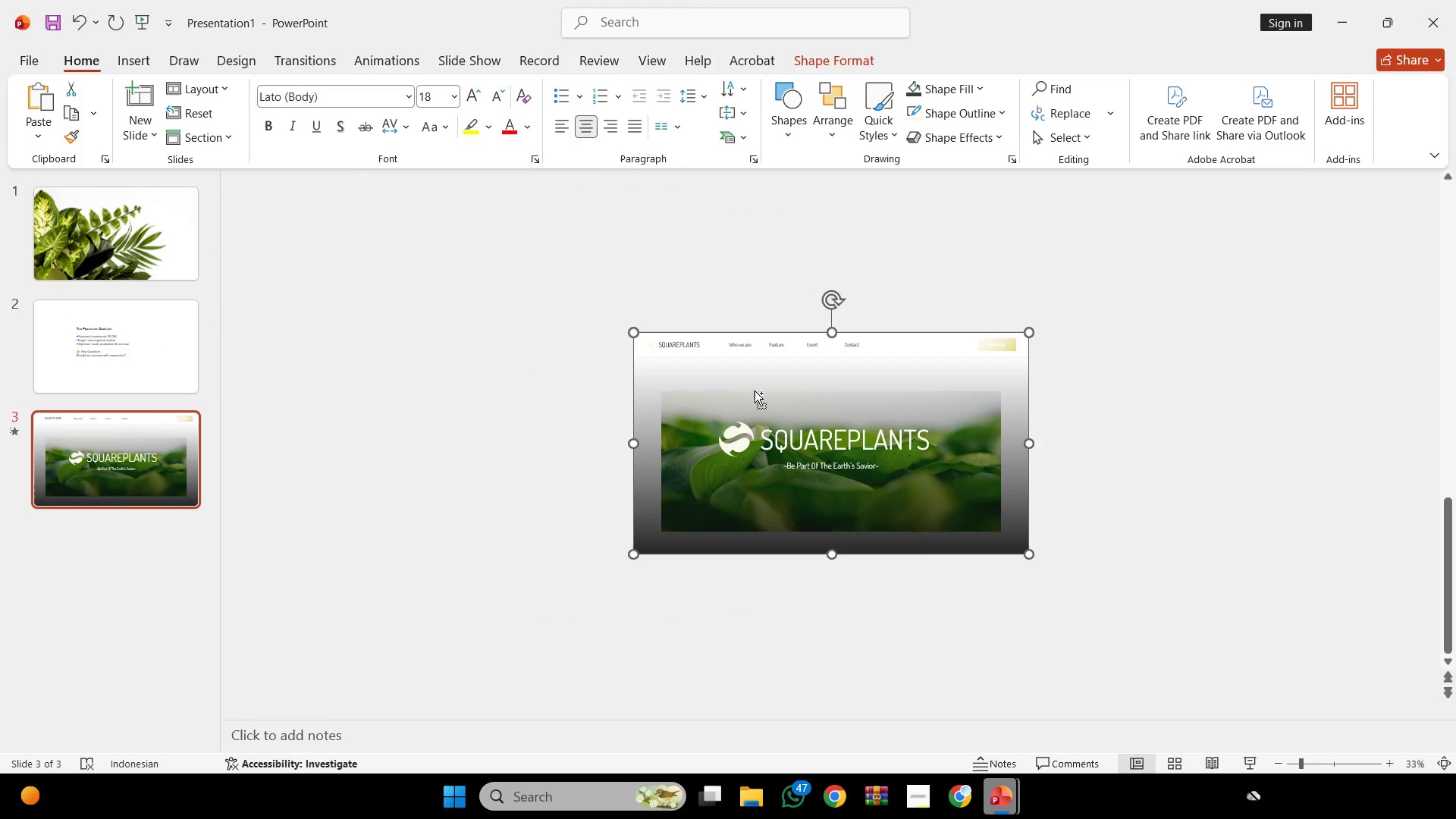 
key(Control+C)
 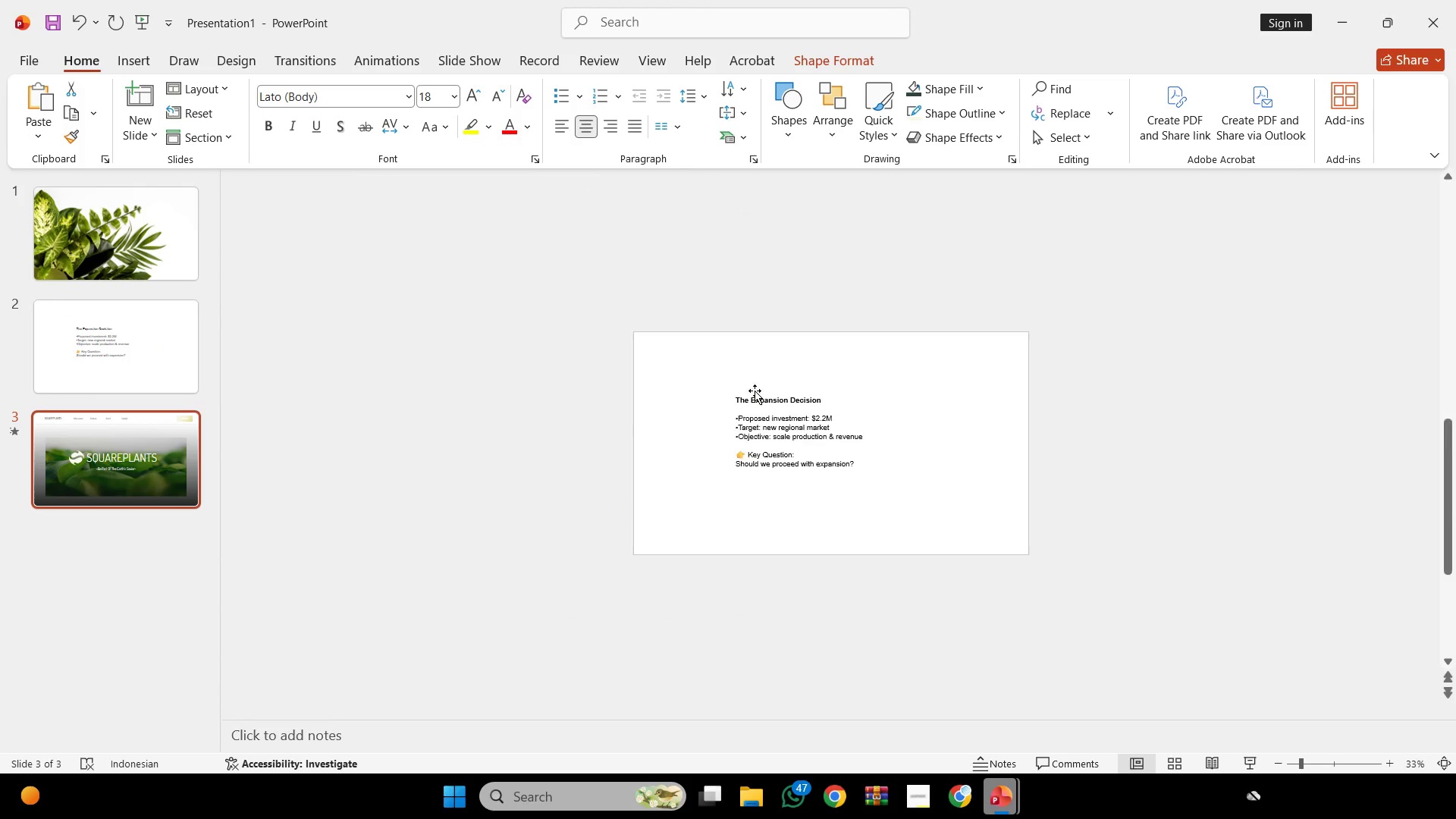 
key(Control+ControlLeft)
 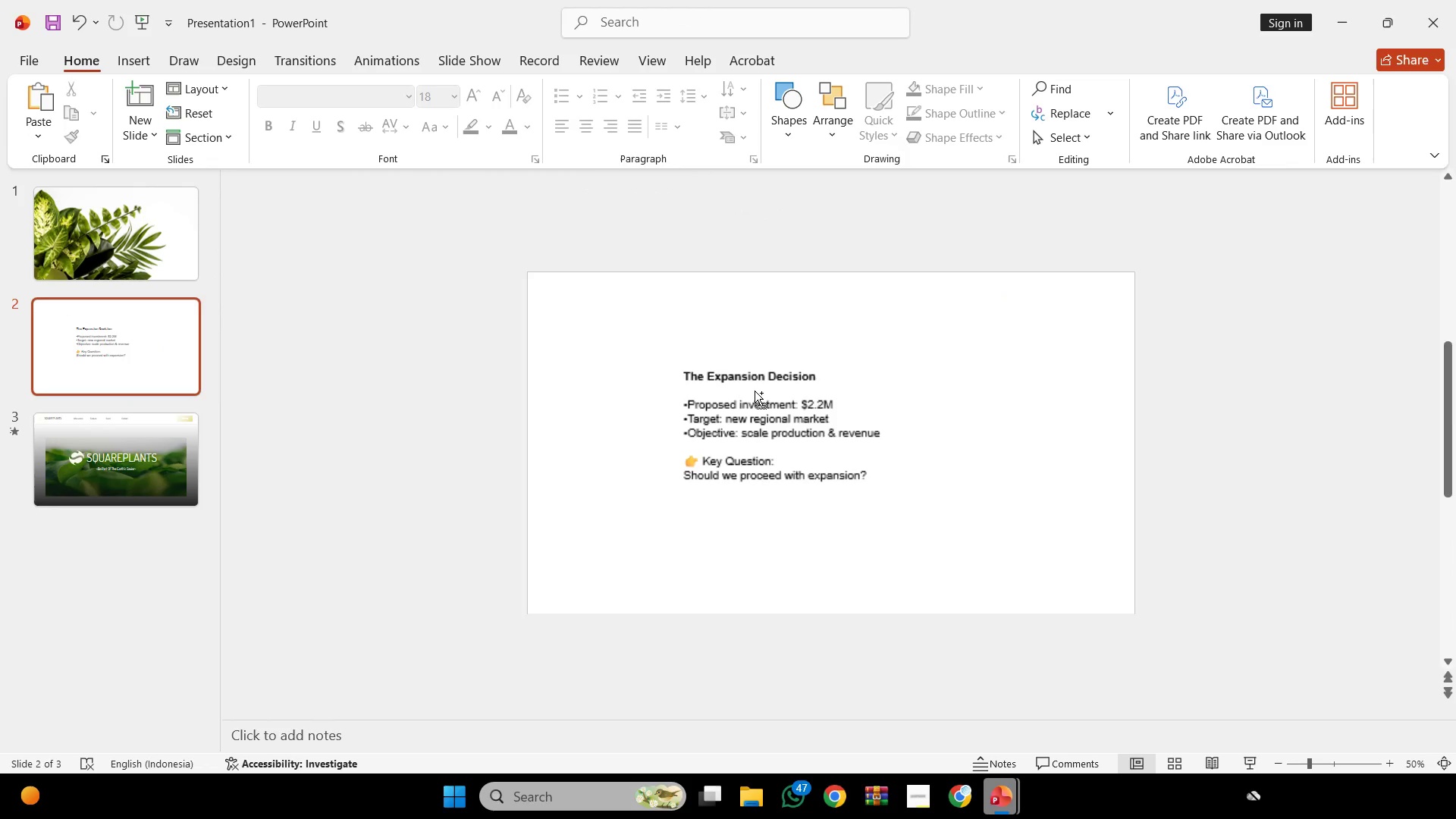 
key(Control+ControlLeft)
 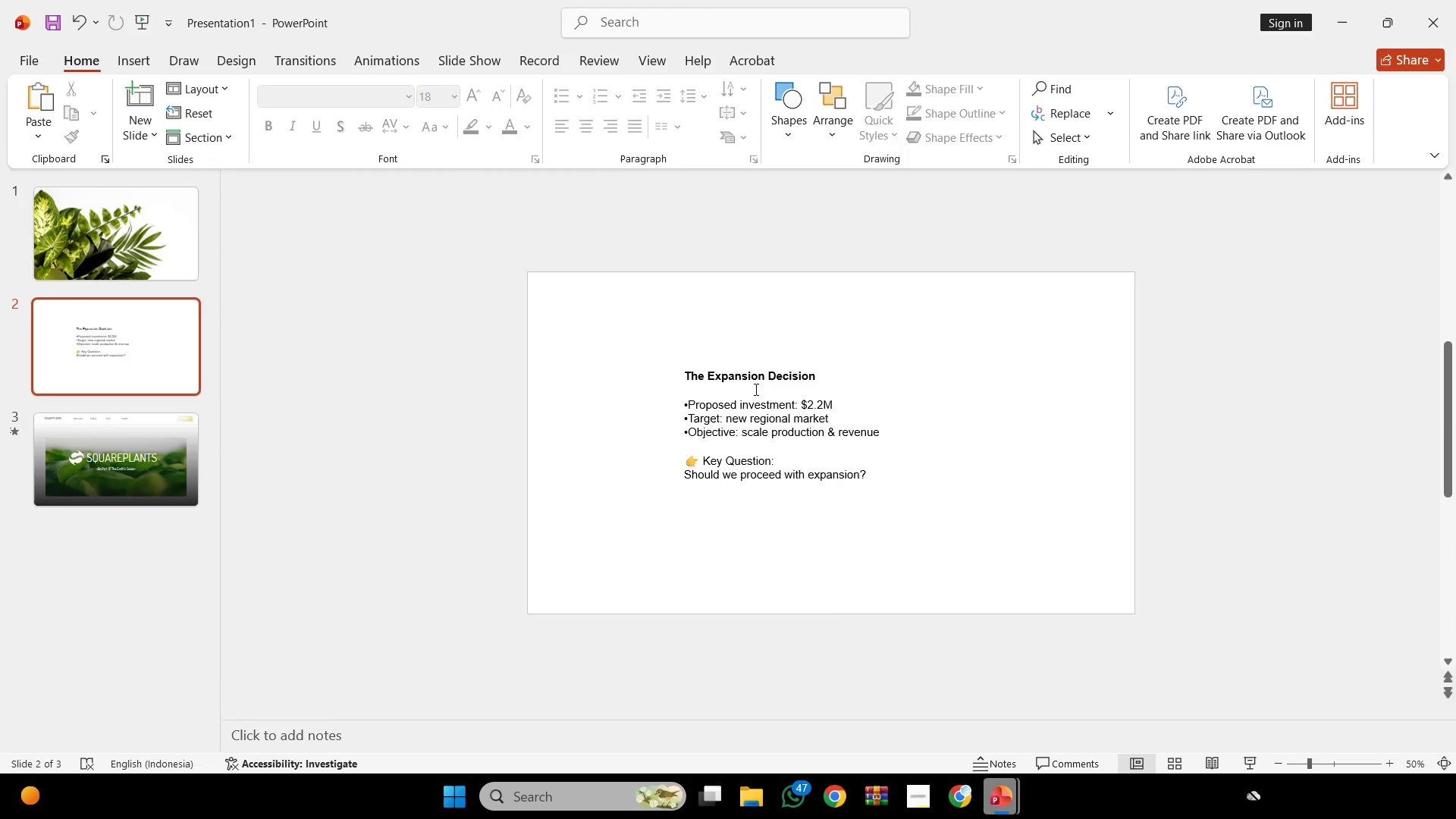 
key(Control+V)
 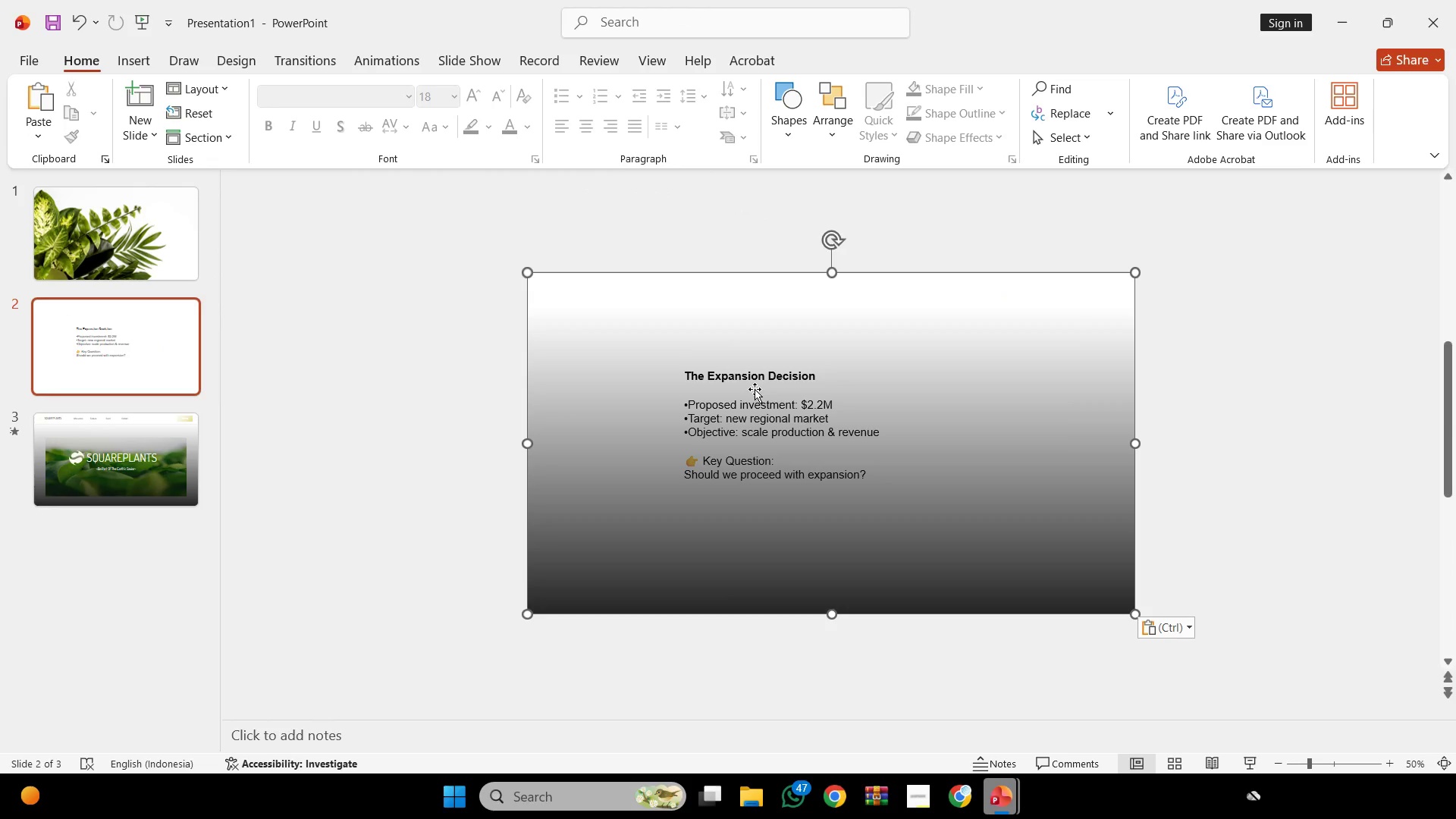 
scroll: coordinate [755, 391], scroll_direction: up, amount: 1.0
 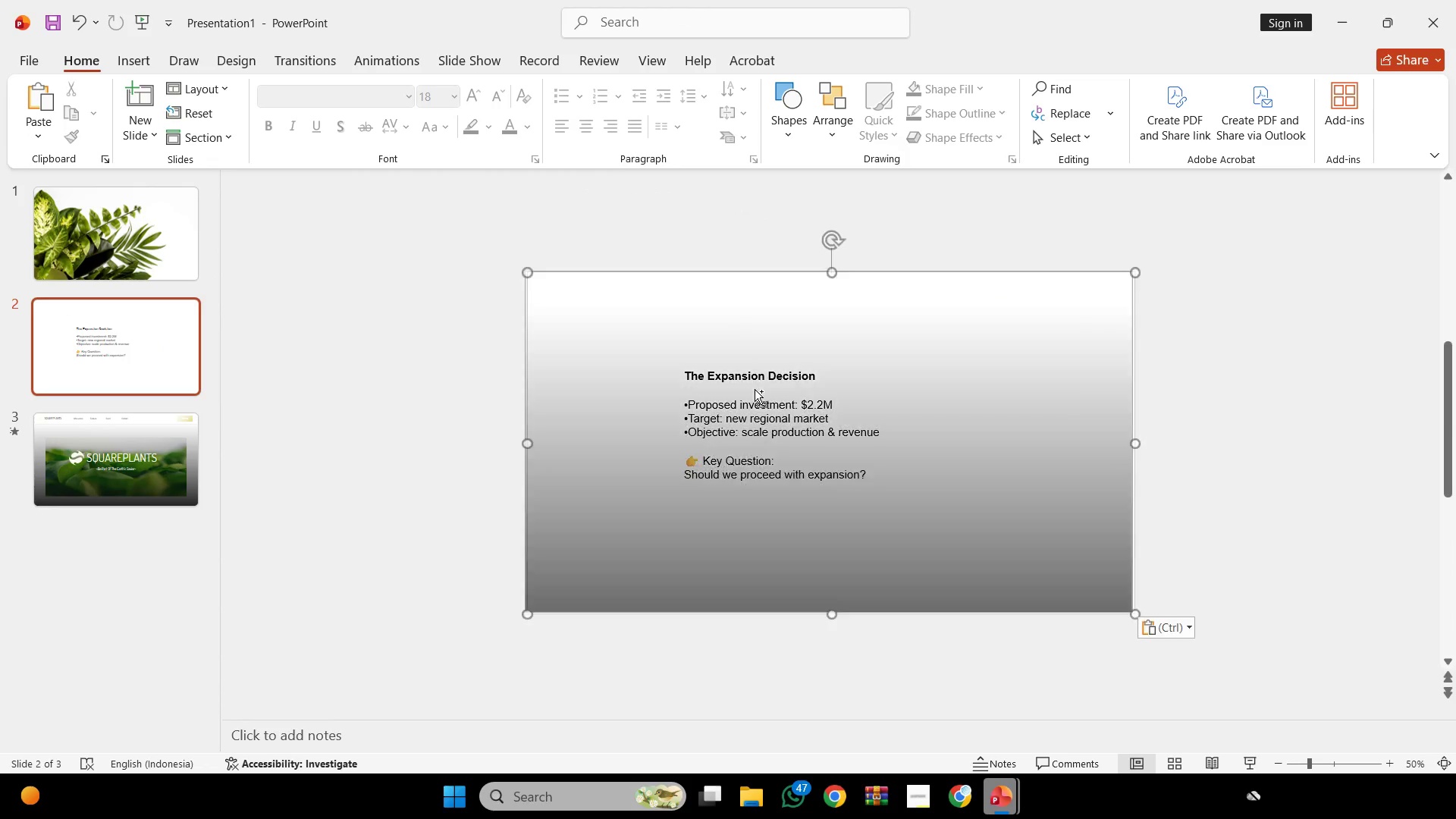 
key(Control+Z)
 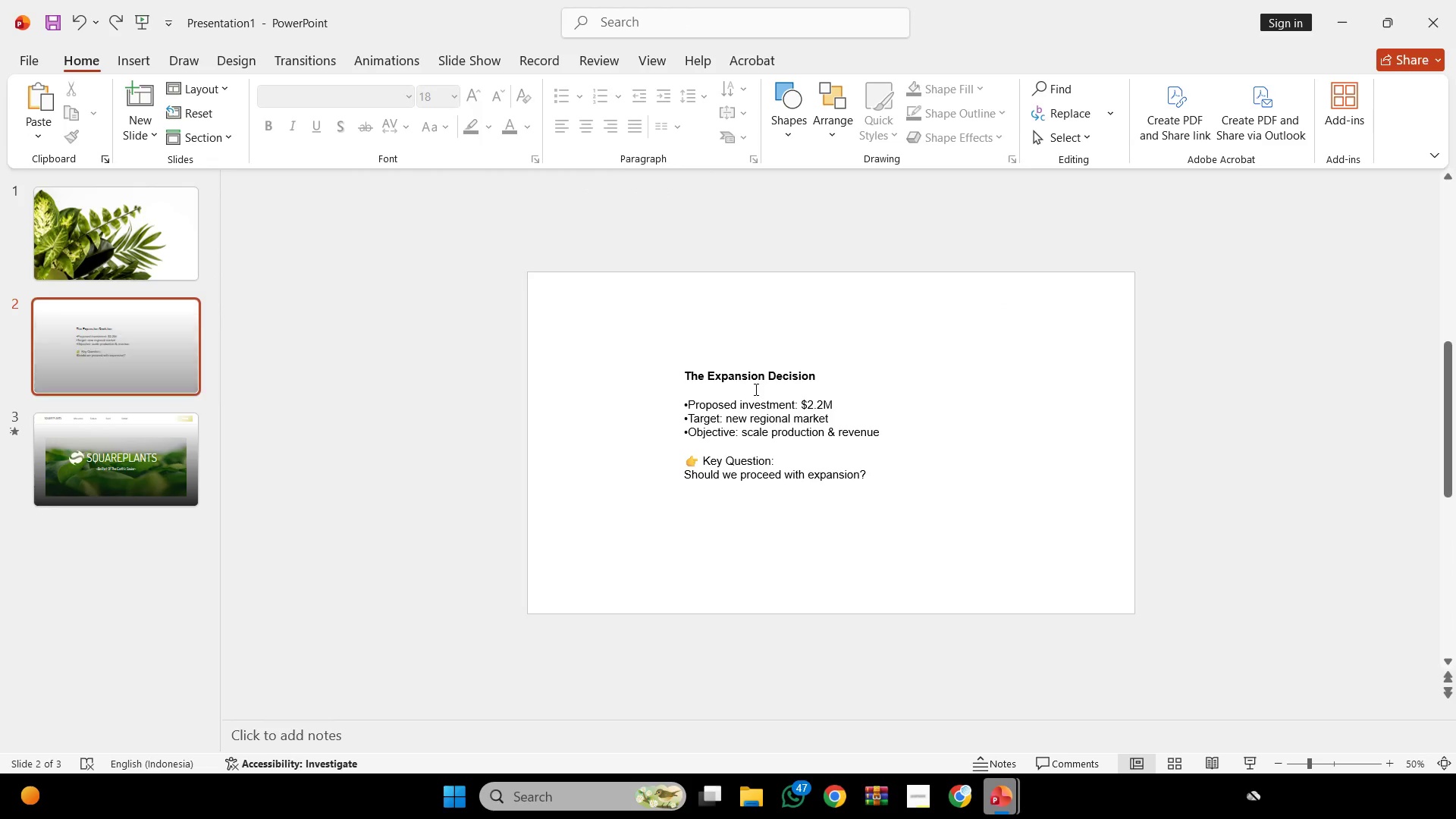 
key(Control+V)
 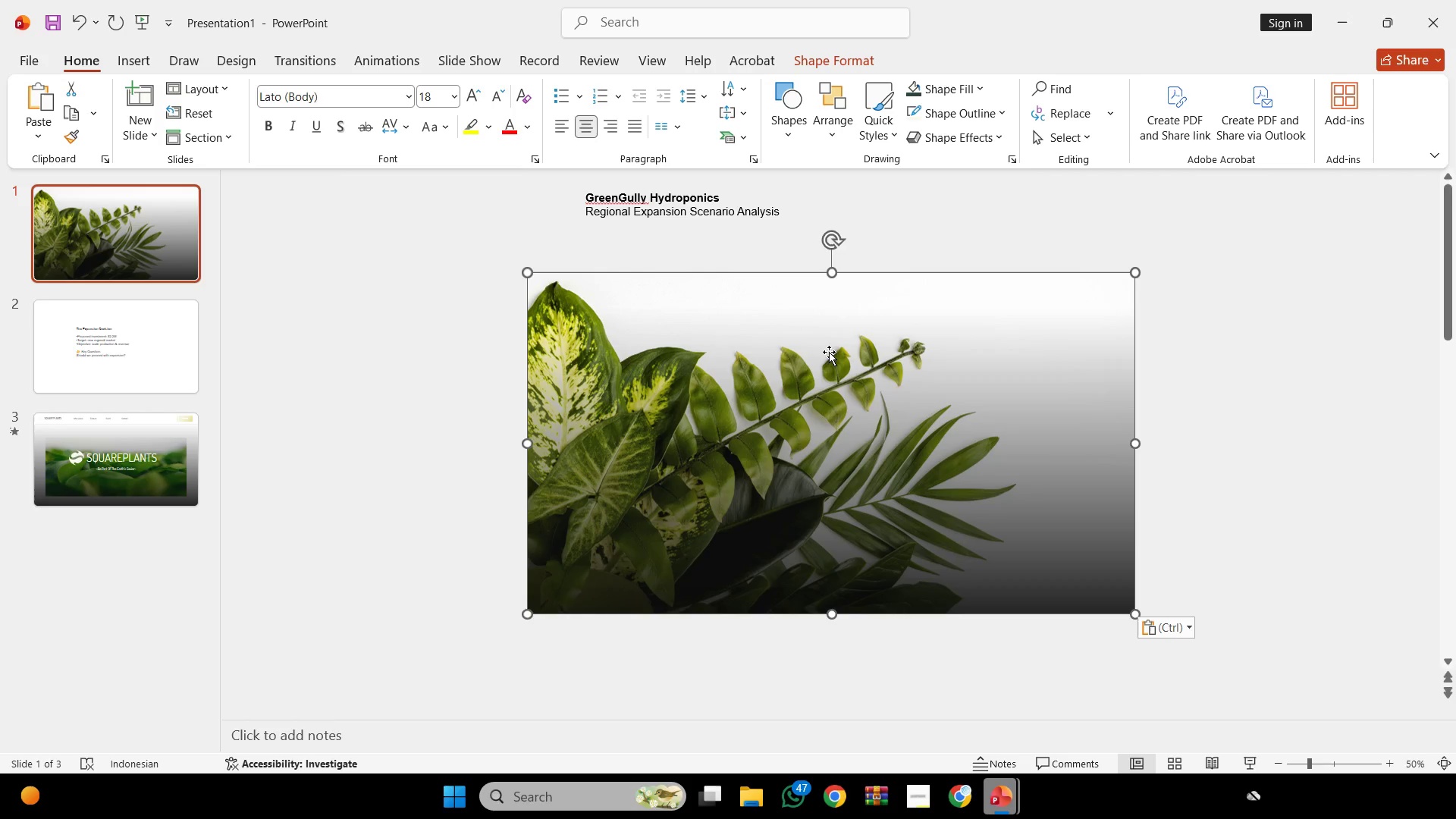 
scroll: coordinate [755, 389], scroll_direction: up, amount: 2.0
 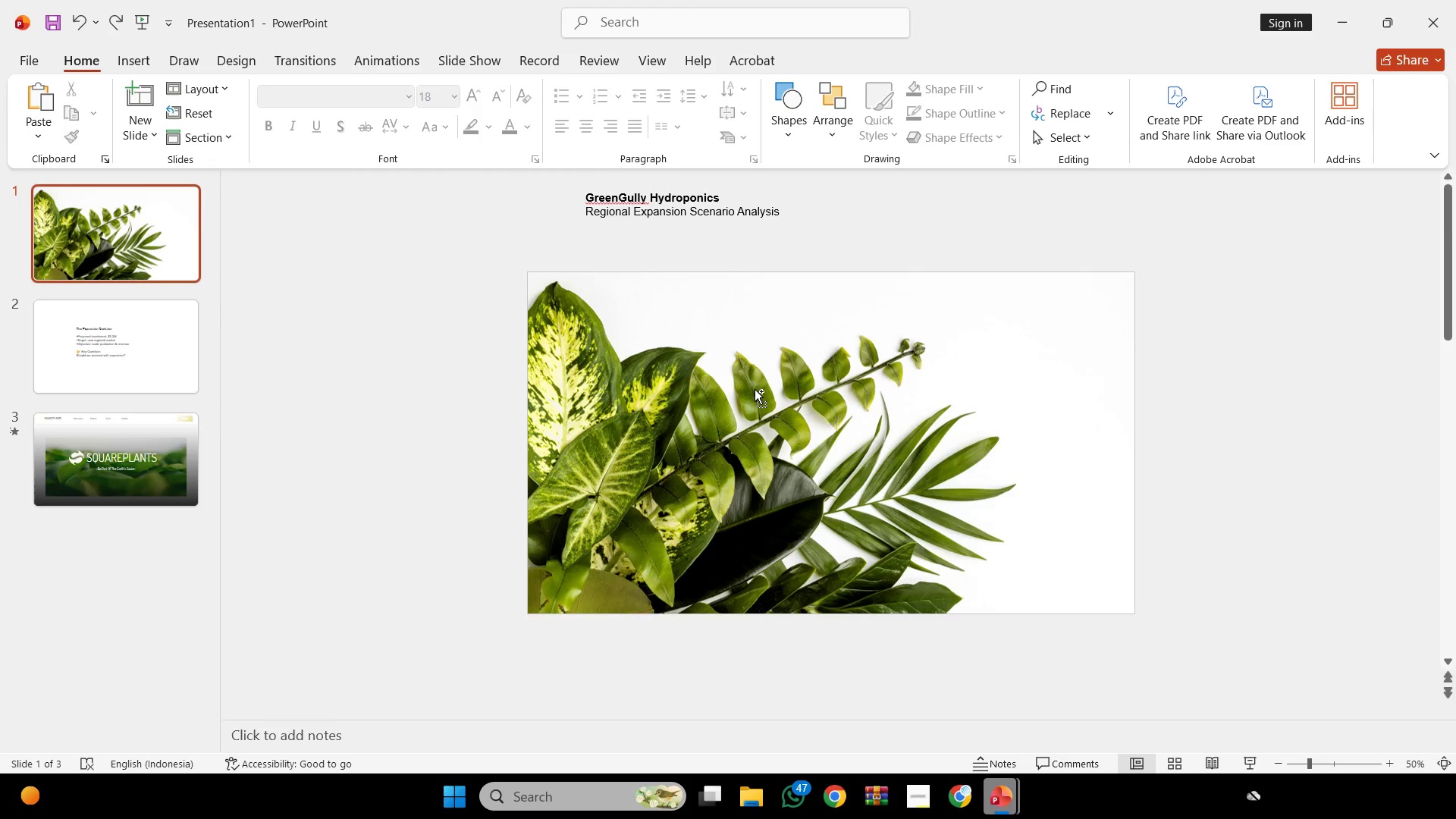 
wait(72.53)
 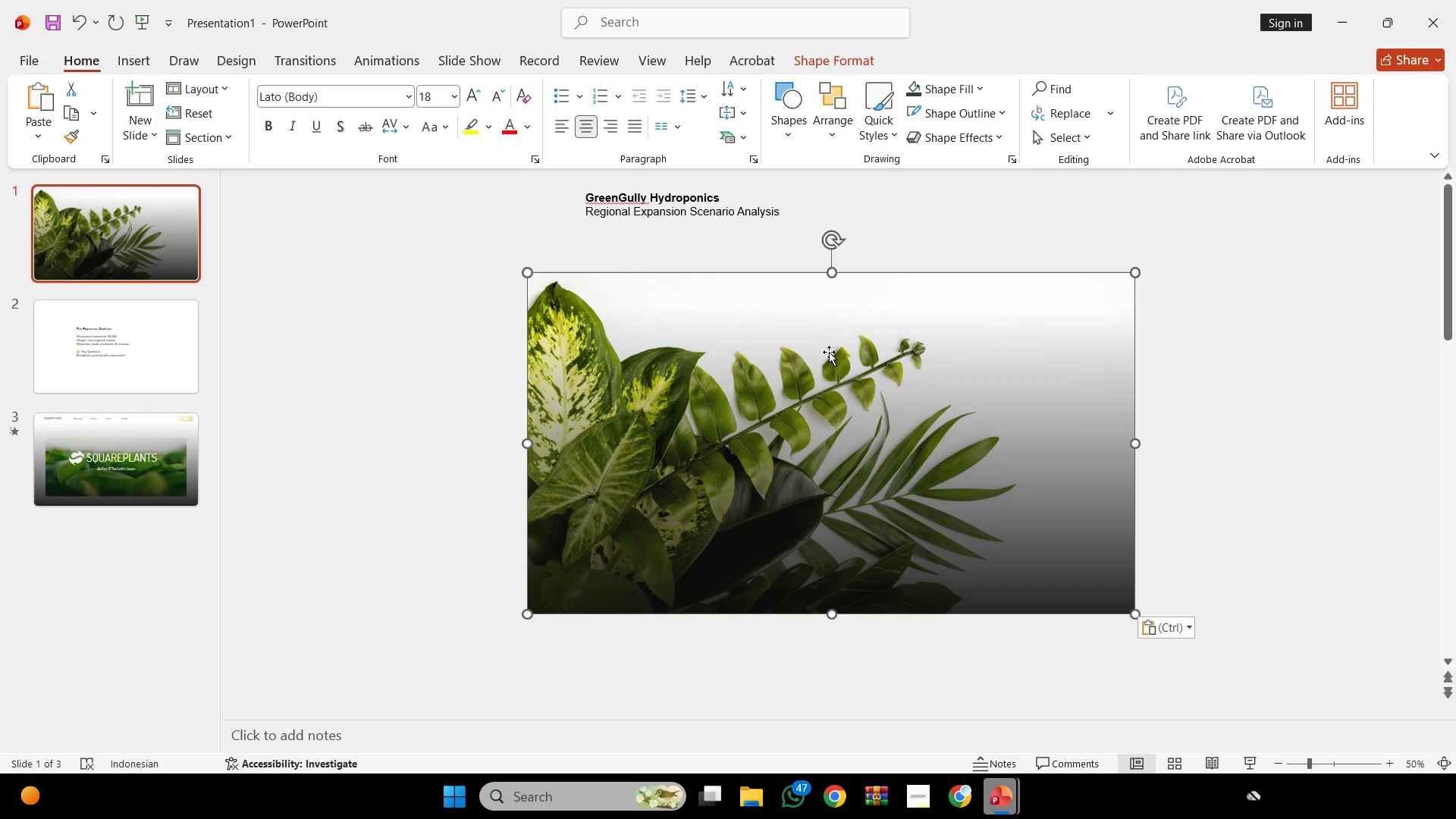 
right_click([828, 442])
 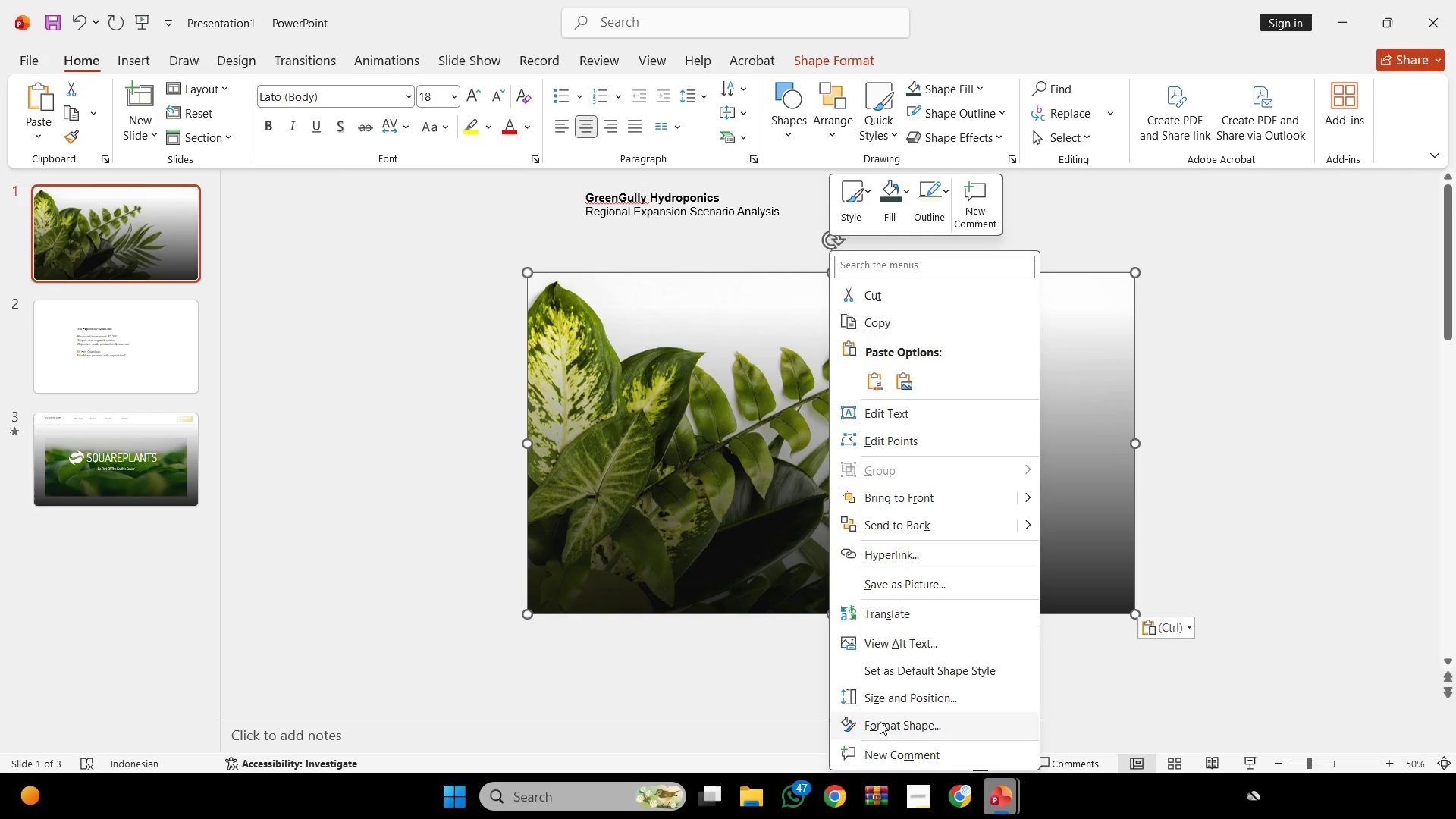 
left_click([887, 712])
 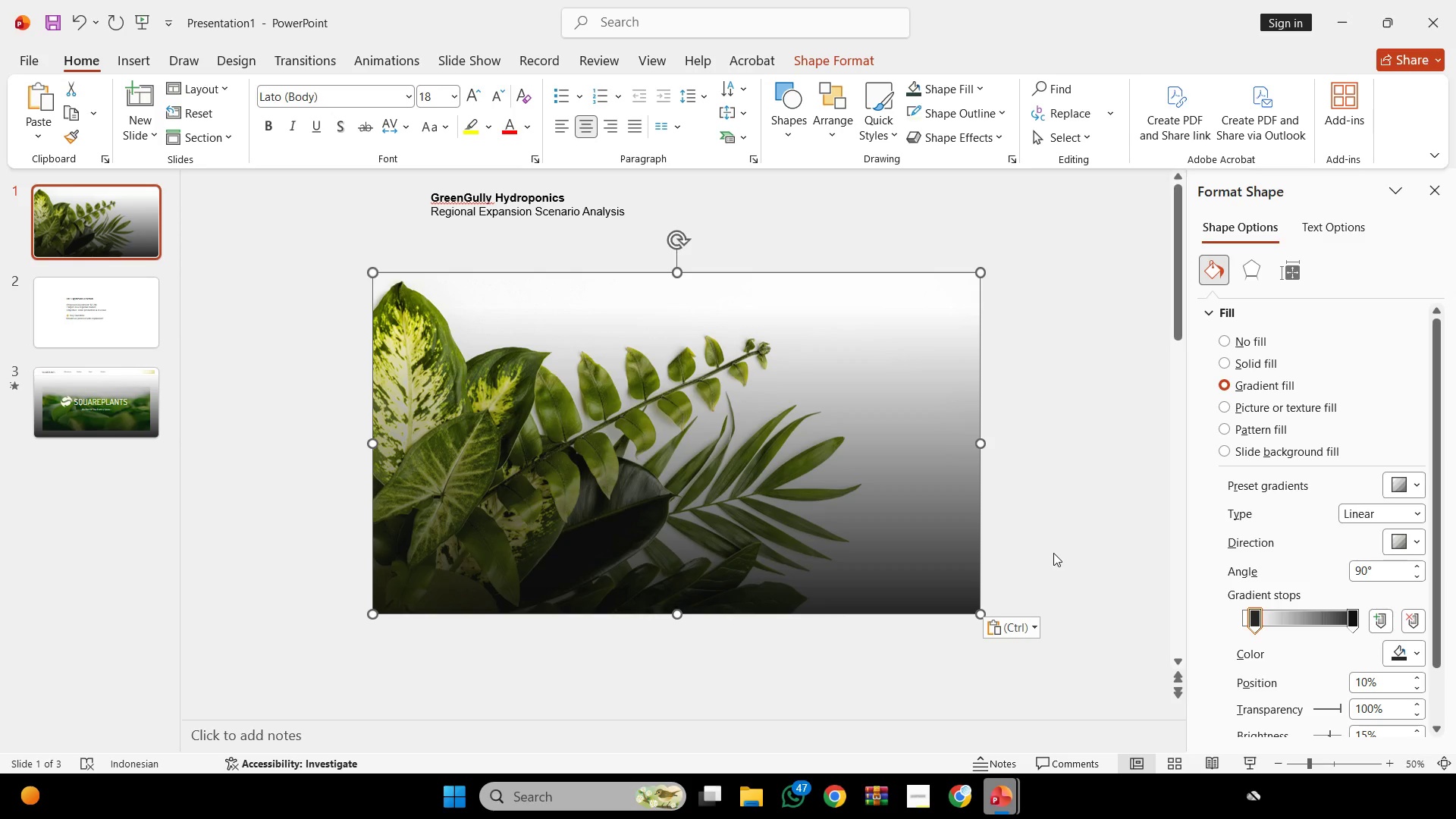 
wait(20.96)
 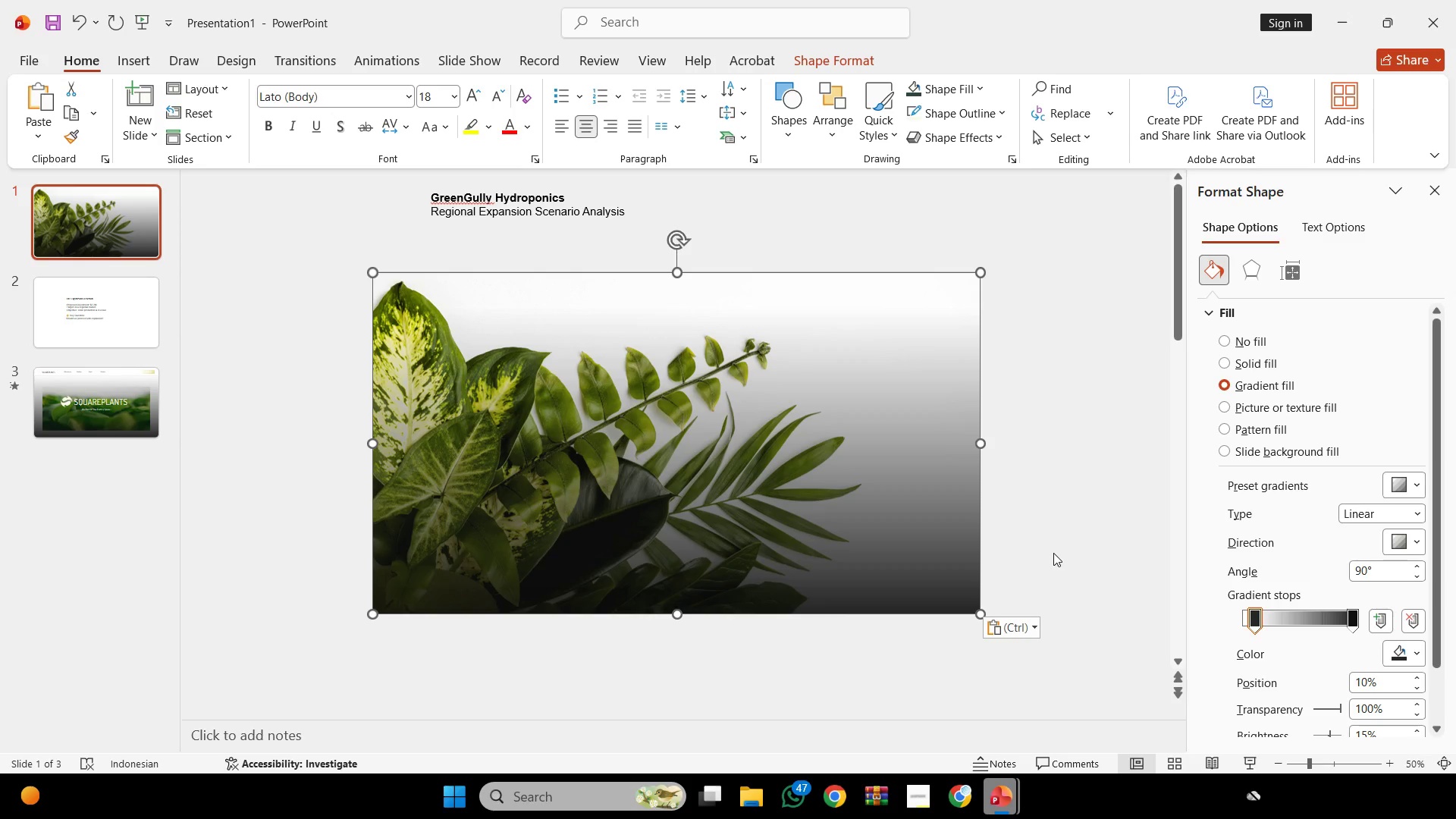 
mouse_move([1455, 800])
 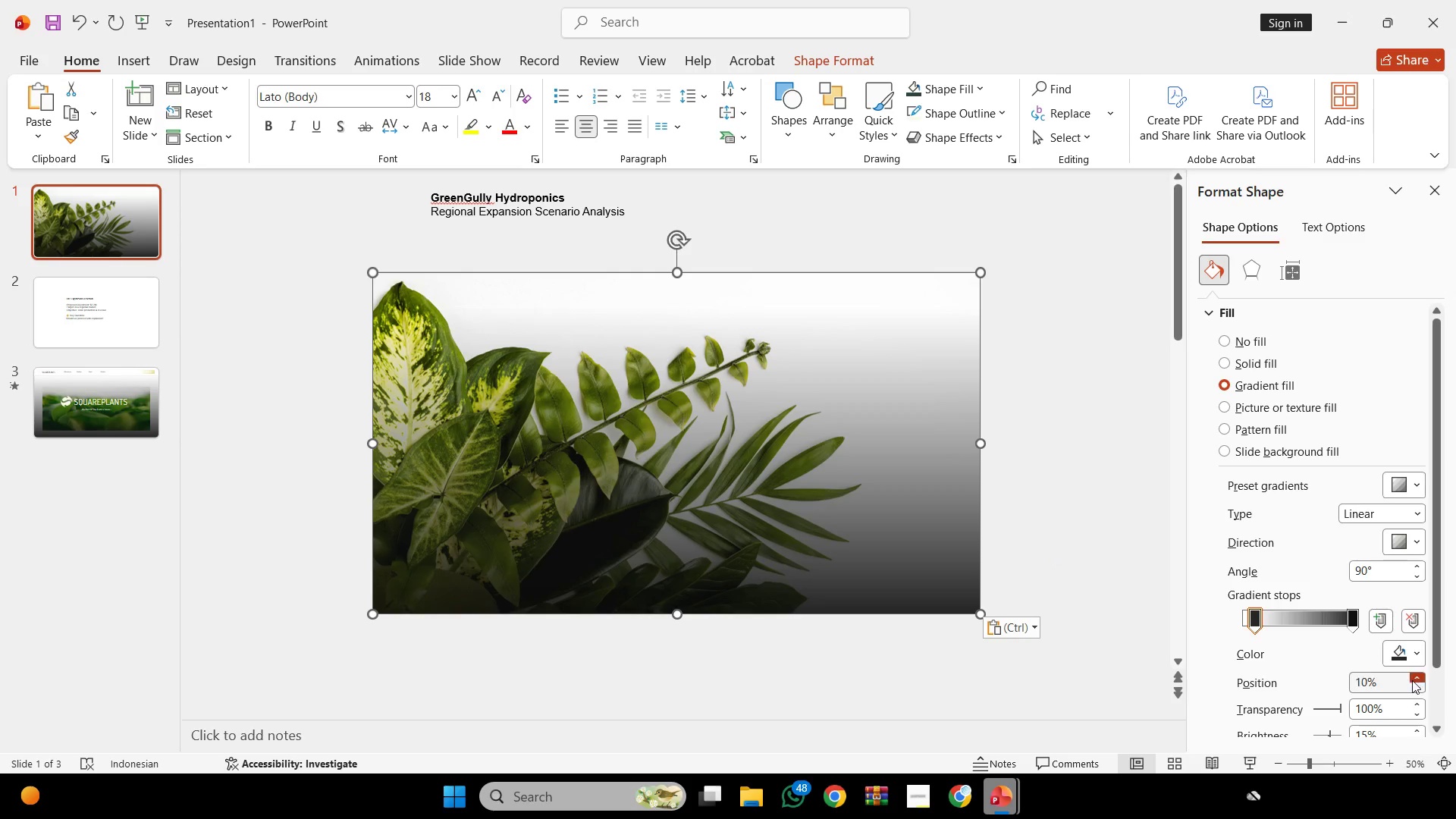 
left_click([1401, 651])
 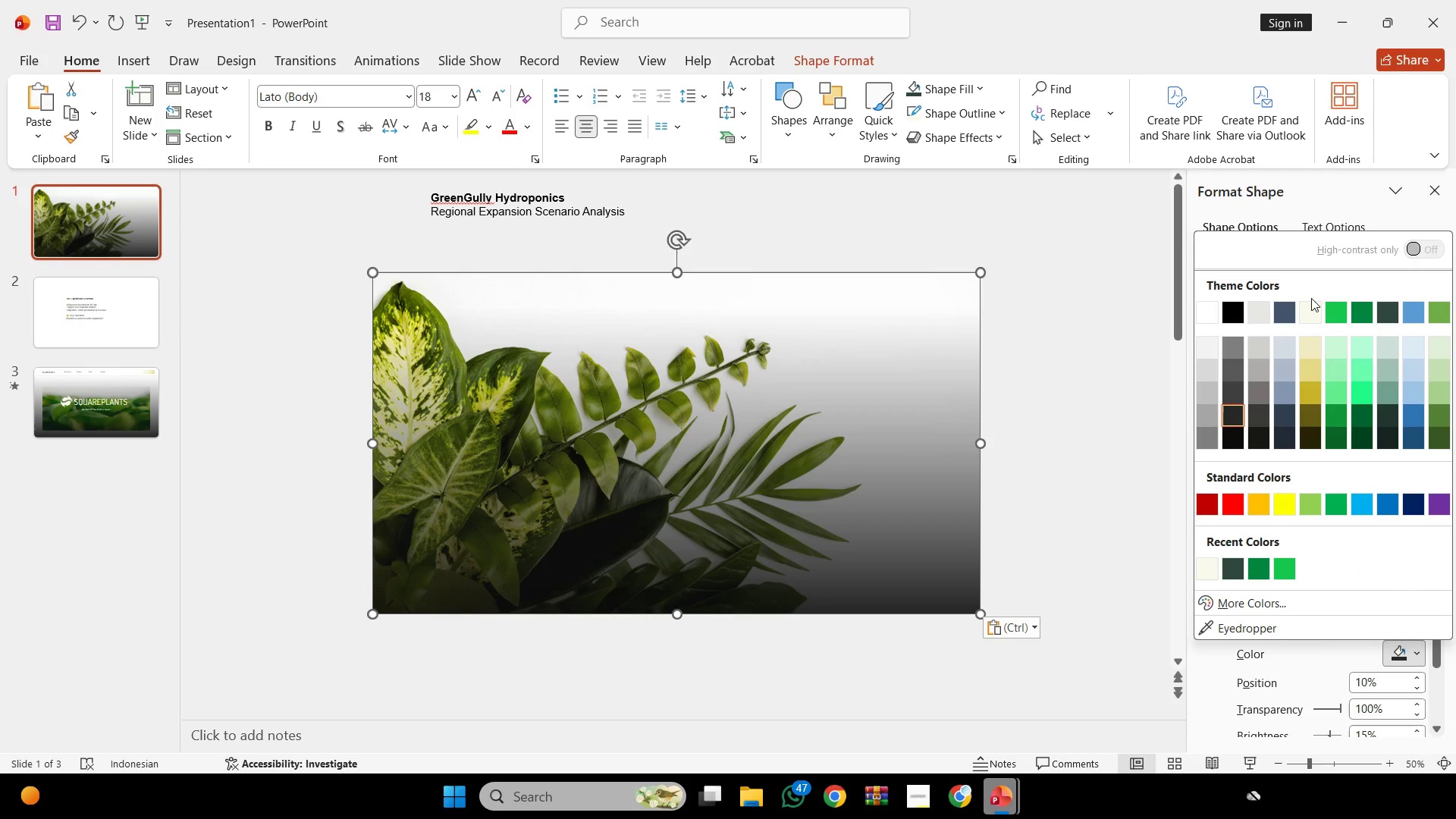 
left_click([1309, 303])
 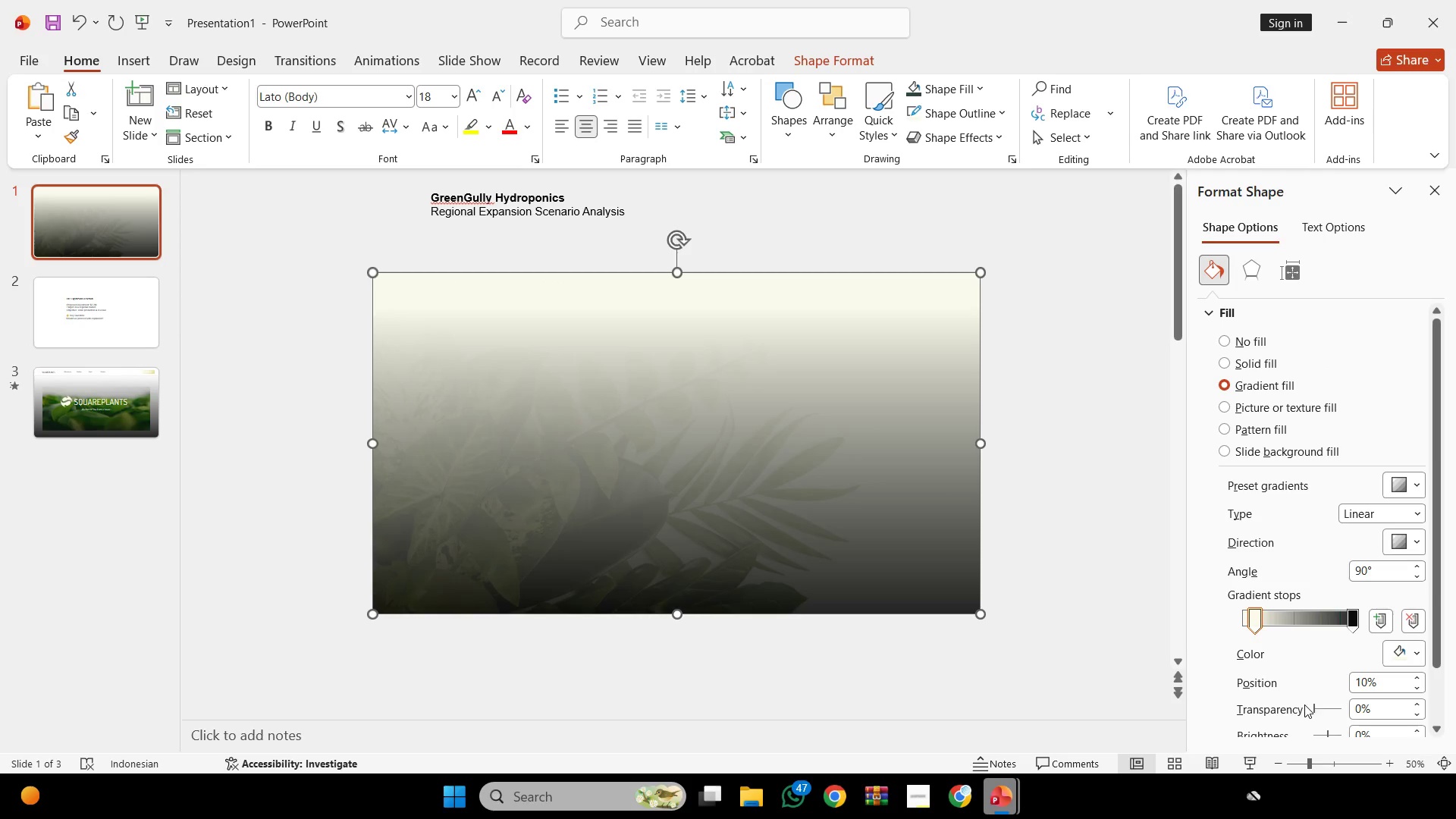 
left_click_drag(start_coordinate=[1316, 710], to_coordinate=[1341, 708])
 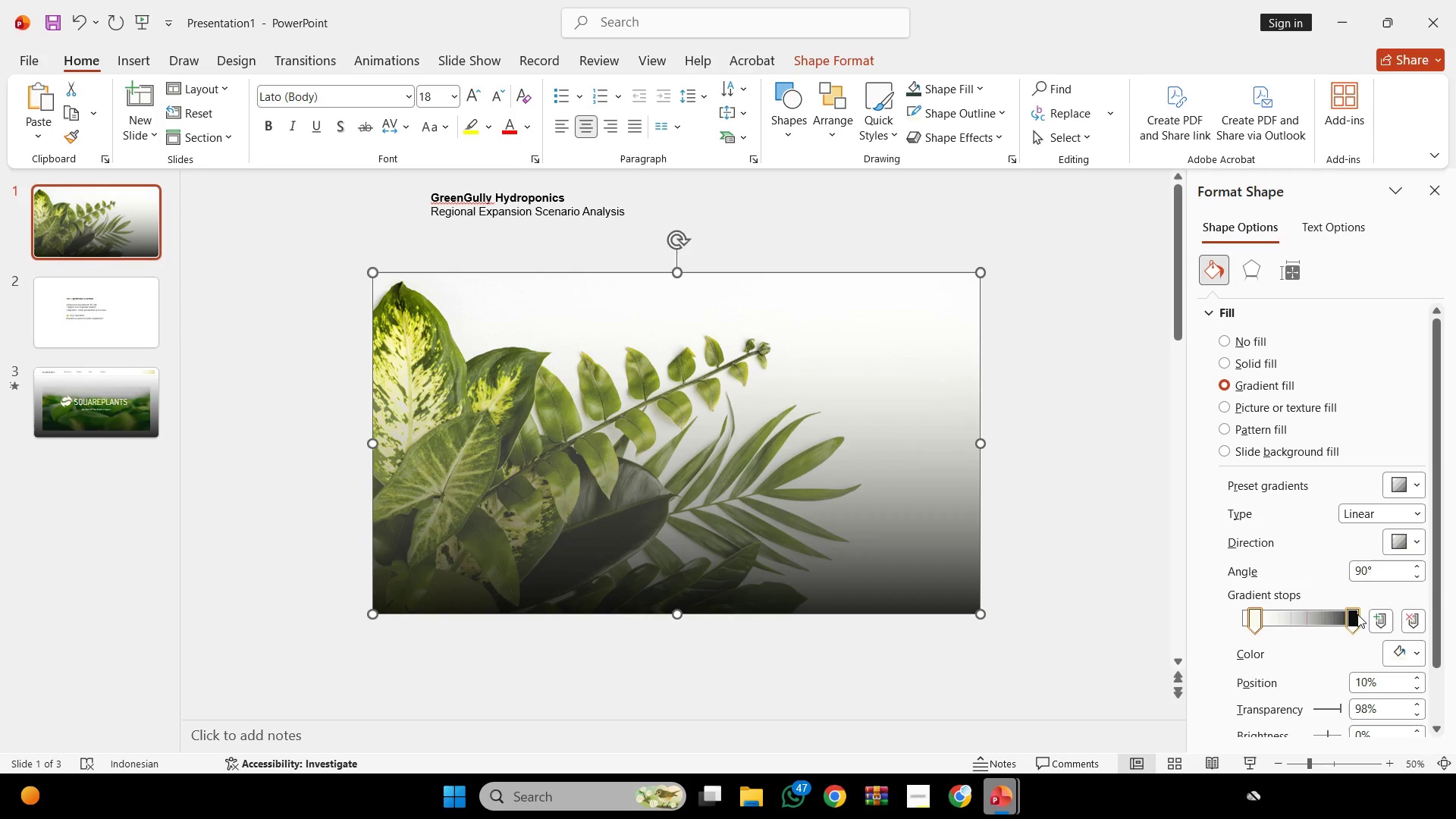 
left_click([1351, 614])
 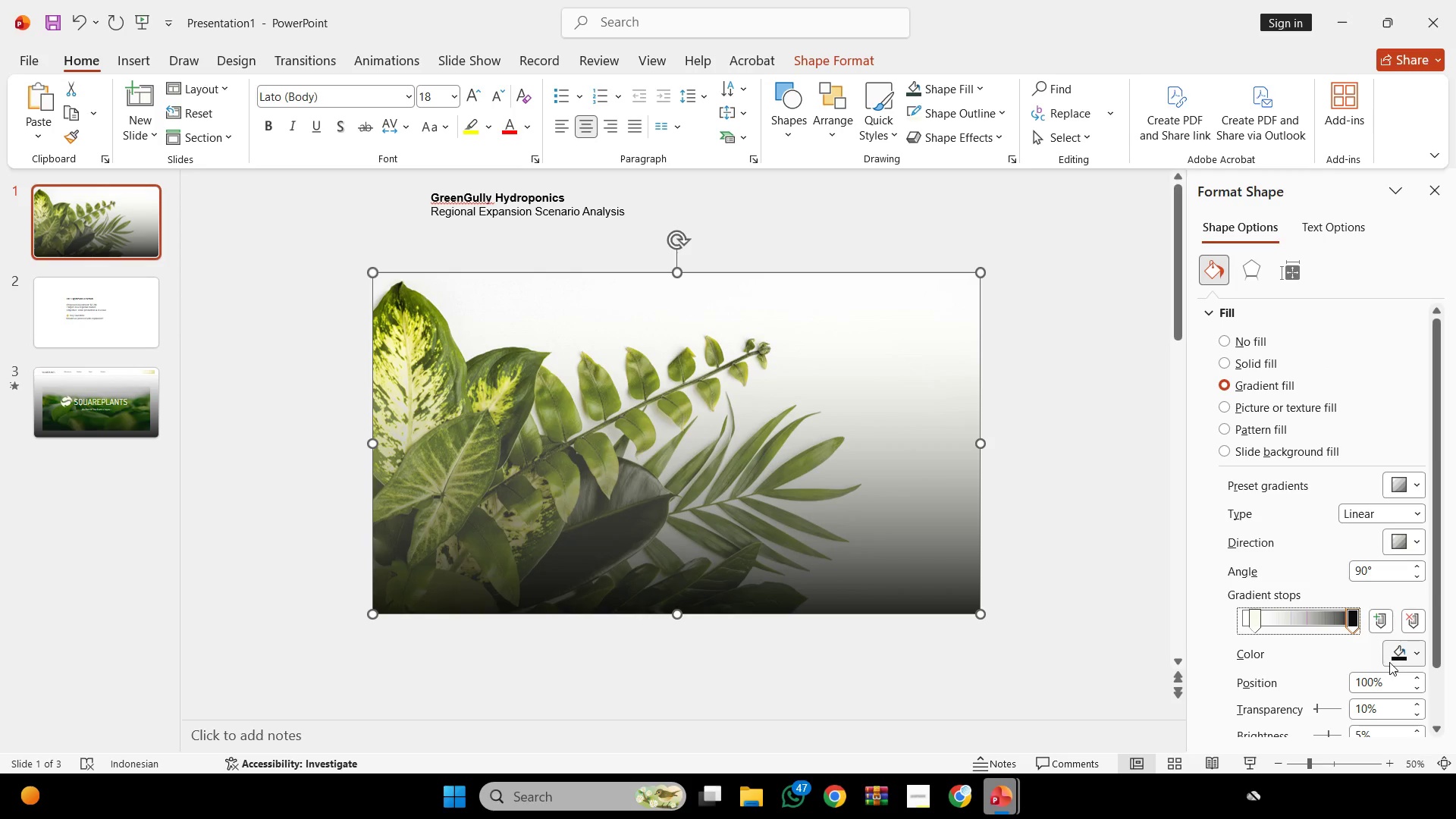 
left_click([1395, 662])
 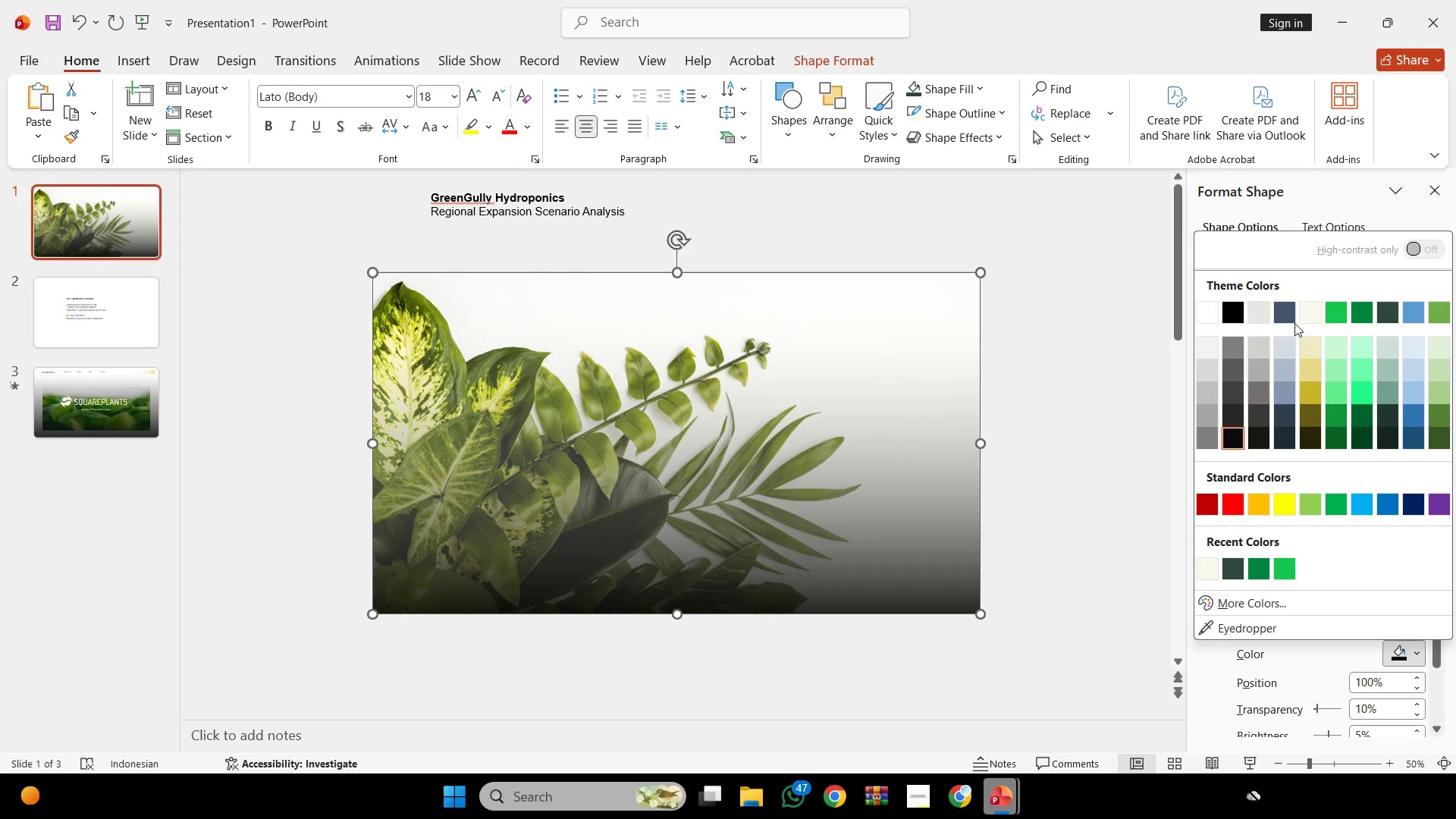 
left_click([1301, 312])
 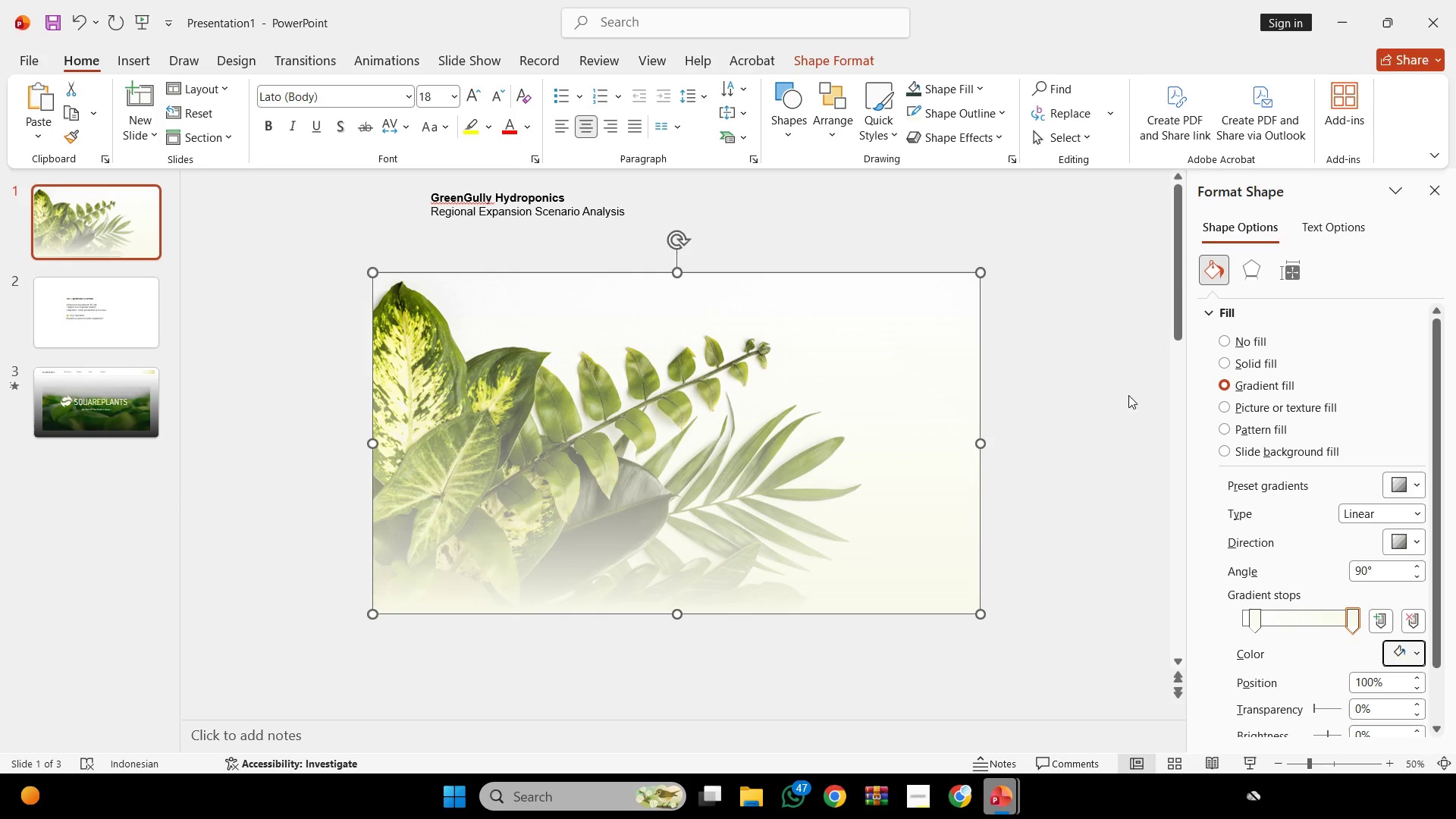 
hold_key(key=ControlLeft, duration=0.64)
scroll: coordinate [748, 389], scroll_direction: none, amount: 0.0
 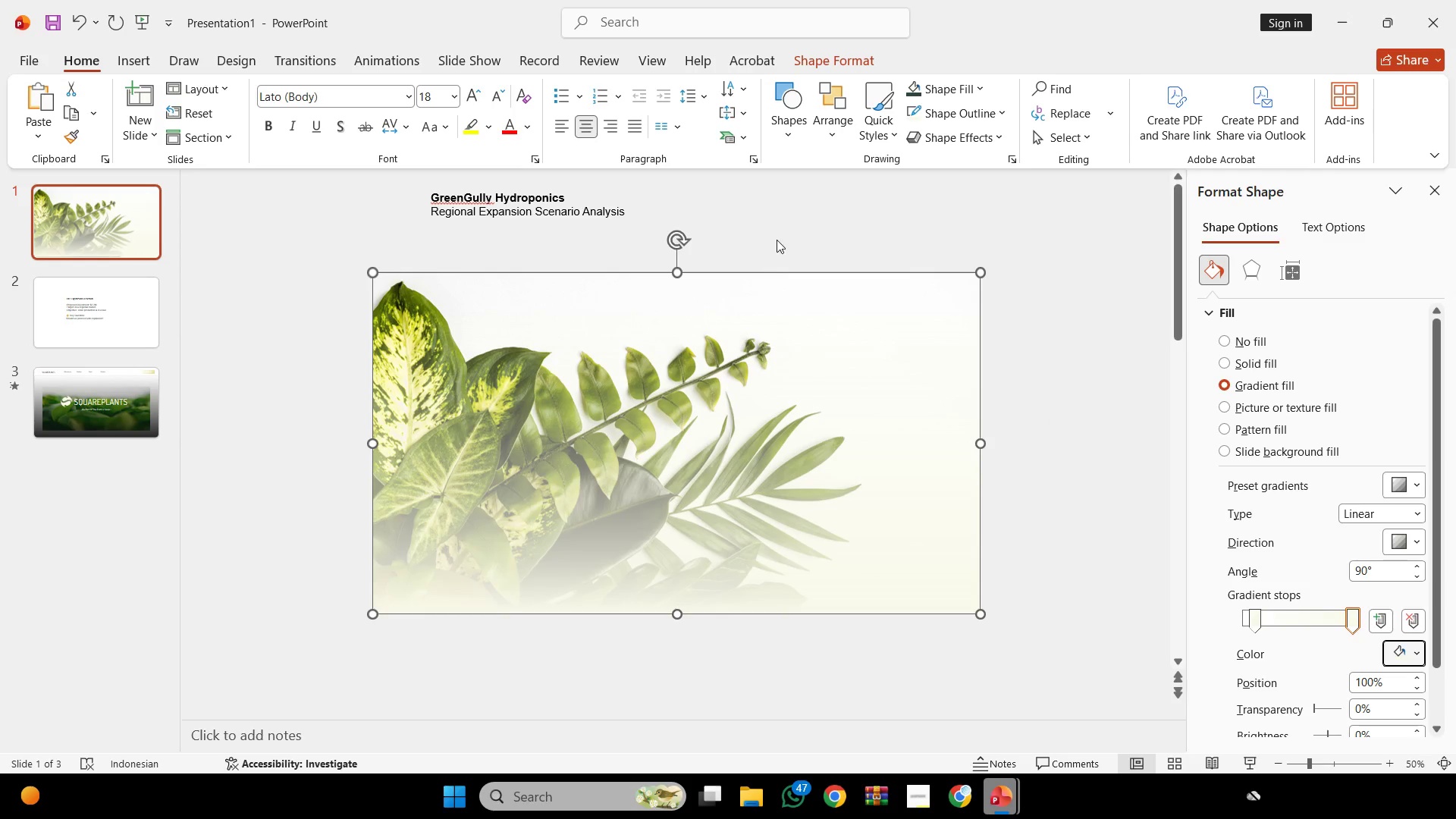 
left_click([780, 234])
 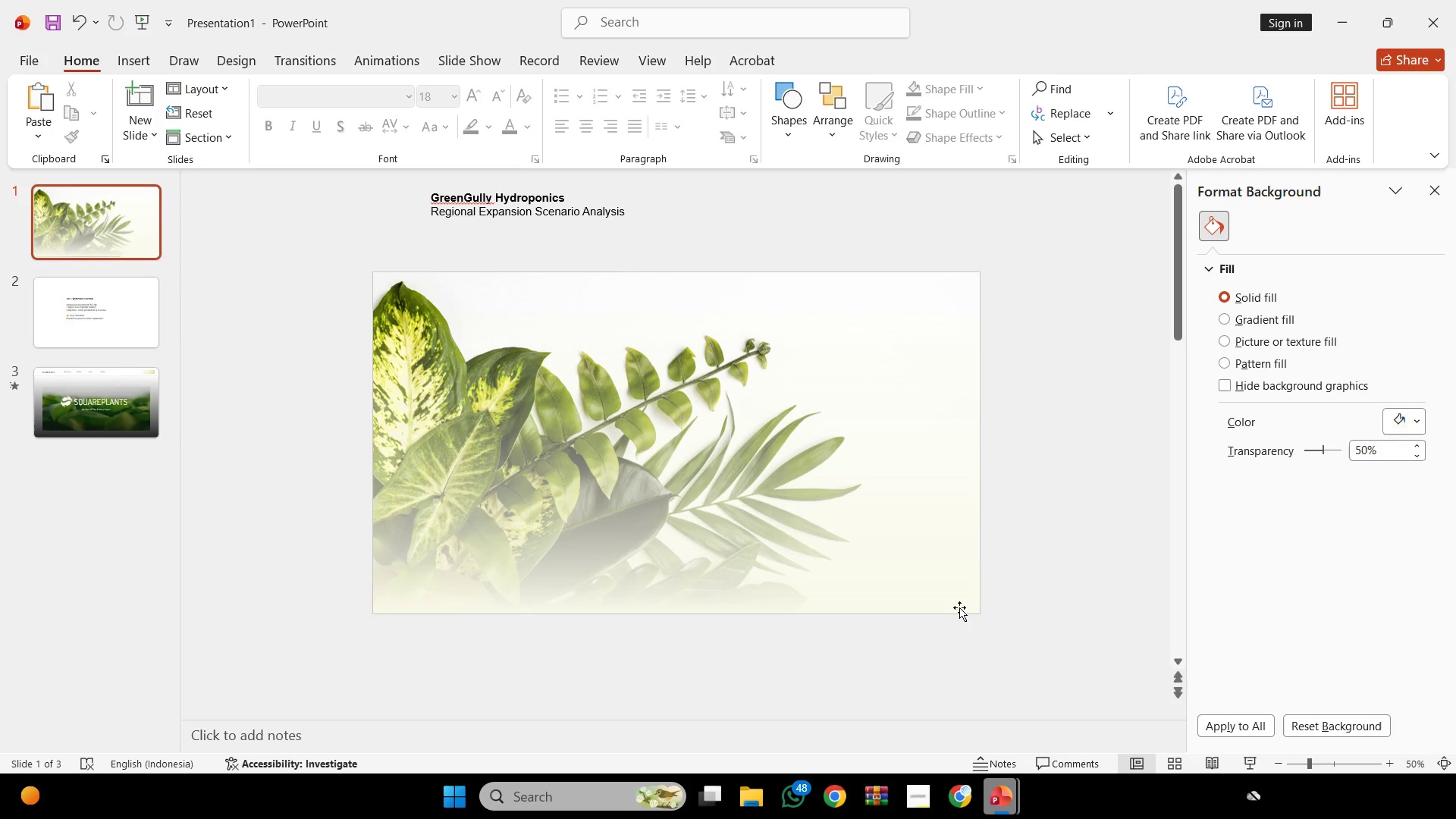 
wait(85.88)
 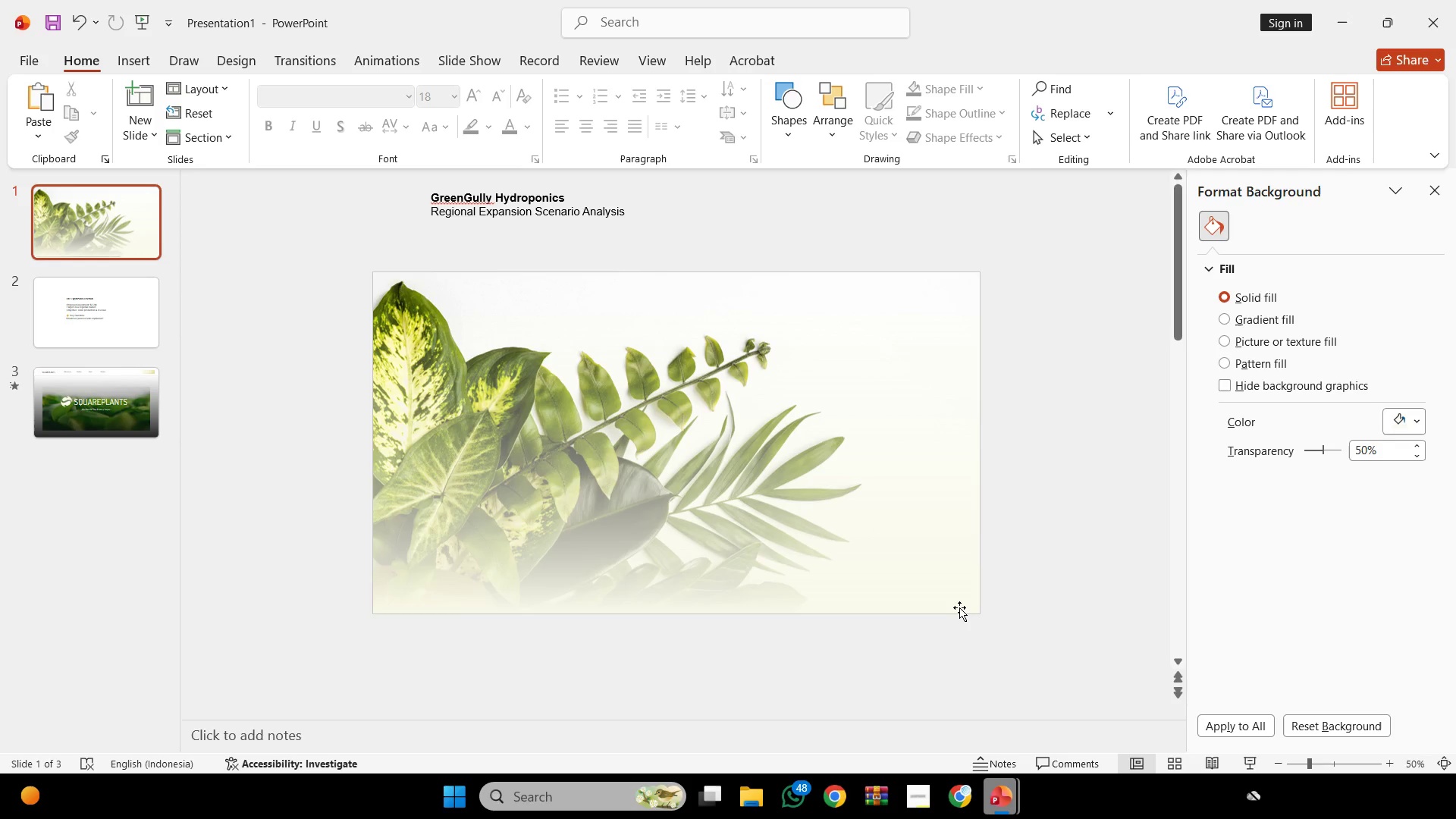 
left_click([585, 219])
 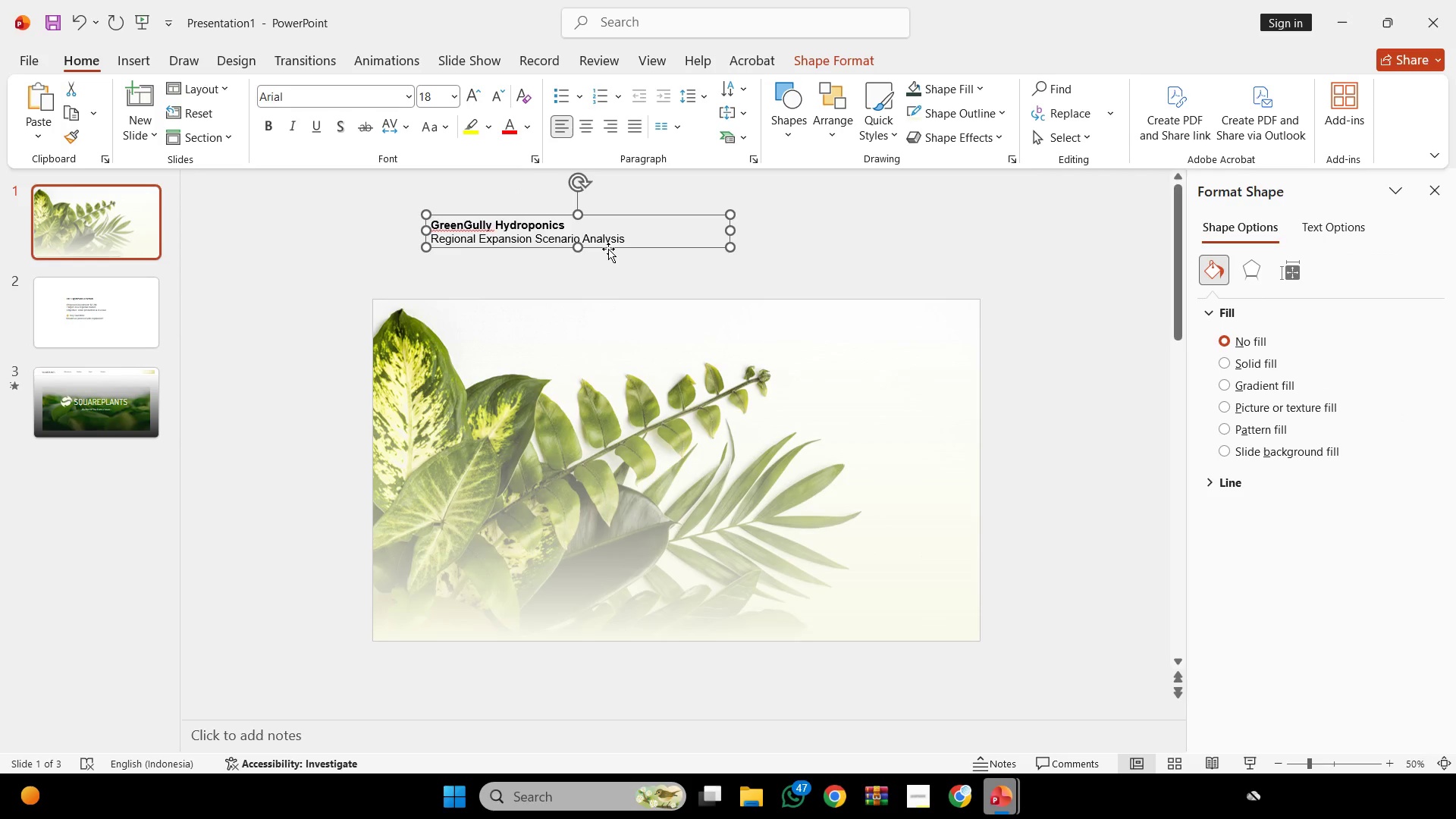 
left_click_drag(start_coordinate=[608, 249], to_coordinate=[550, 297])
 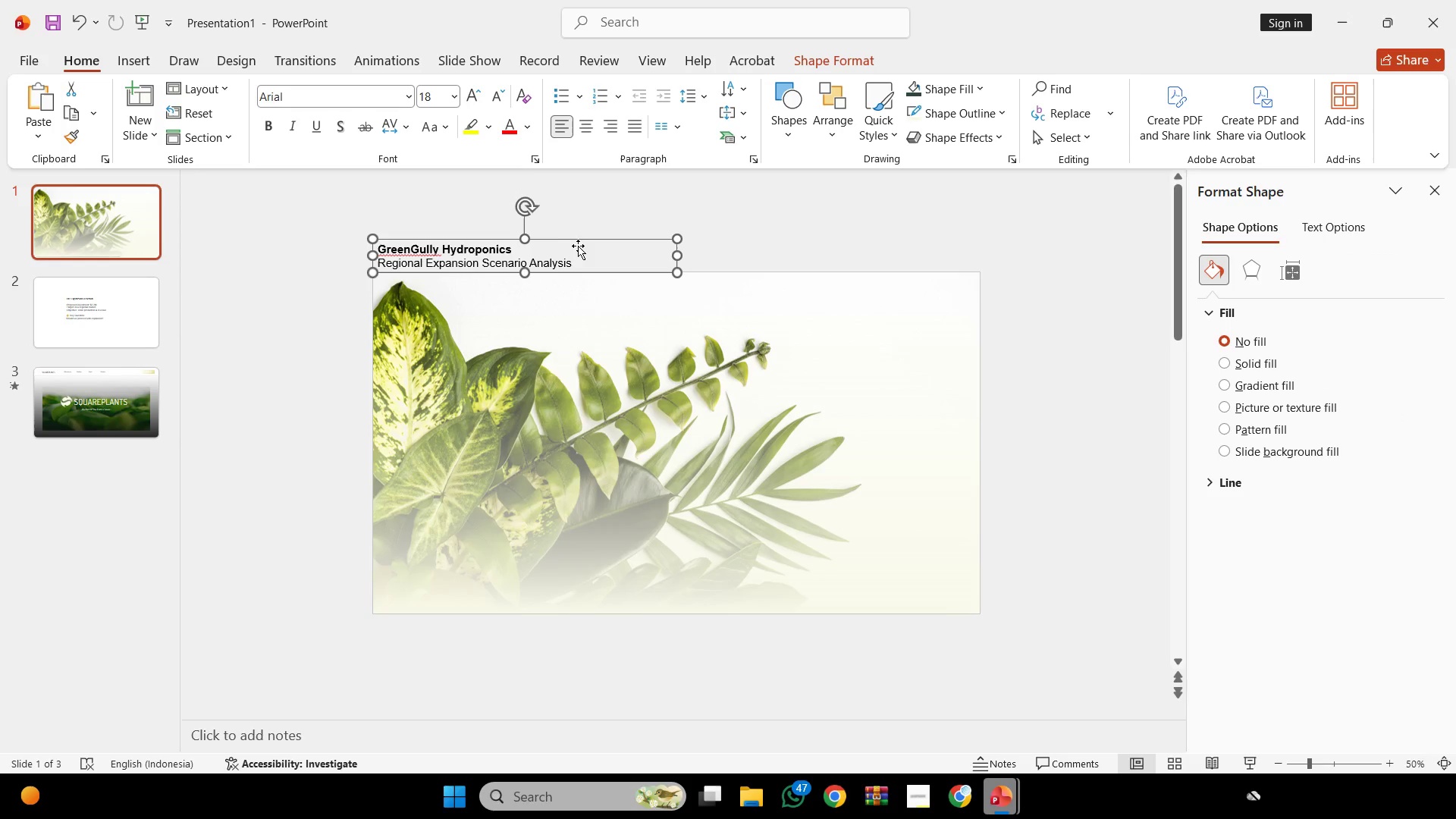 
hold_key(key=ShiftLeft, duration=1.66)
left_click_drag(start_coordinate=[580, 243], to_coordinate=[573, 243])
 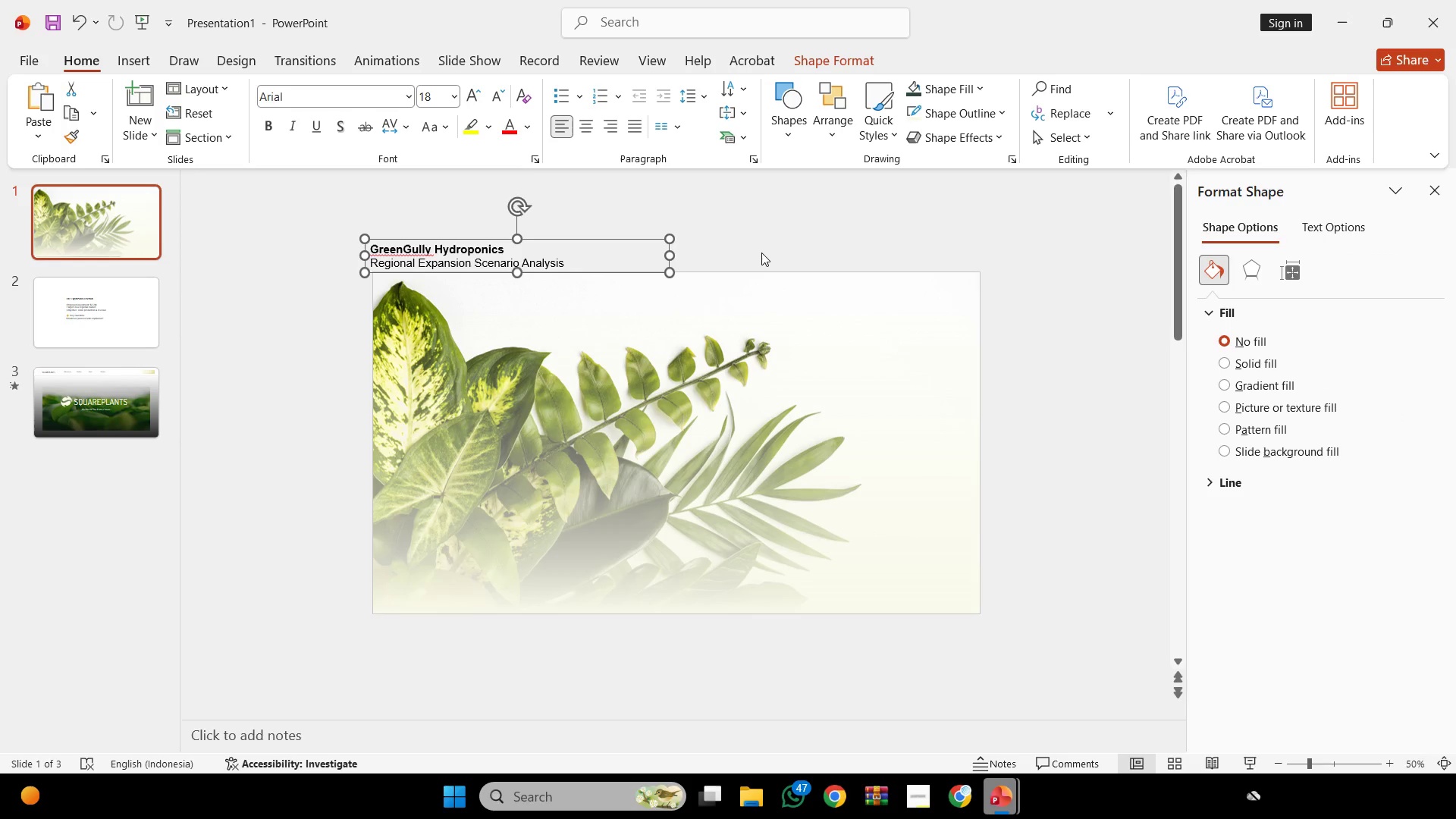 
left_click([761, 253])
 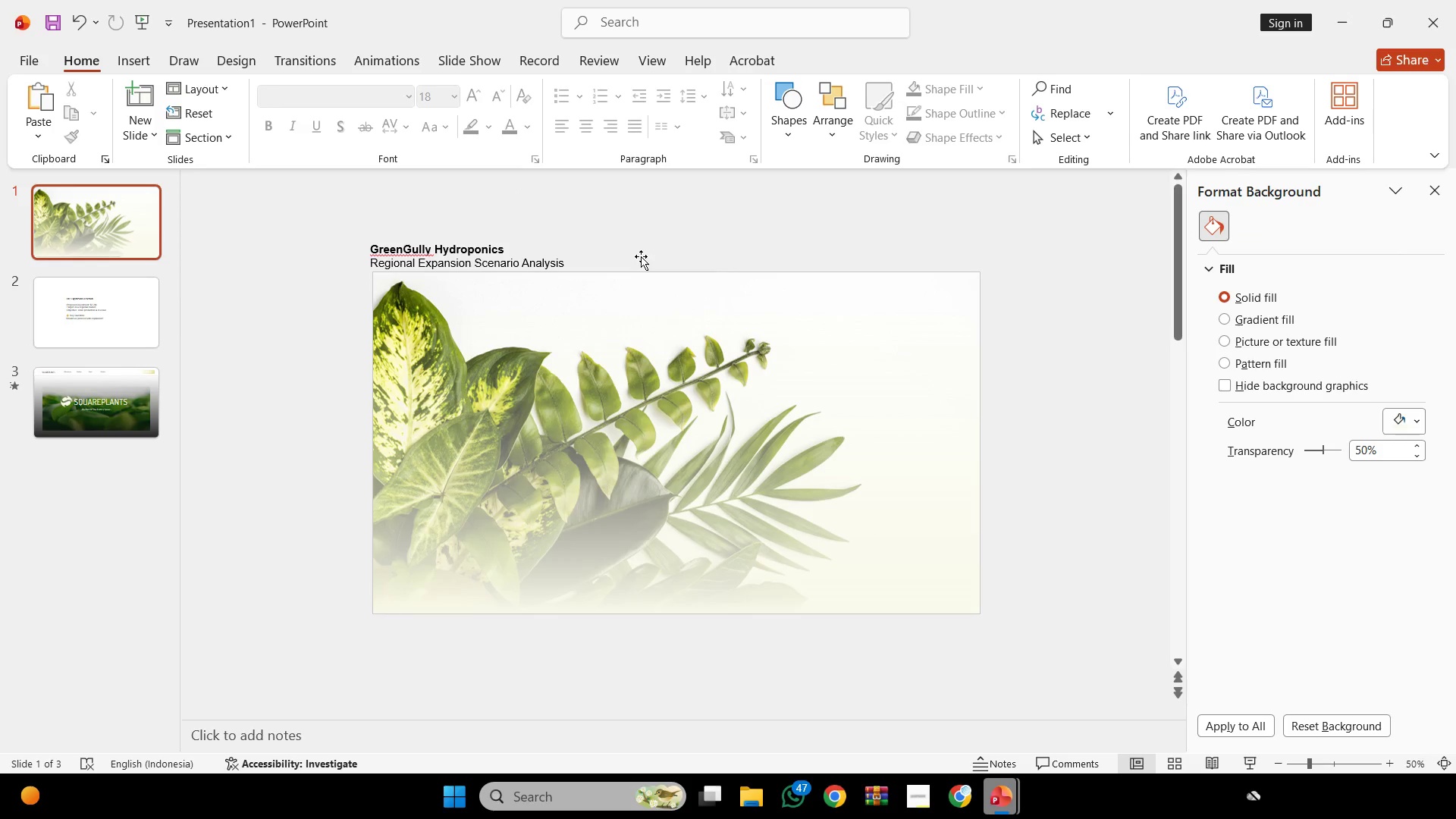 
left_click([641, 256])
 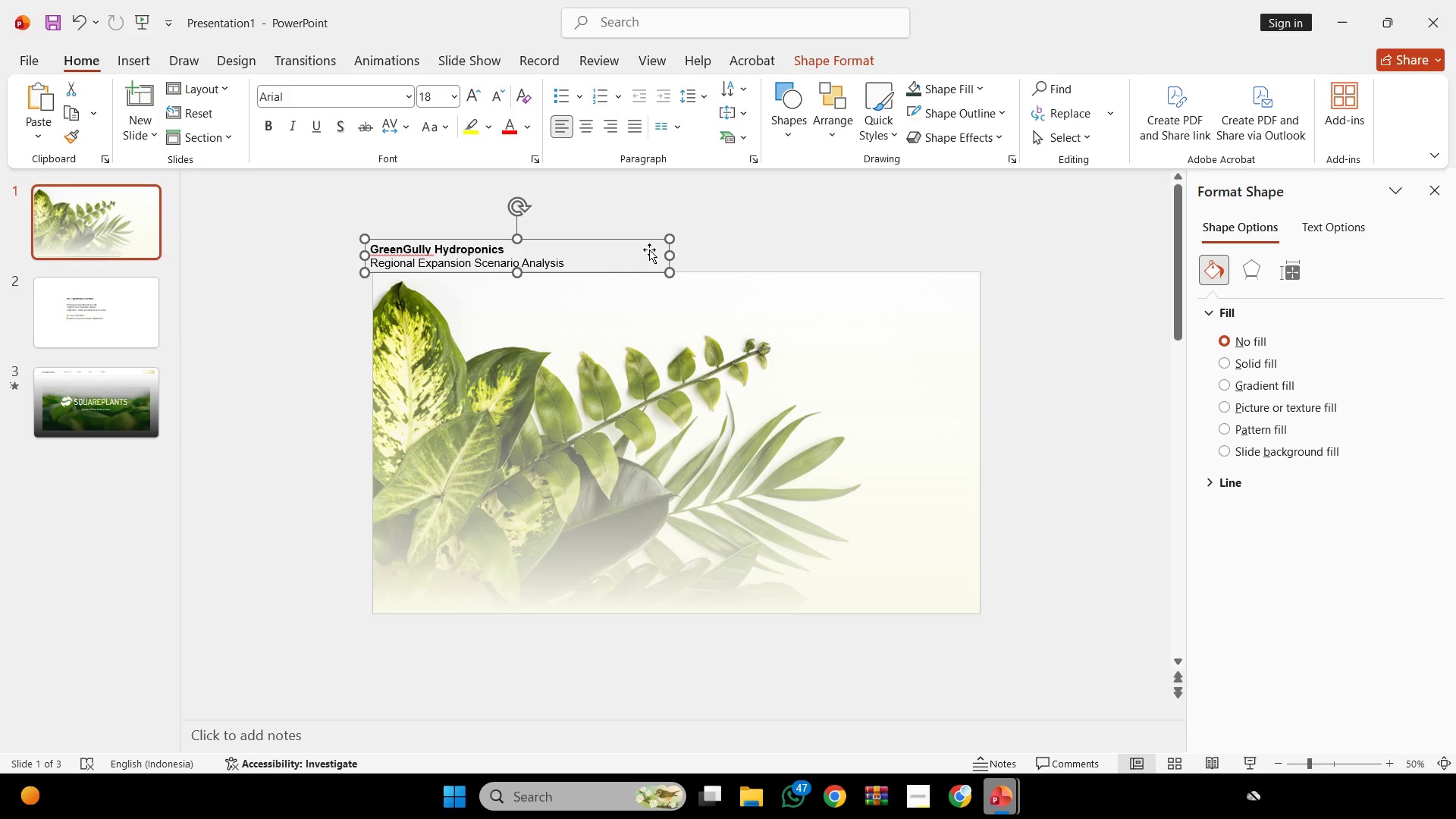 
left_click([649, 249])
 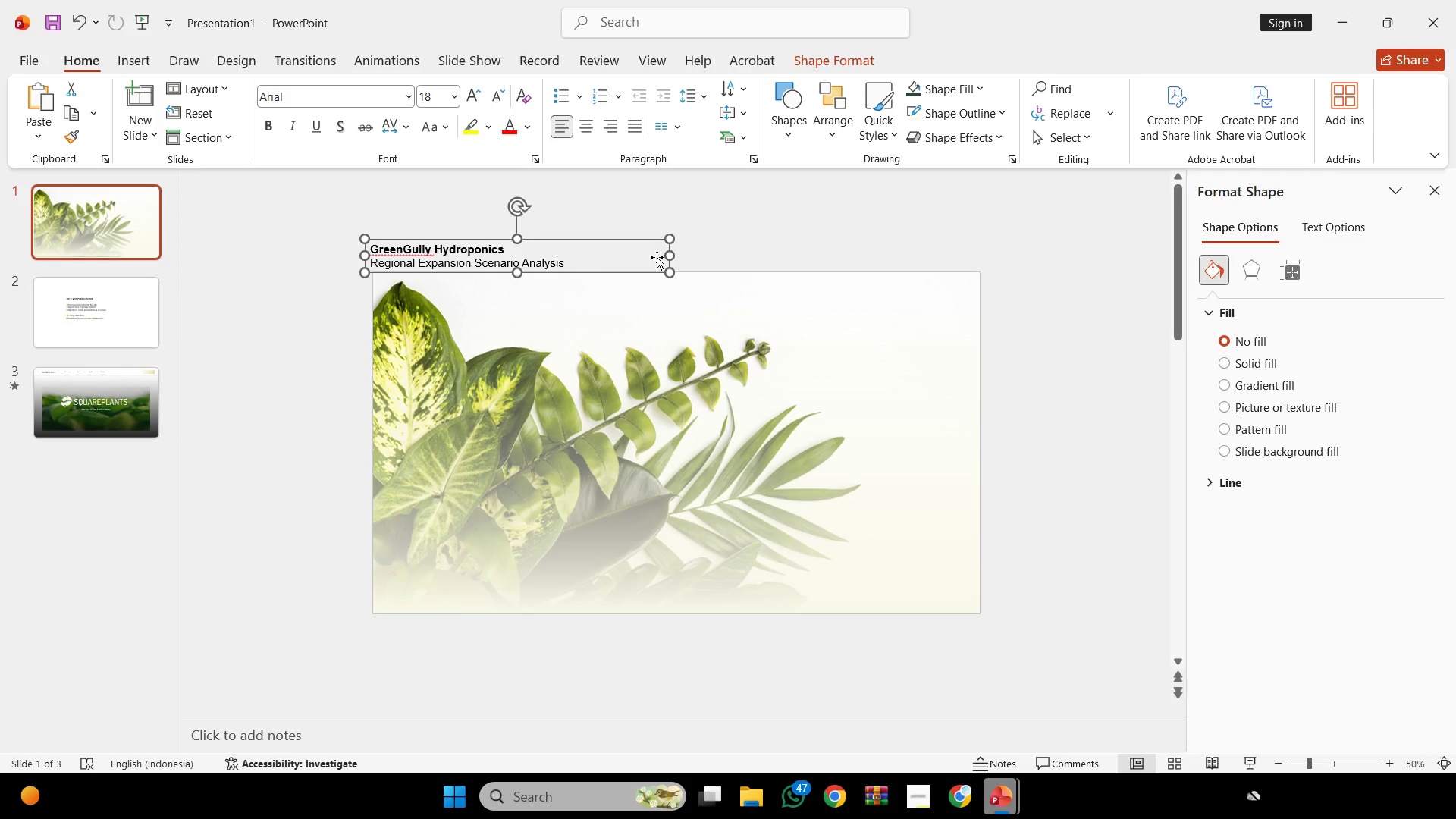 
key(ArrowRight)
 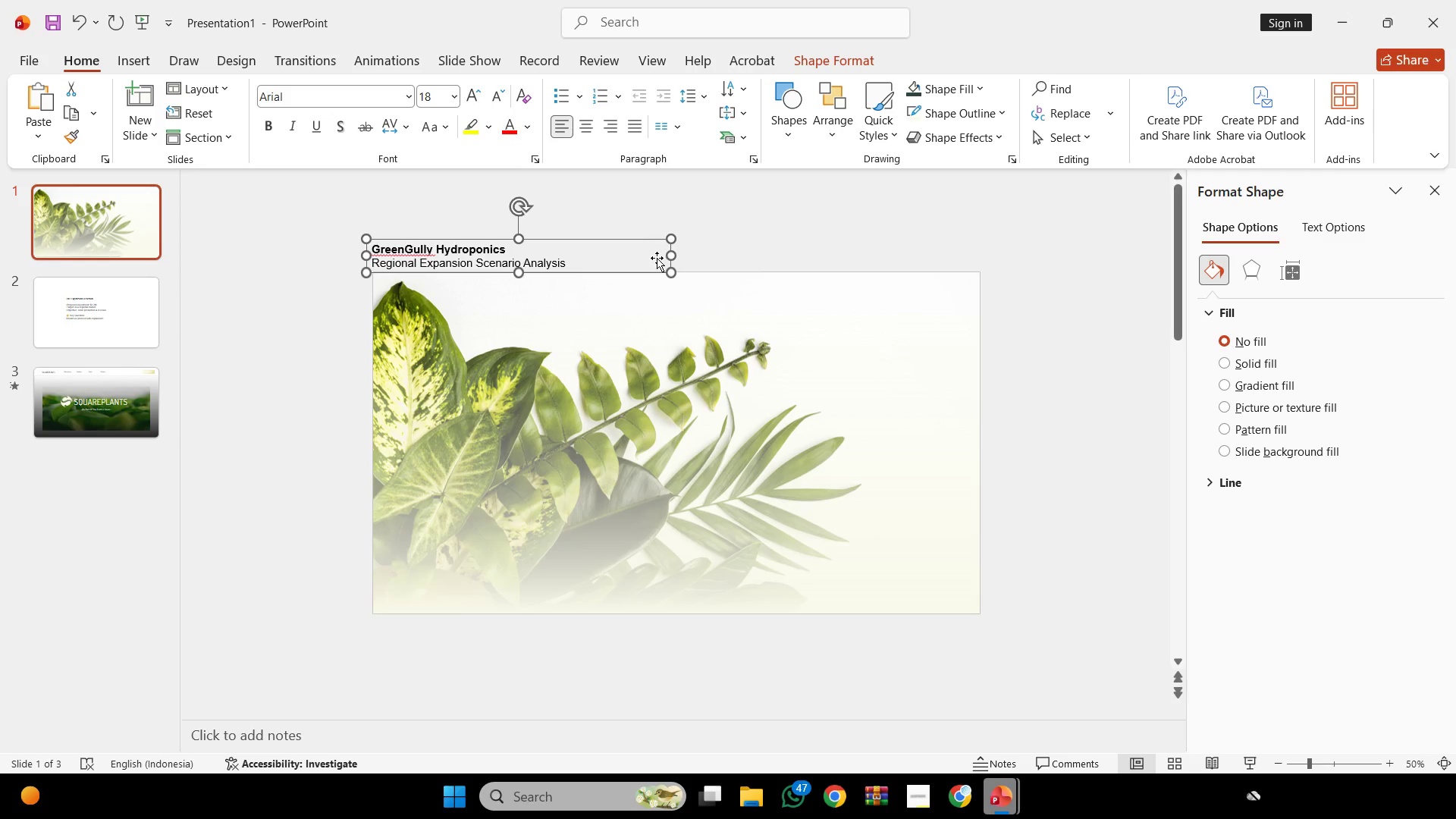 
key(ArrowRight)
 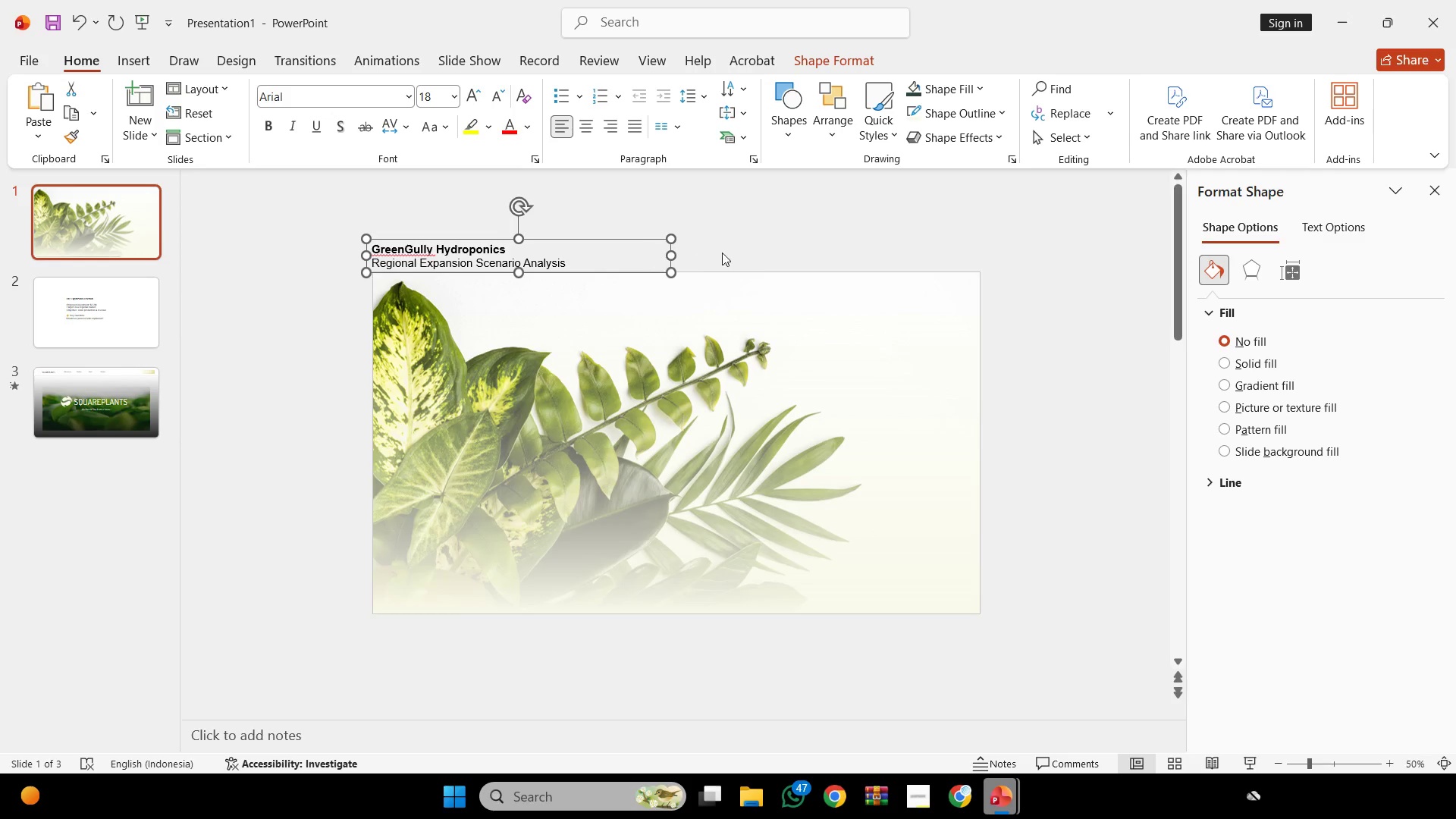 
key(ArrowRight)
 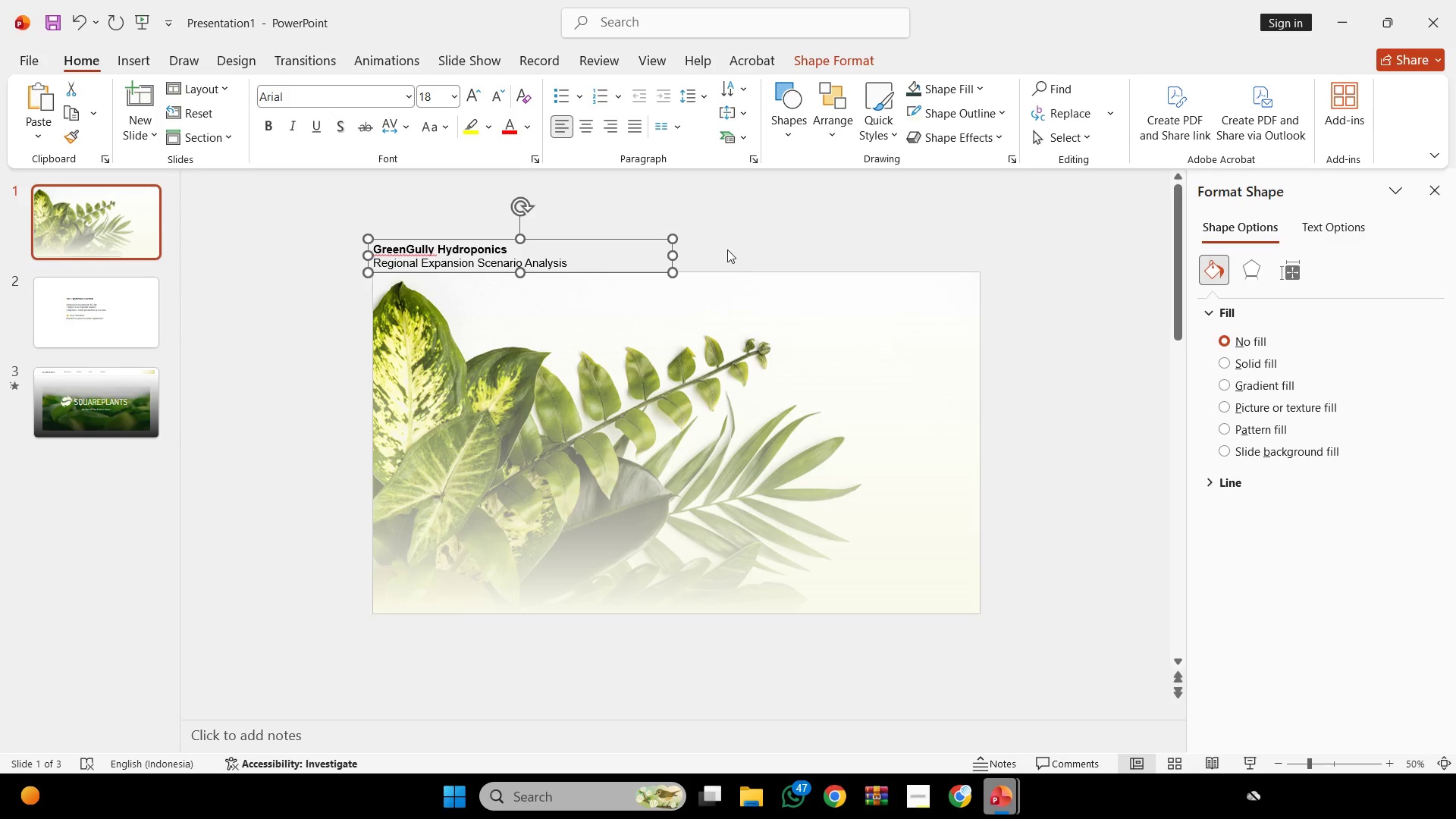 
key(ArrowRight)
 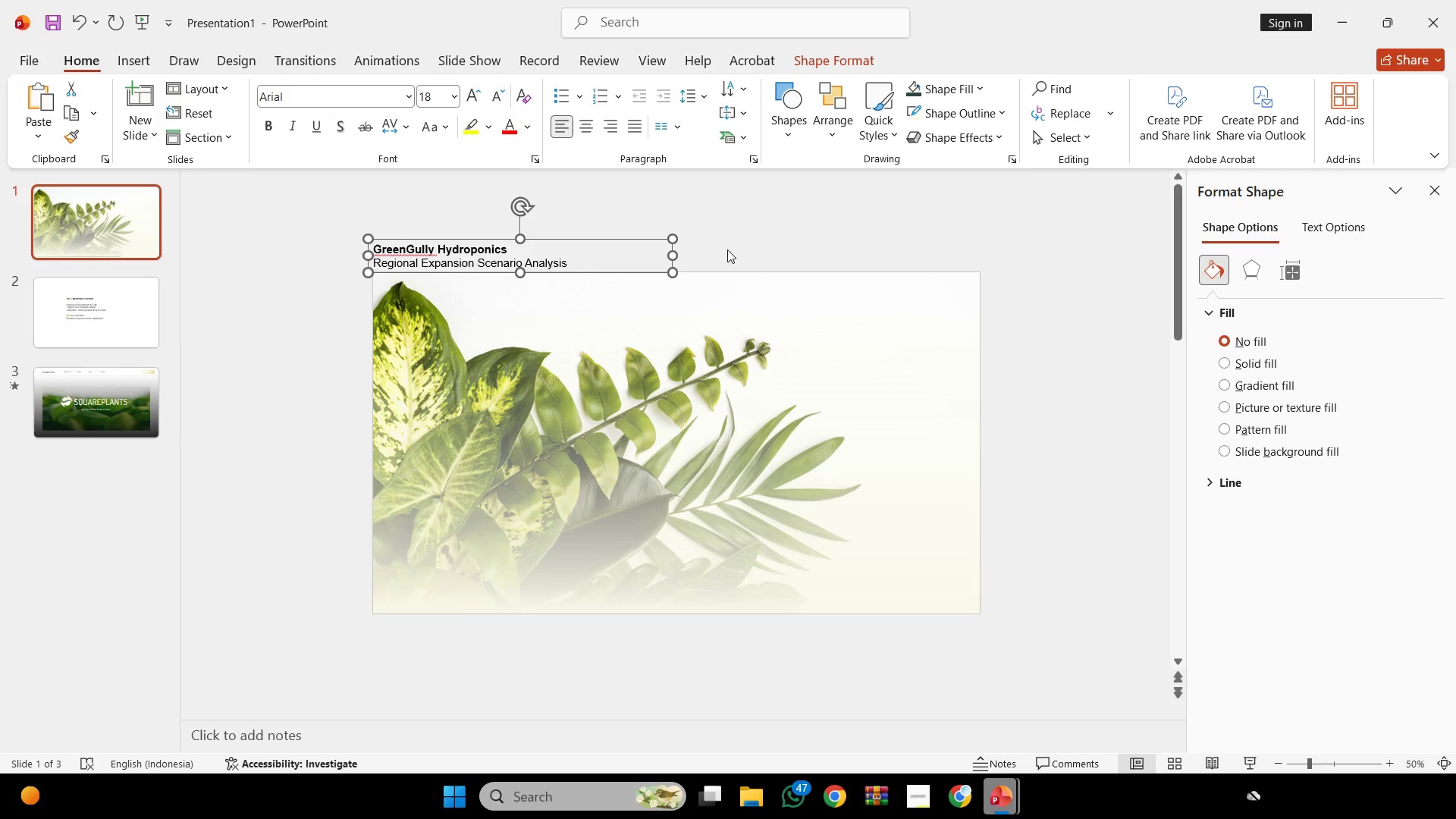 
left_click([727, 249])
 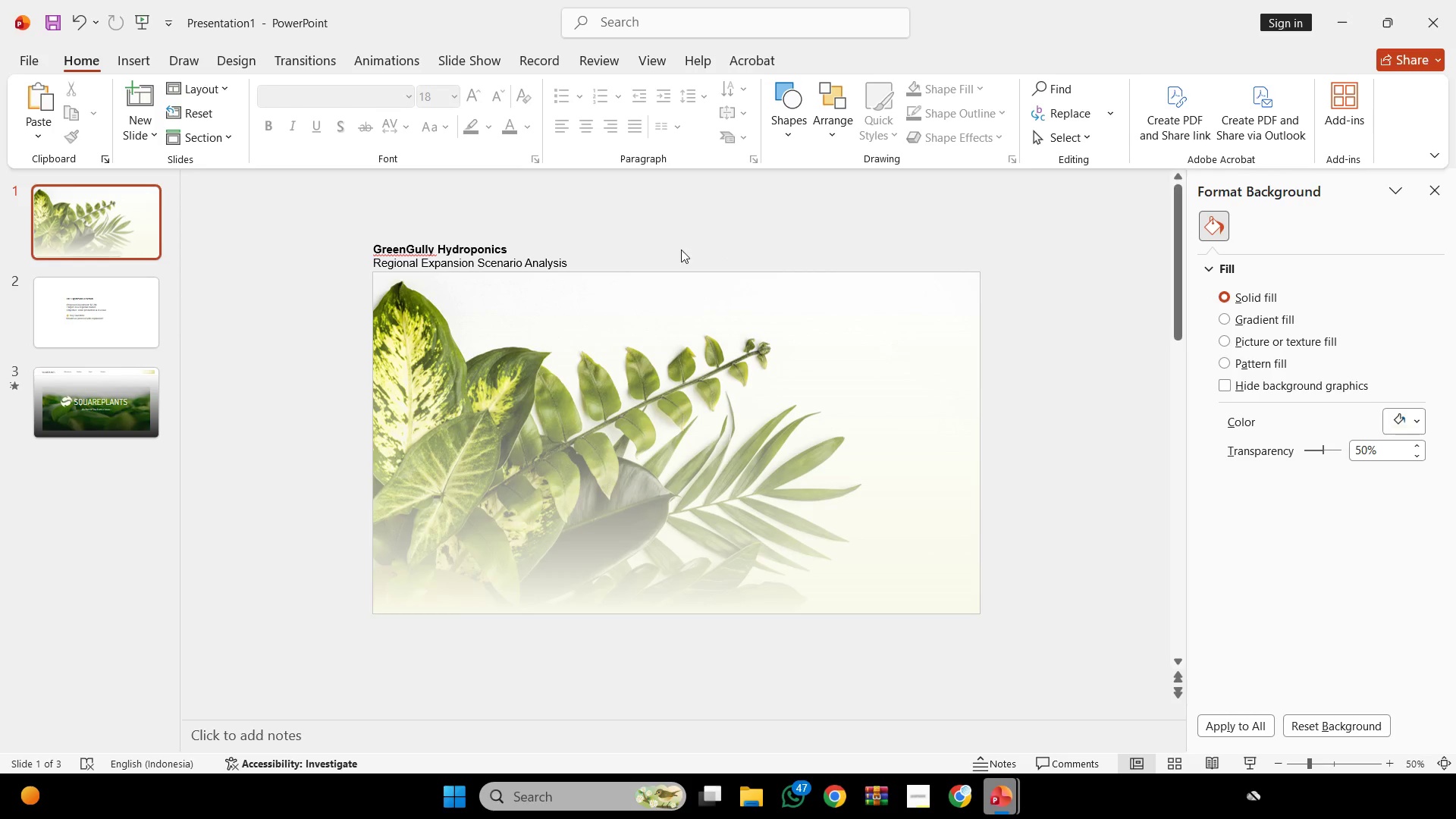 
left_click([588, 249])
 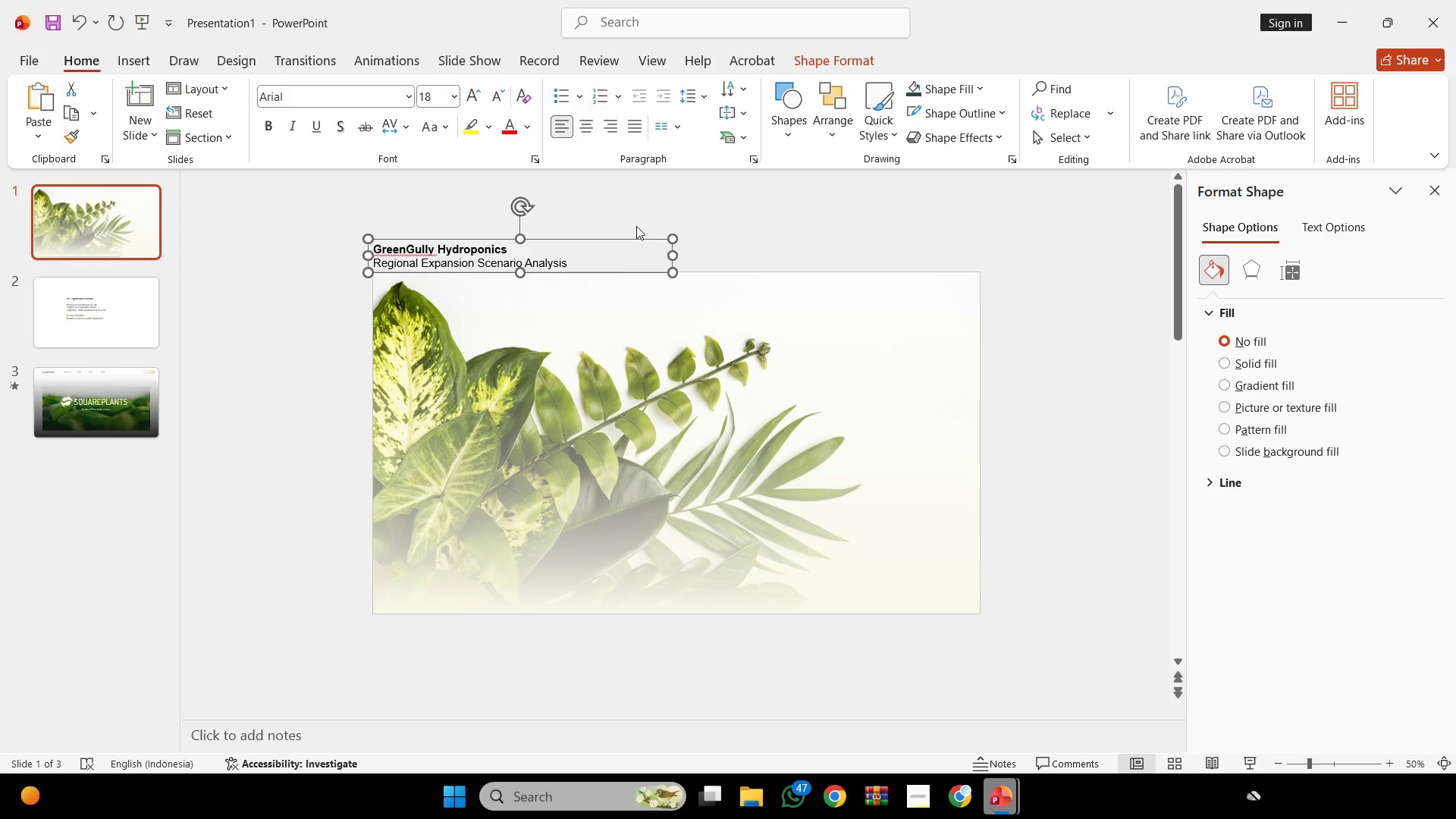 
left_click([653, 216])
 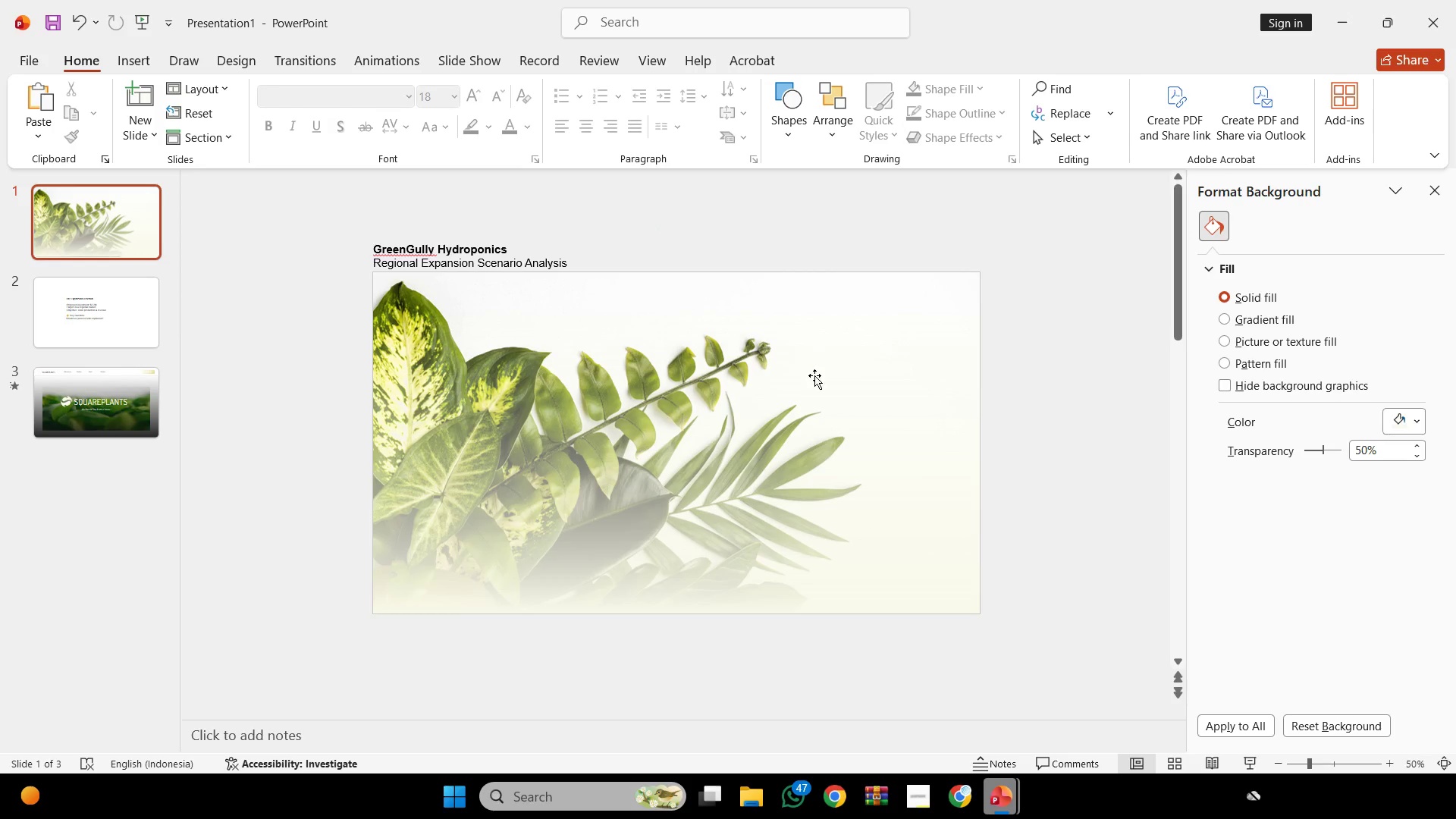 
scroll: coordinate [822, 385], scroll_direction: up, amount: 1.0
 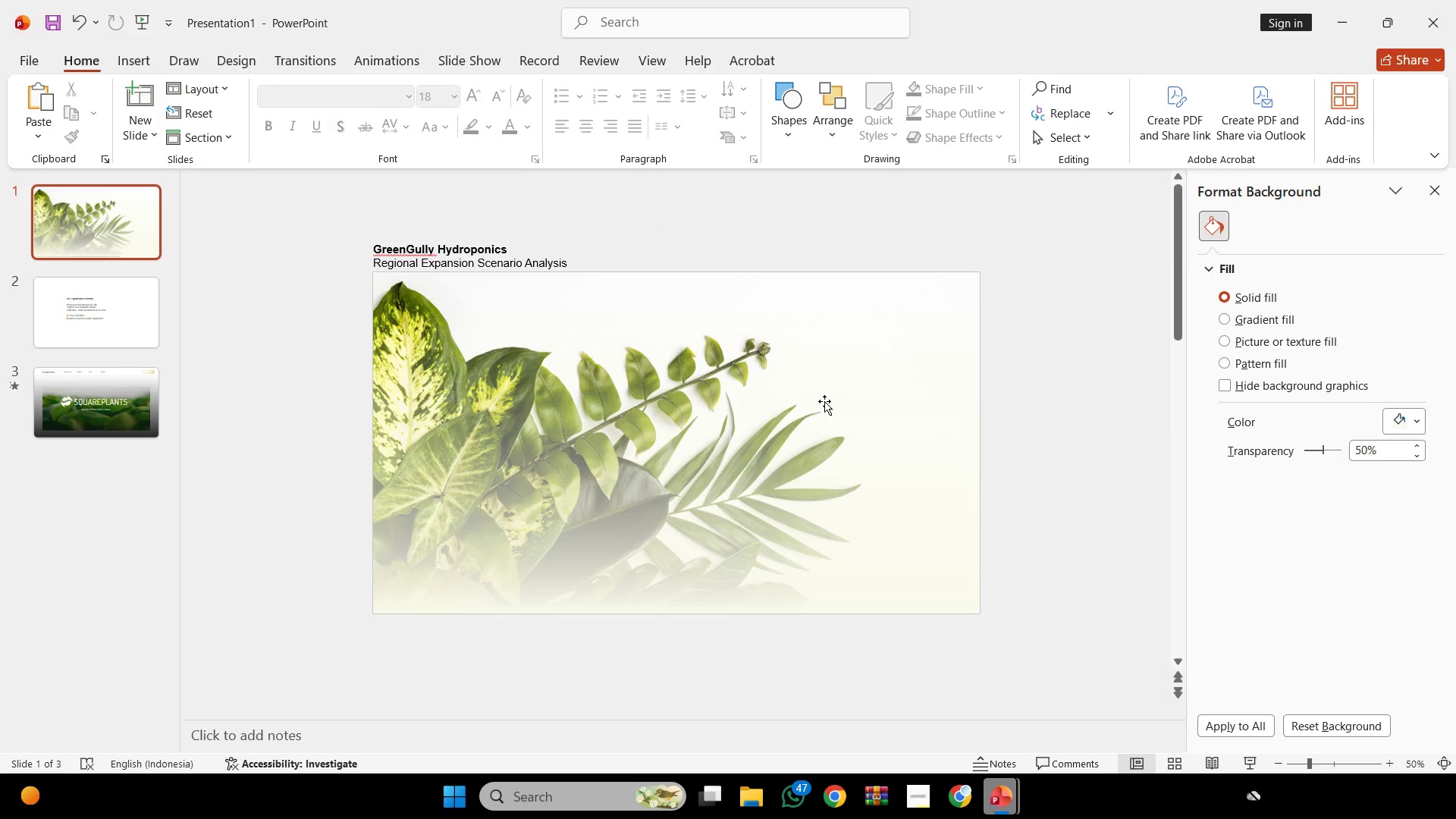 
scroll: coordinate [824, 401], scroll_direction: down, amount: 1.0
 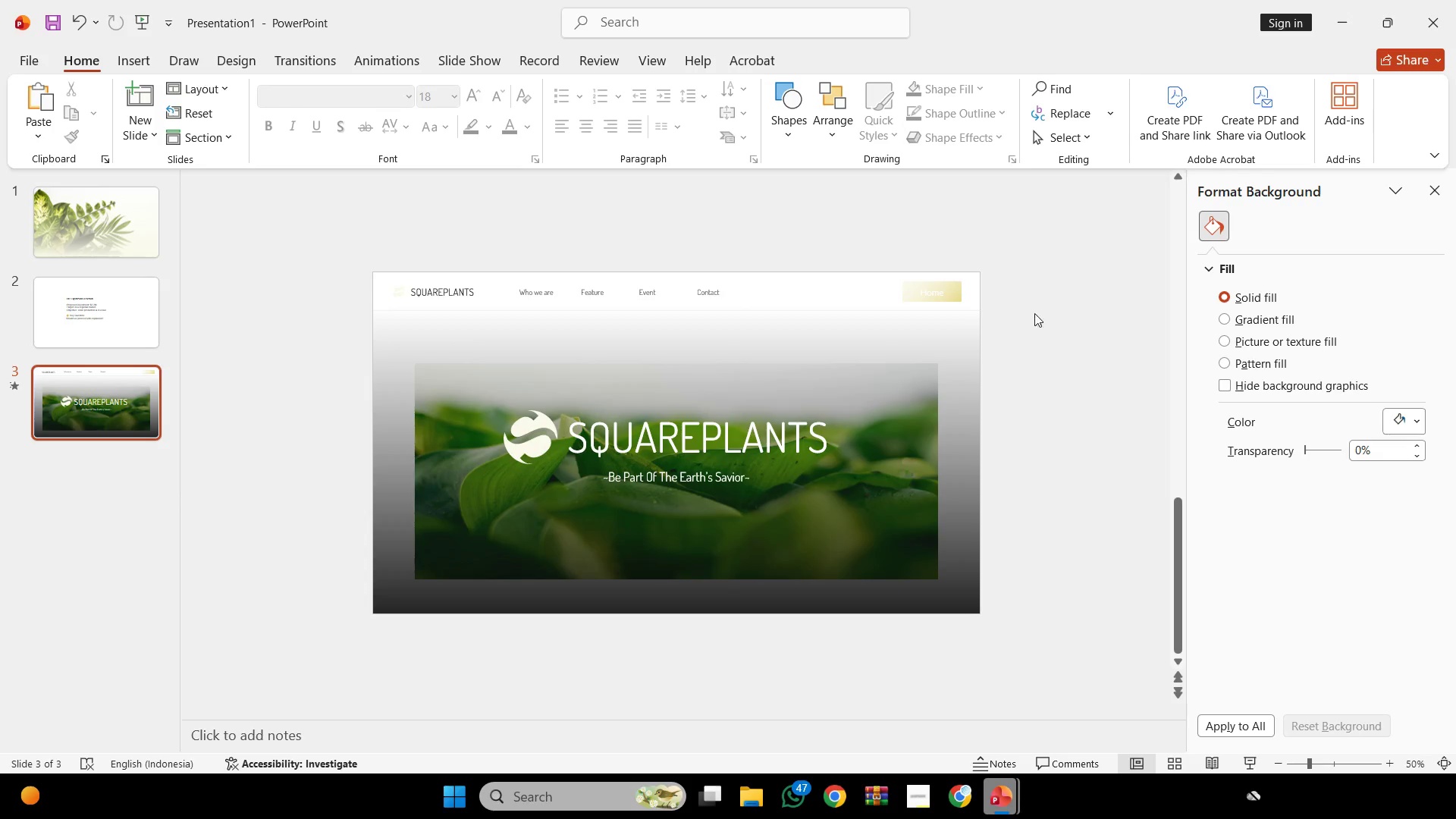 
left_click_drag(start_coordinate=[1038, 325], to_coordinate=[310, 253])
 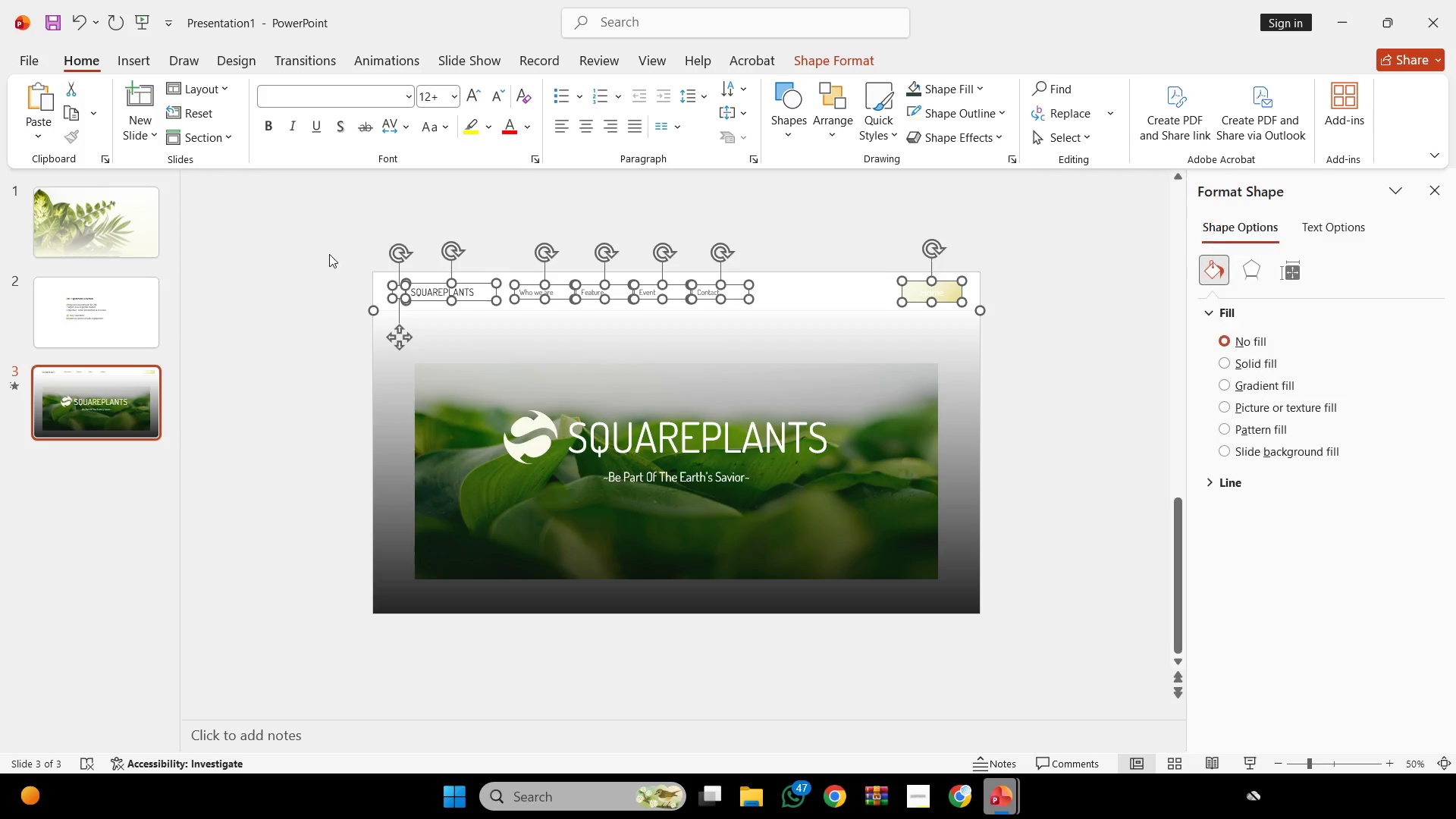 
key(Control+C)
 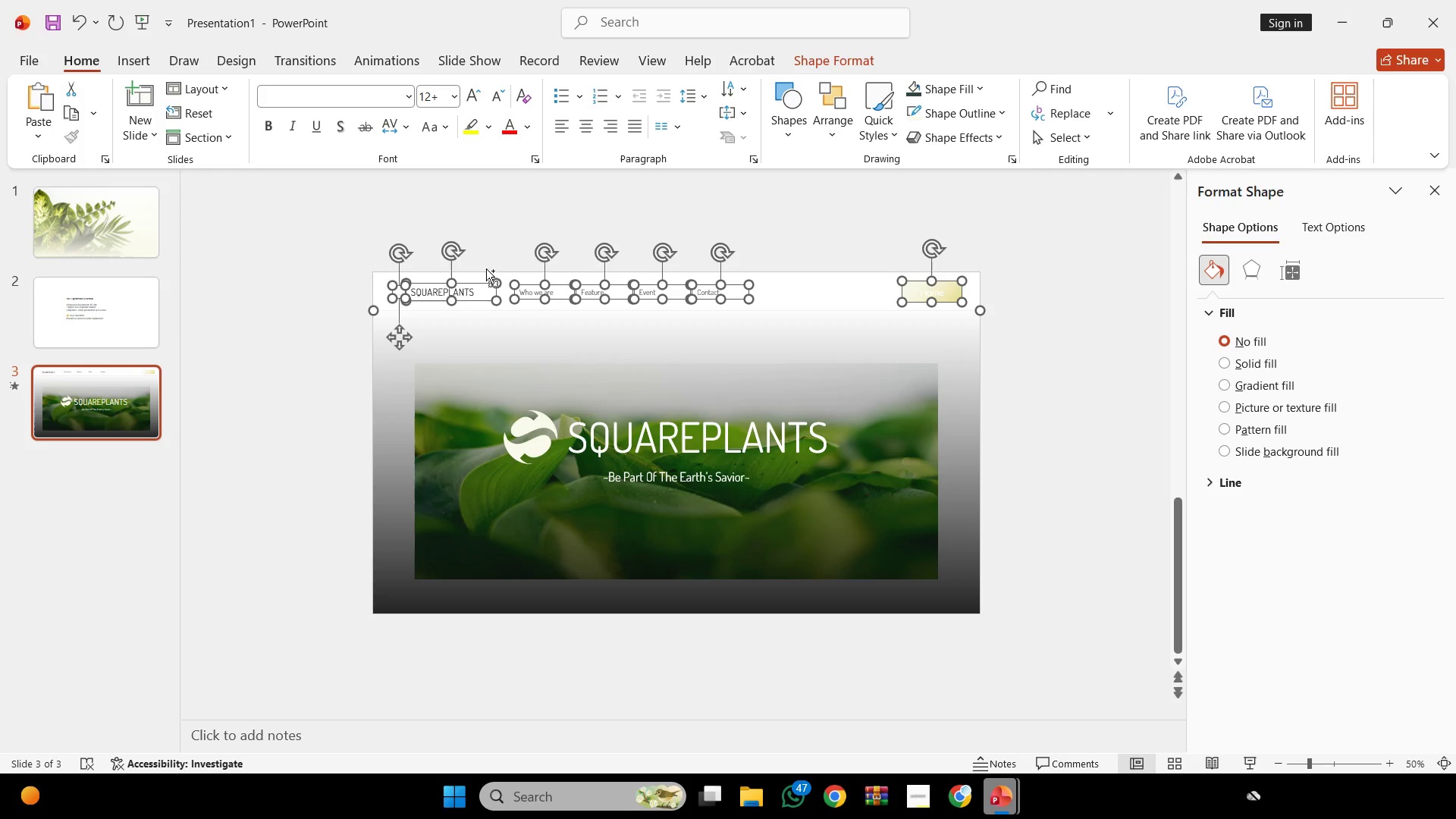 
key(Control+C)
 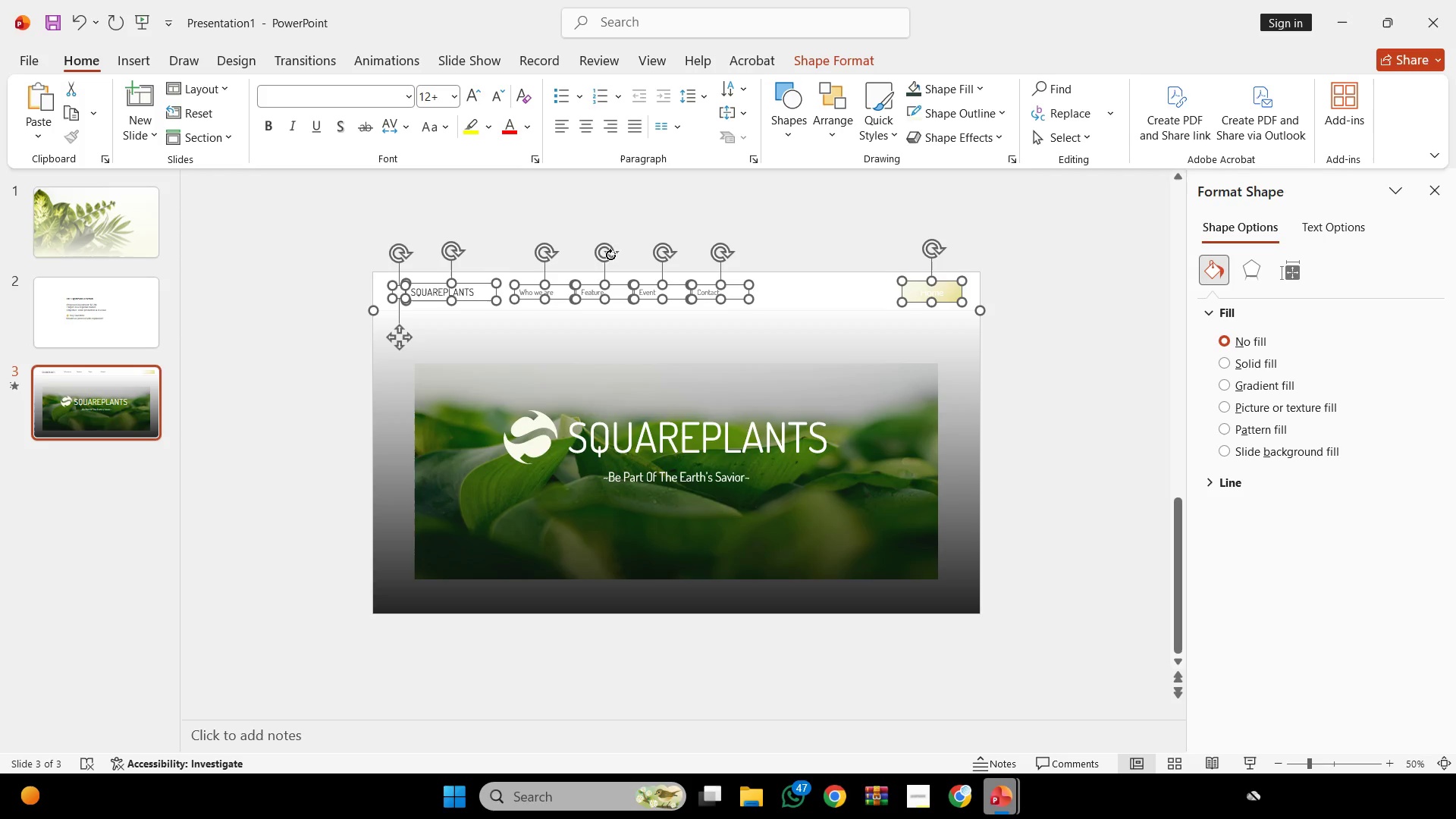 
key(Control+C)
 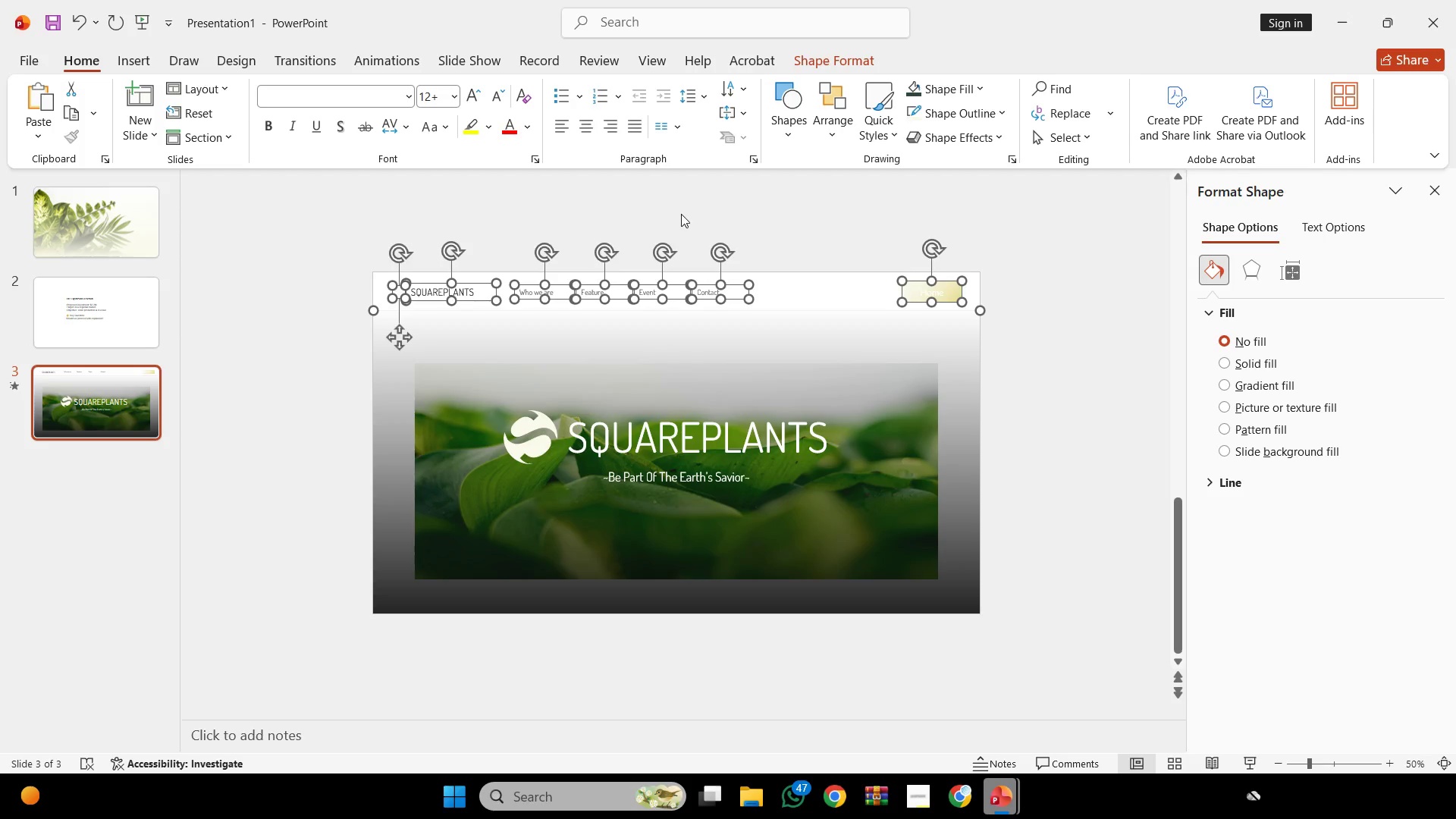 
left_click([681, 214])
 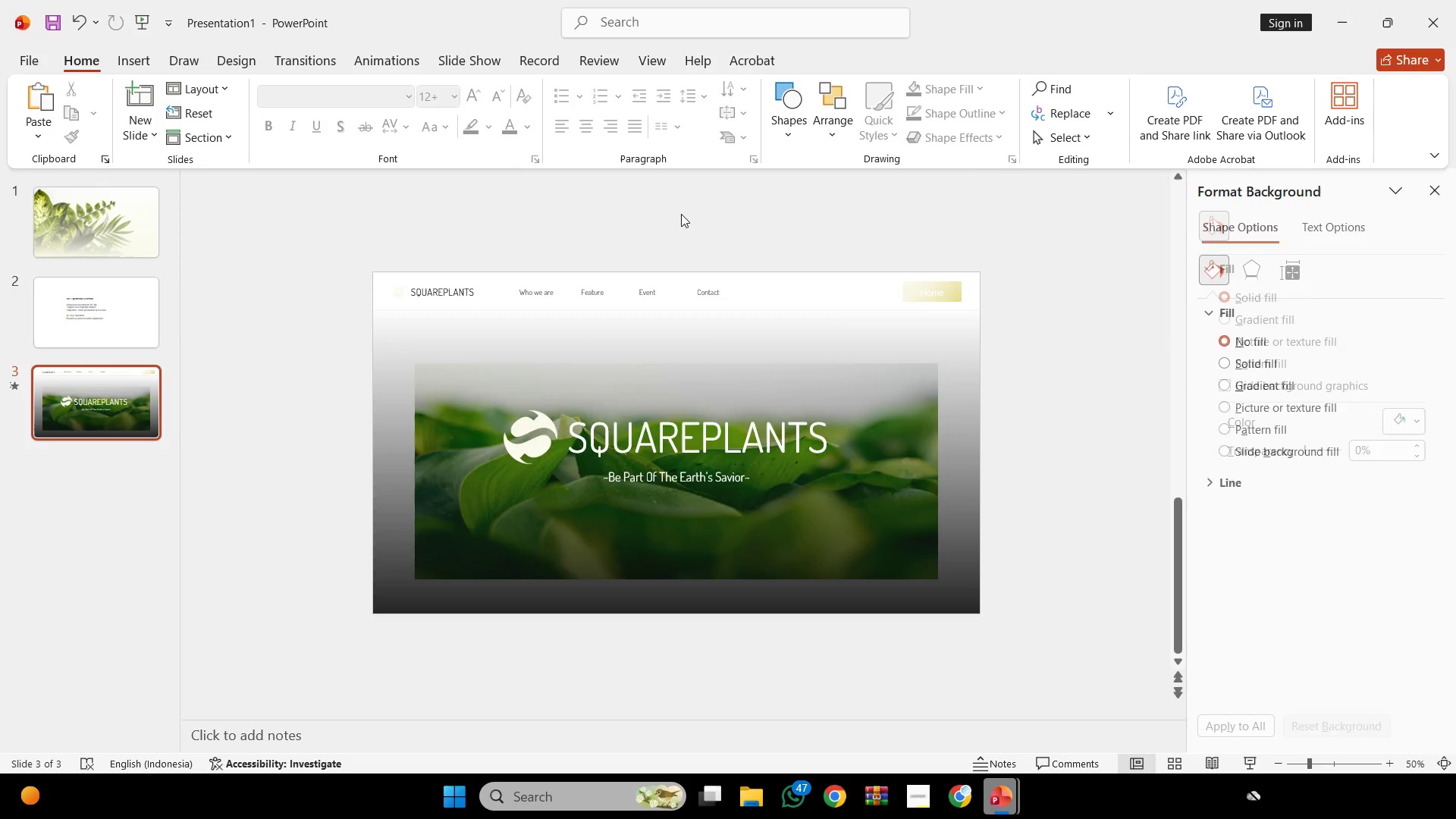 
key(Control+V)
 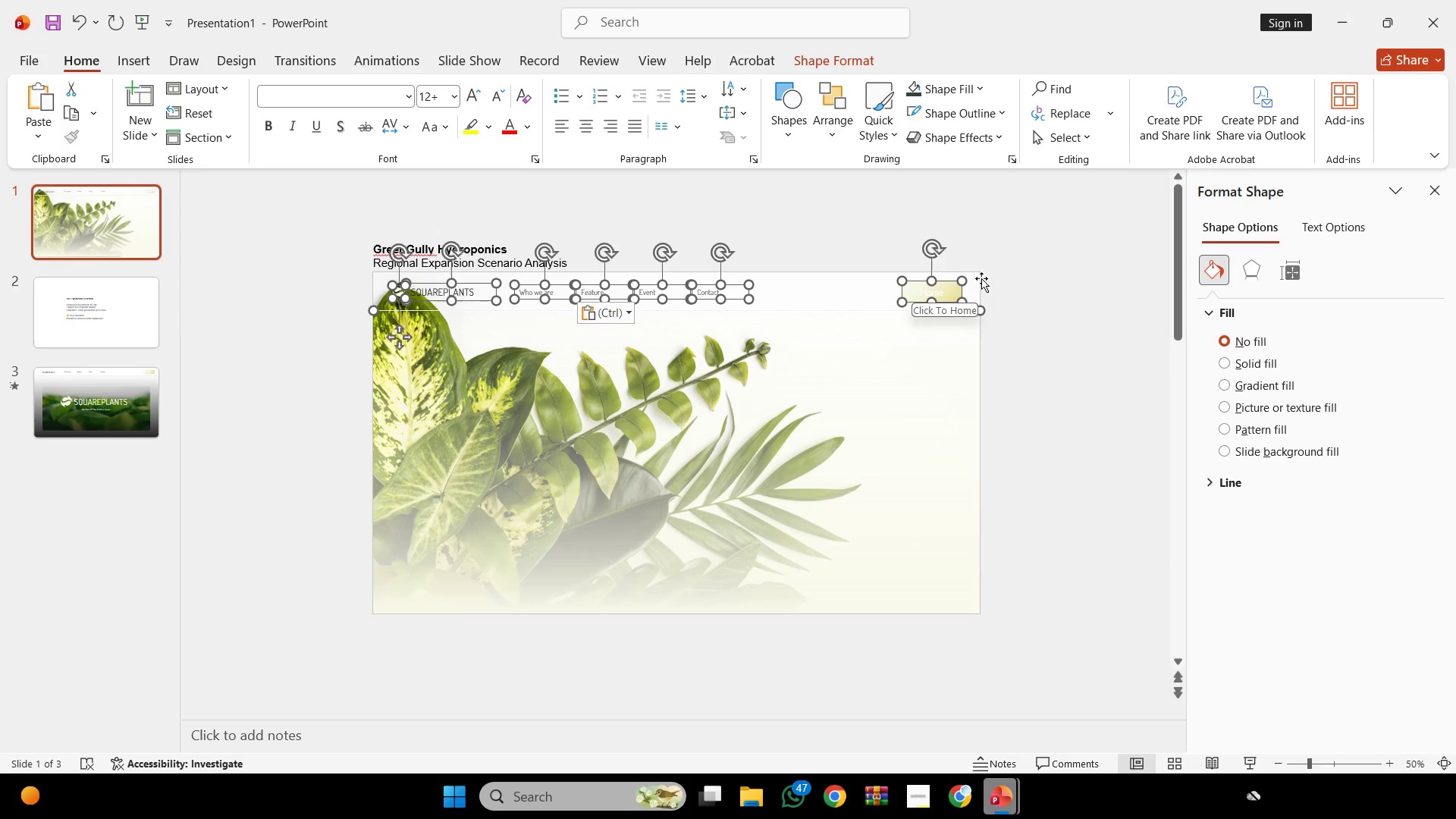 
scroll: coordinate [681, 214], scroll_direction: up, amount: 2.0
 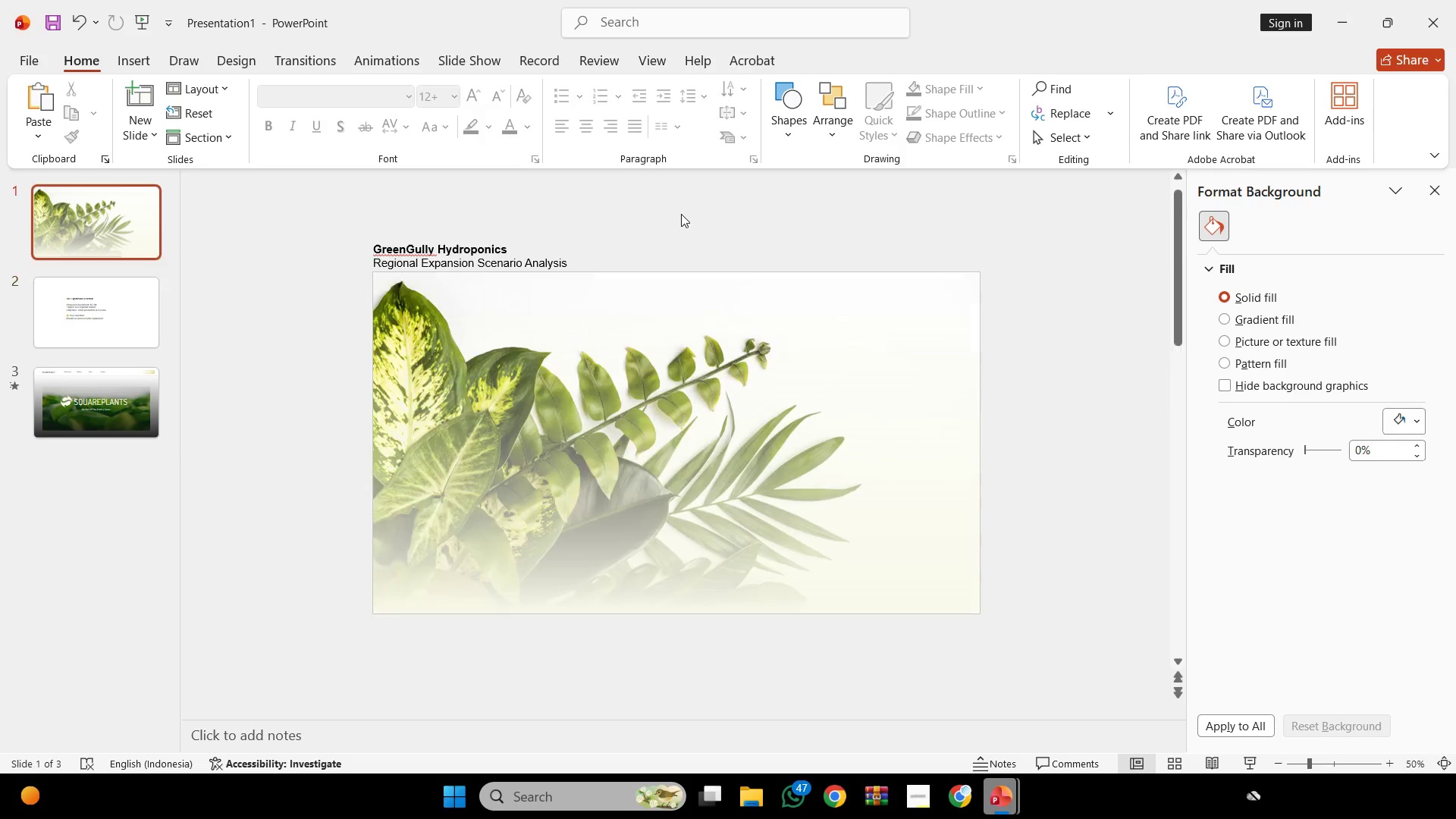 
hold_key(key=ControlLeft, duration=0.31)
scroll: coordinate [996, 283], scroll_direction: up, amount: 1.0
 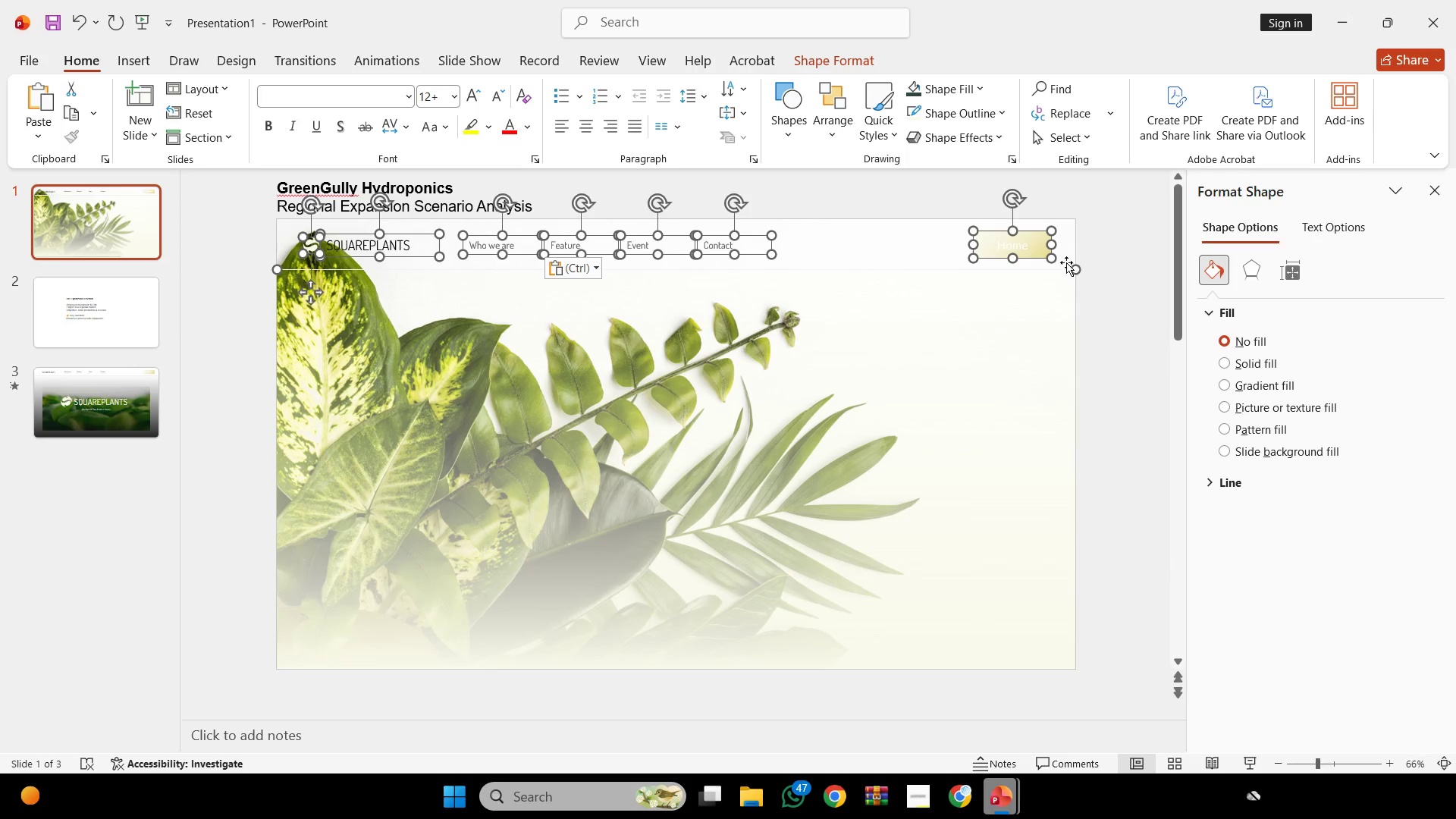 
double_click([1035, 240])
 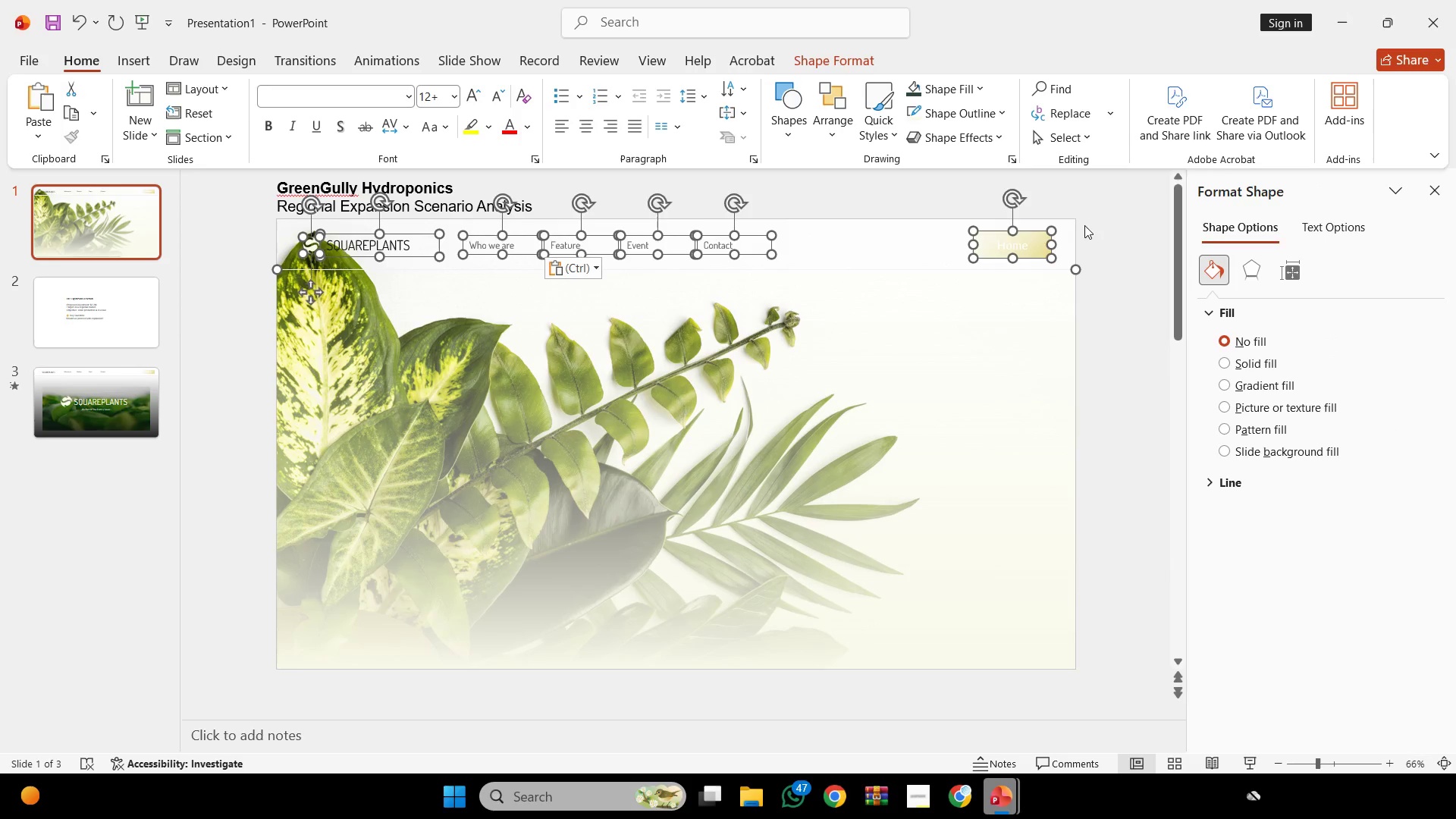 
triple_click([1106, 209])
 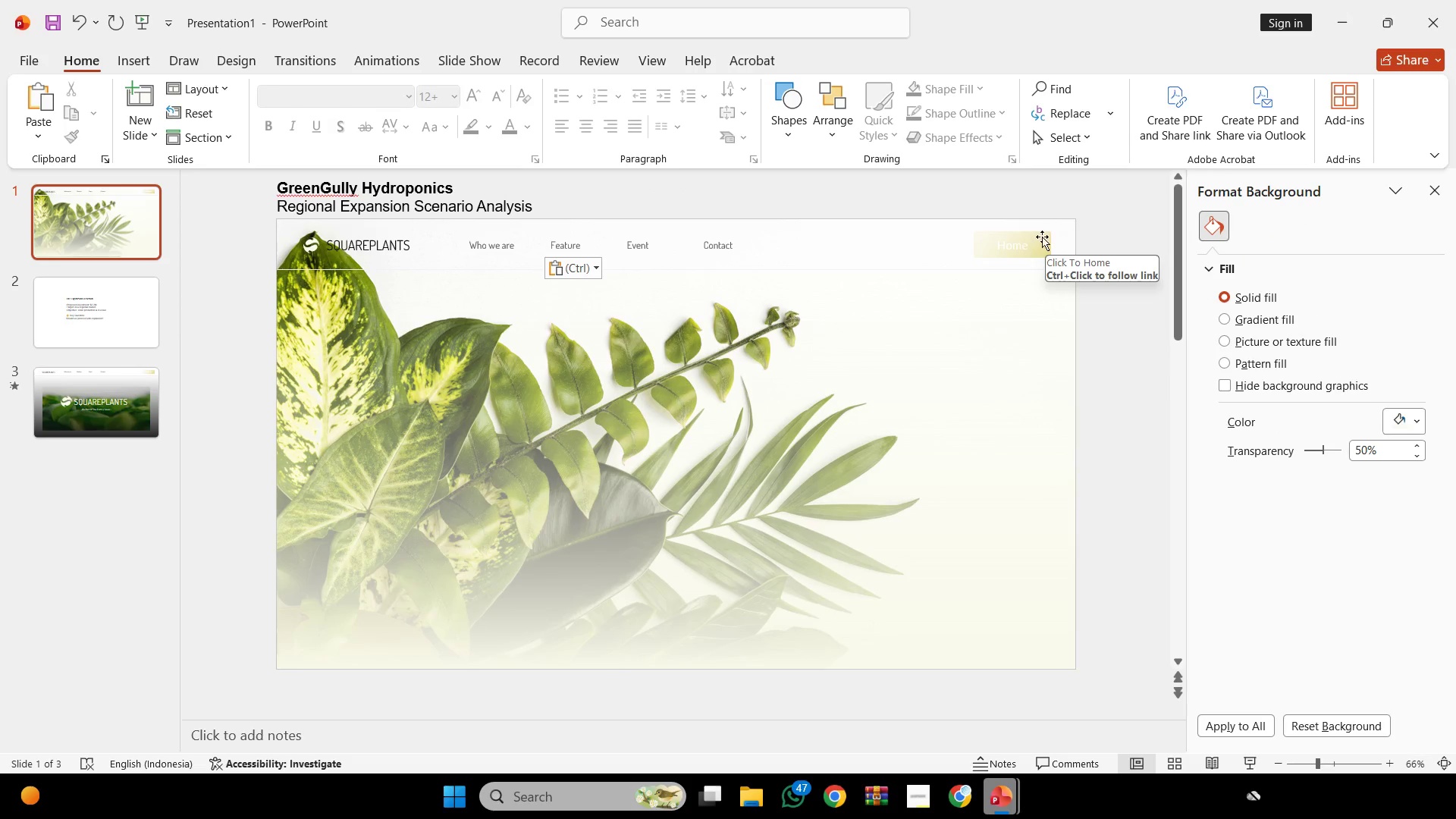 
left_click([1042, 237])
 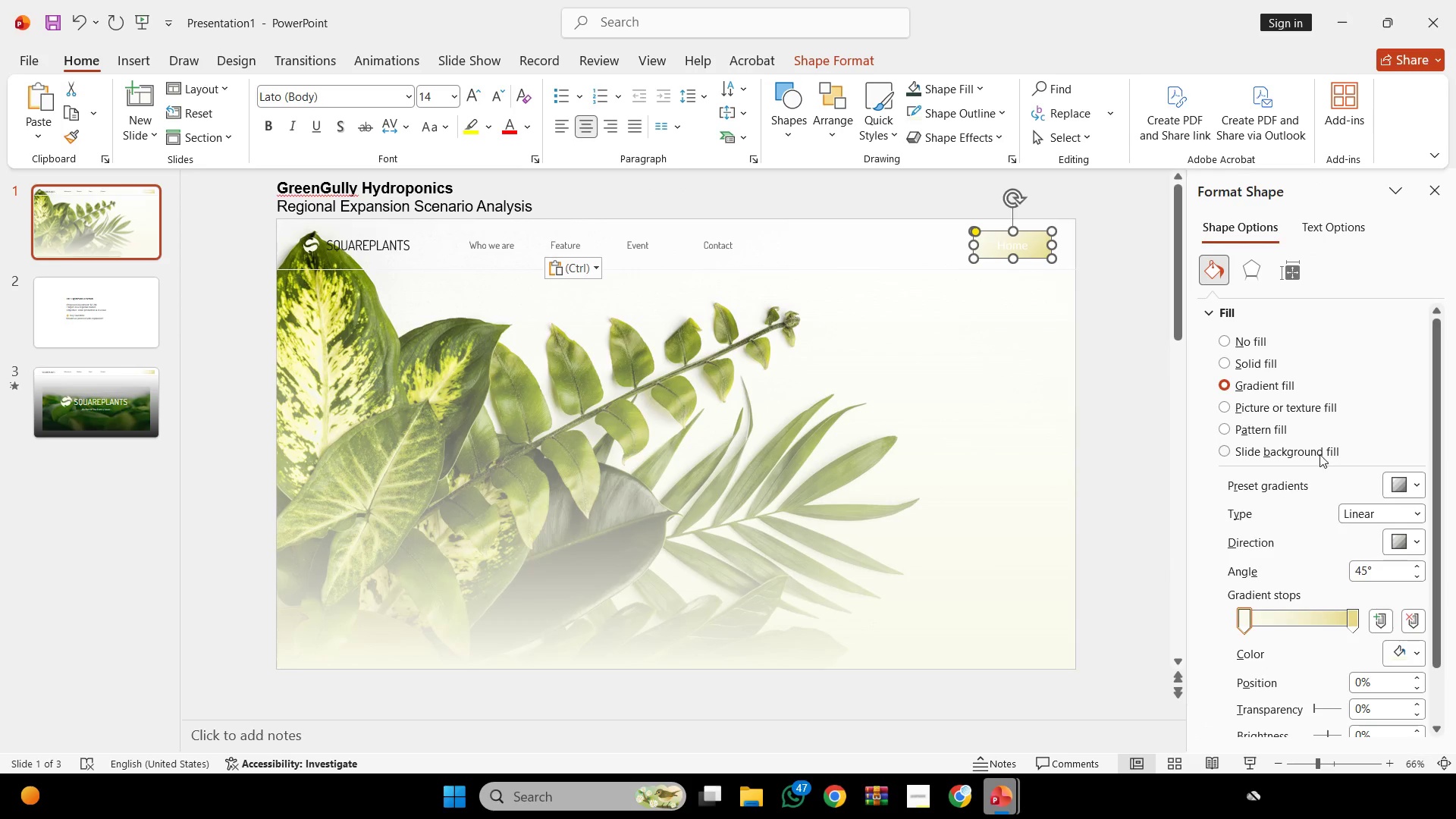 
left_click([1393, 651])
 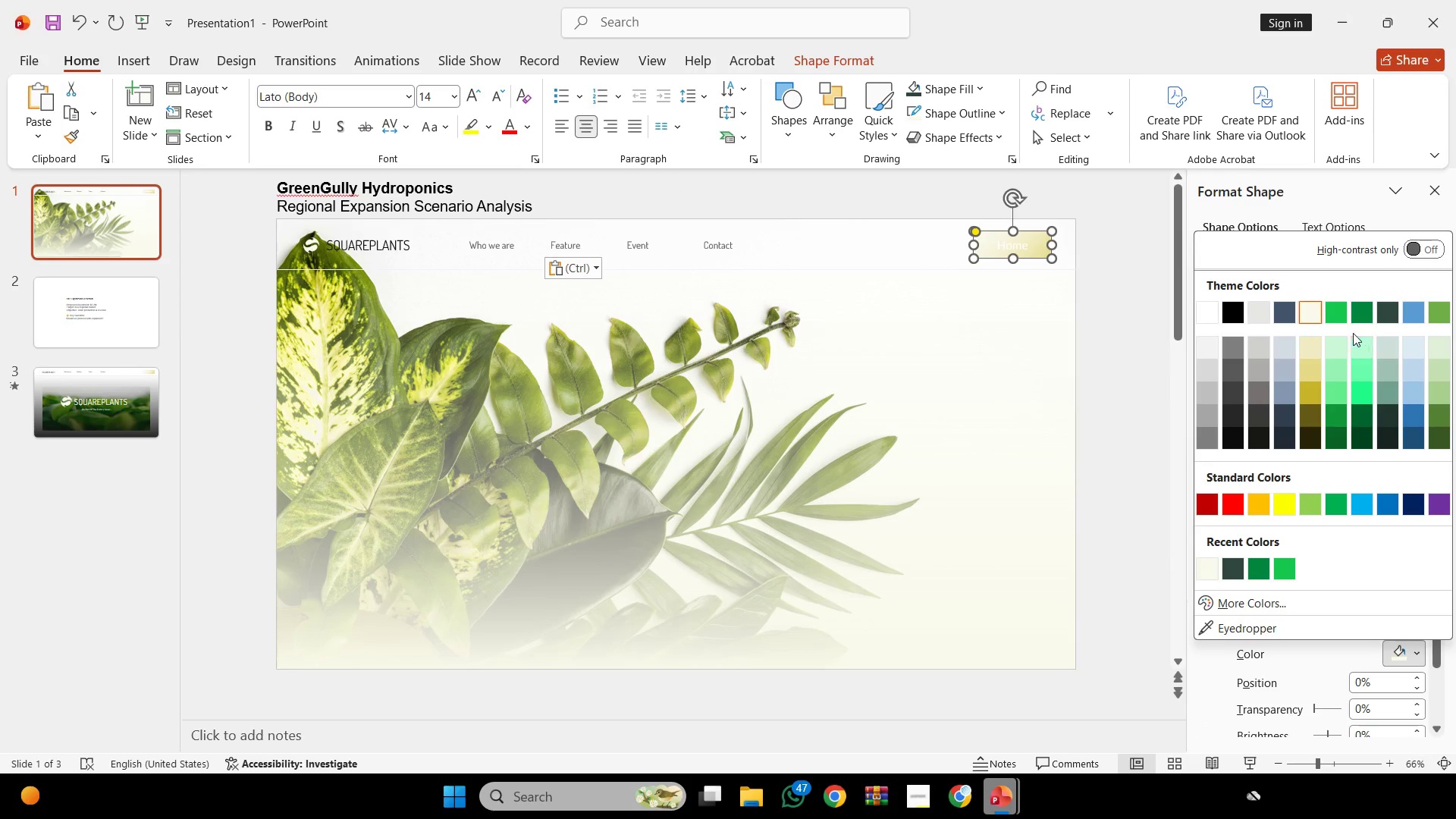 
left_click([1339, 315])
 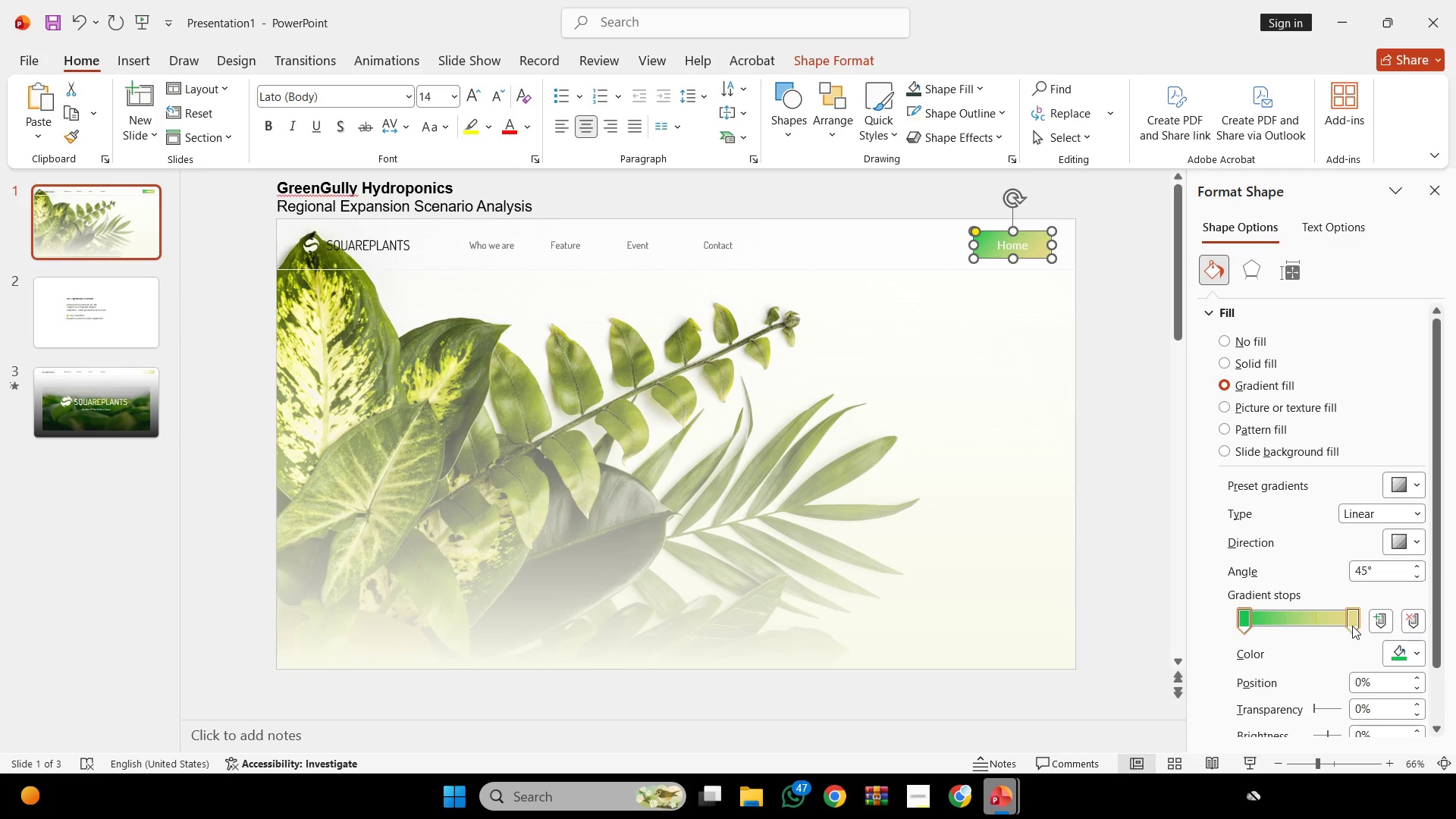 
double_click([1404, 662])
 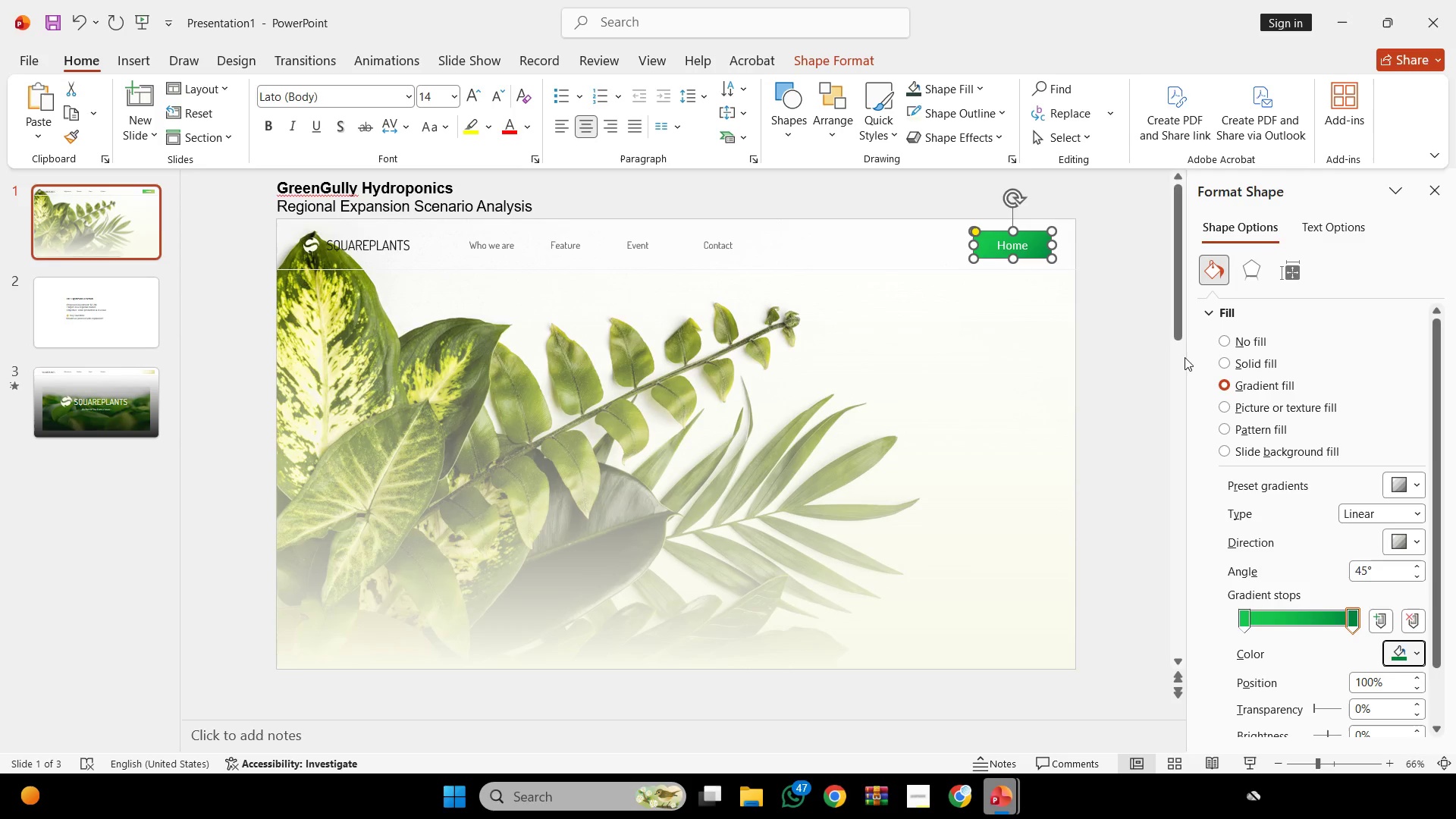 
hold_key(key=ControlLeft, duration=0.42)
 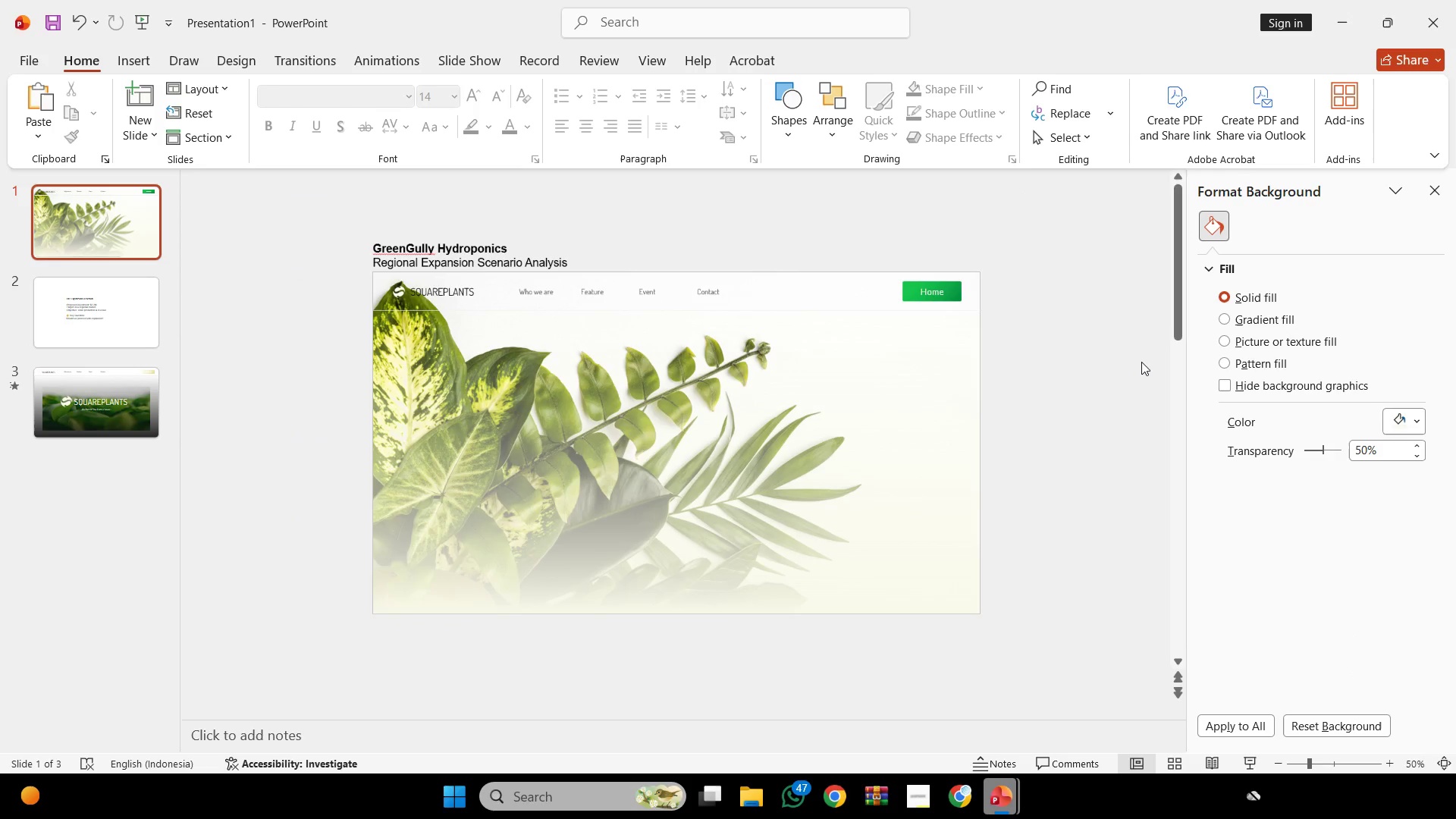 
key(Control+ControlLeft)
 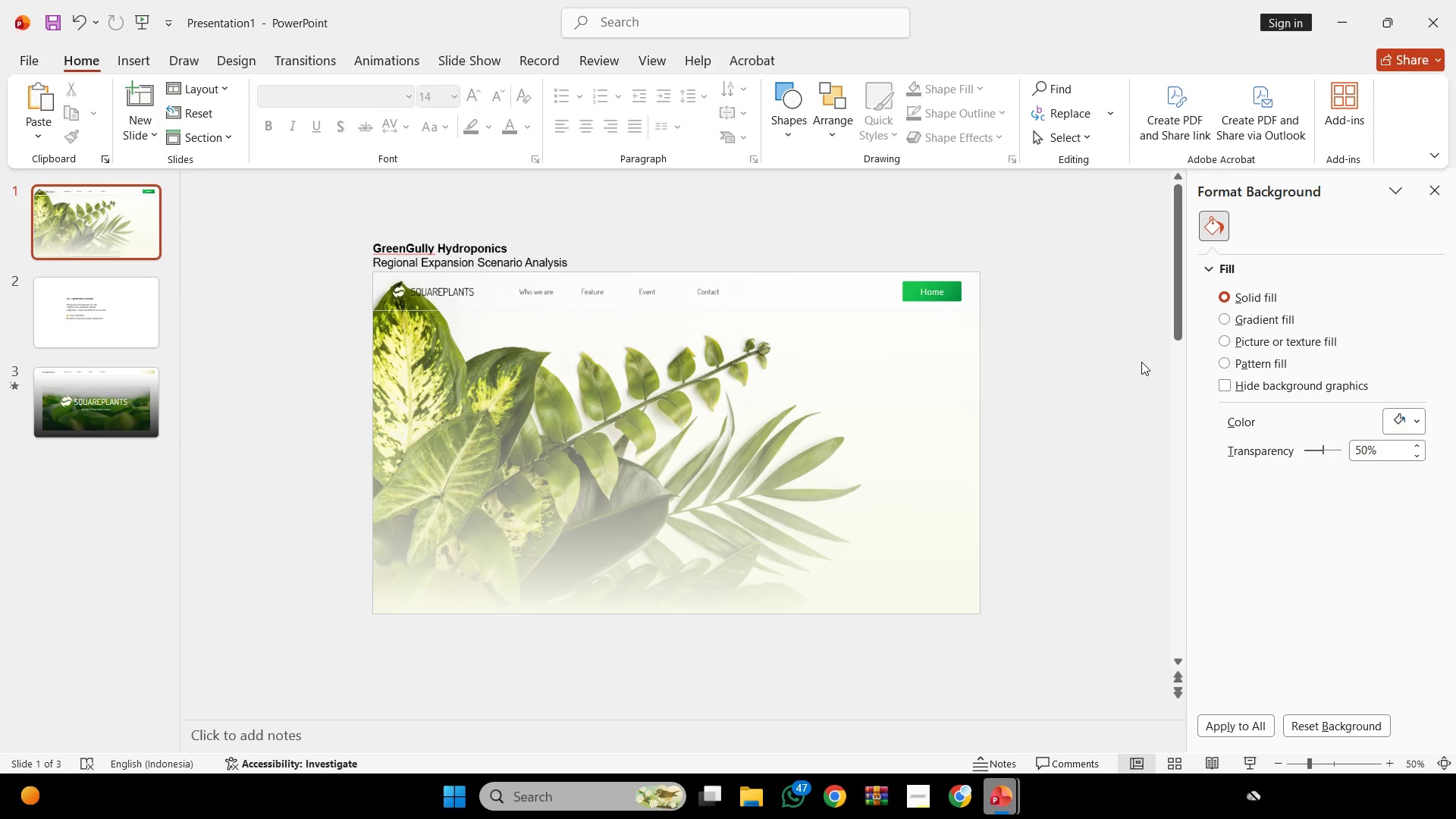 
left_click([922, 503])
 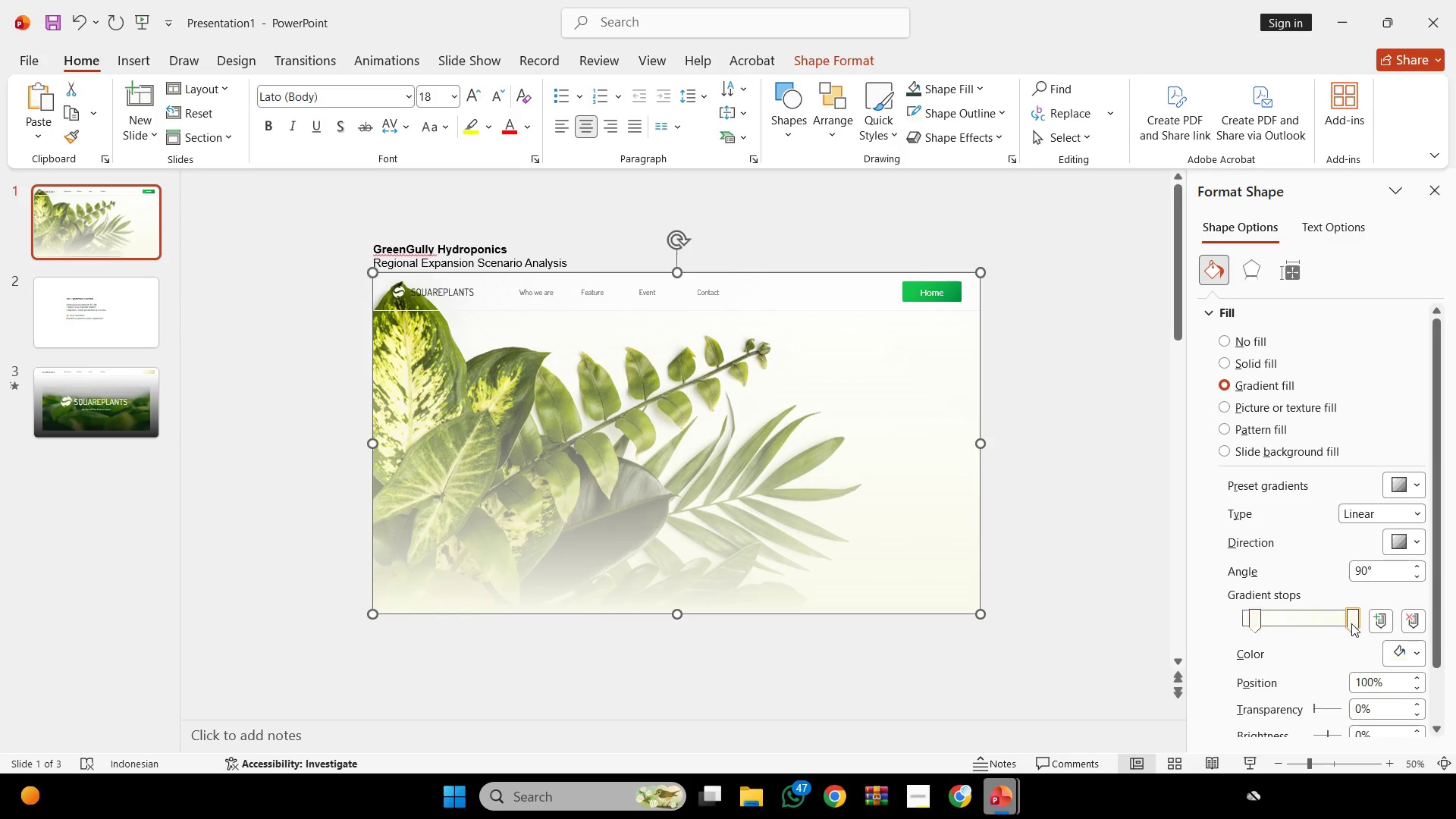 
scroll: coordinate [1141, 362], scroll_direction: none, amount: 0.0
 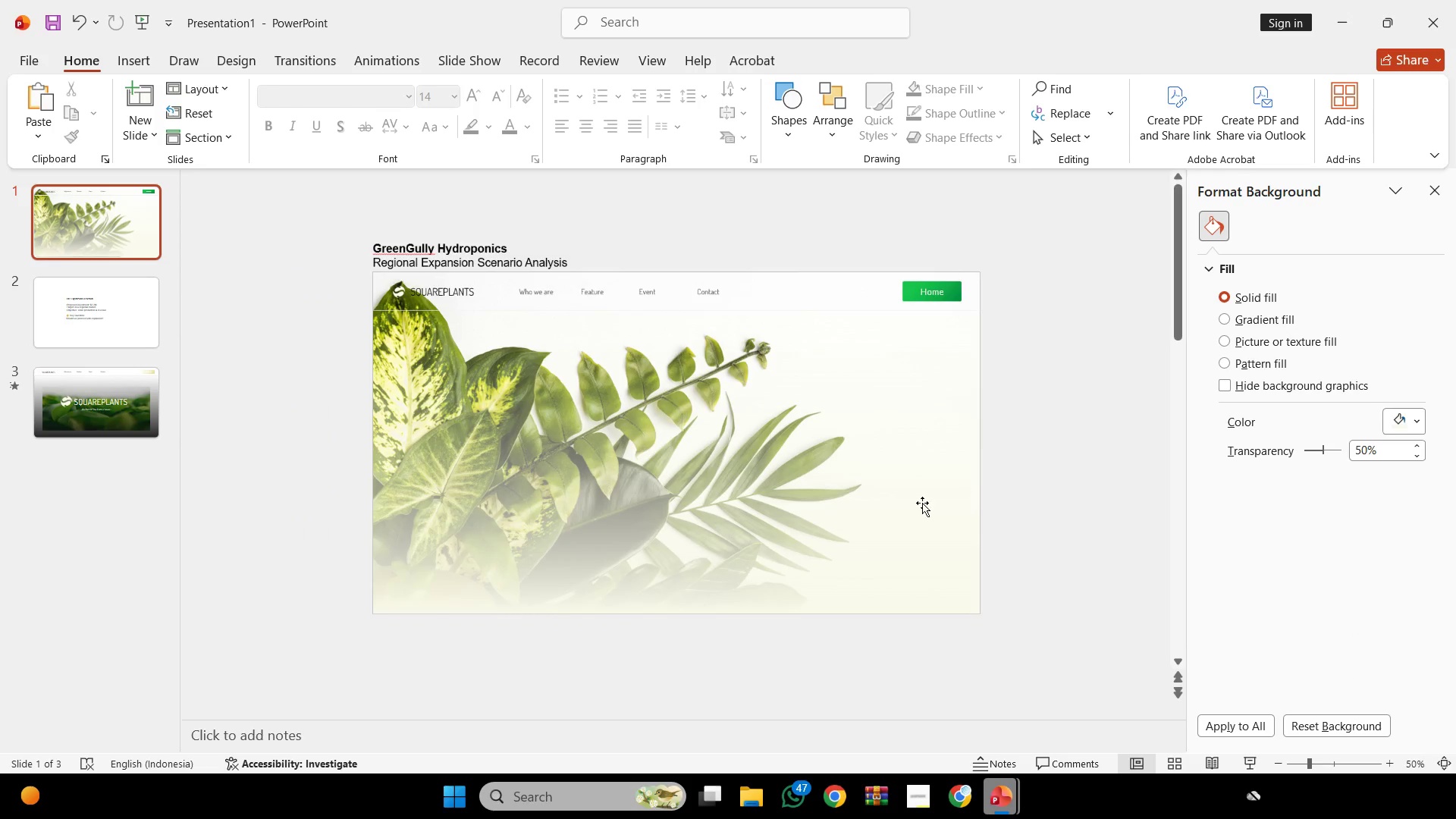 
double_click([1388, 654])
 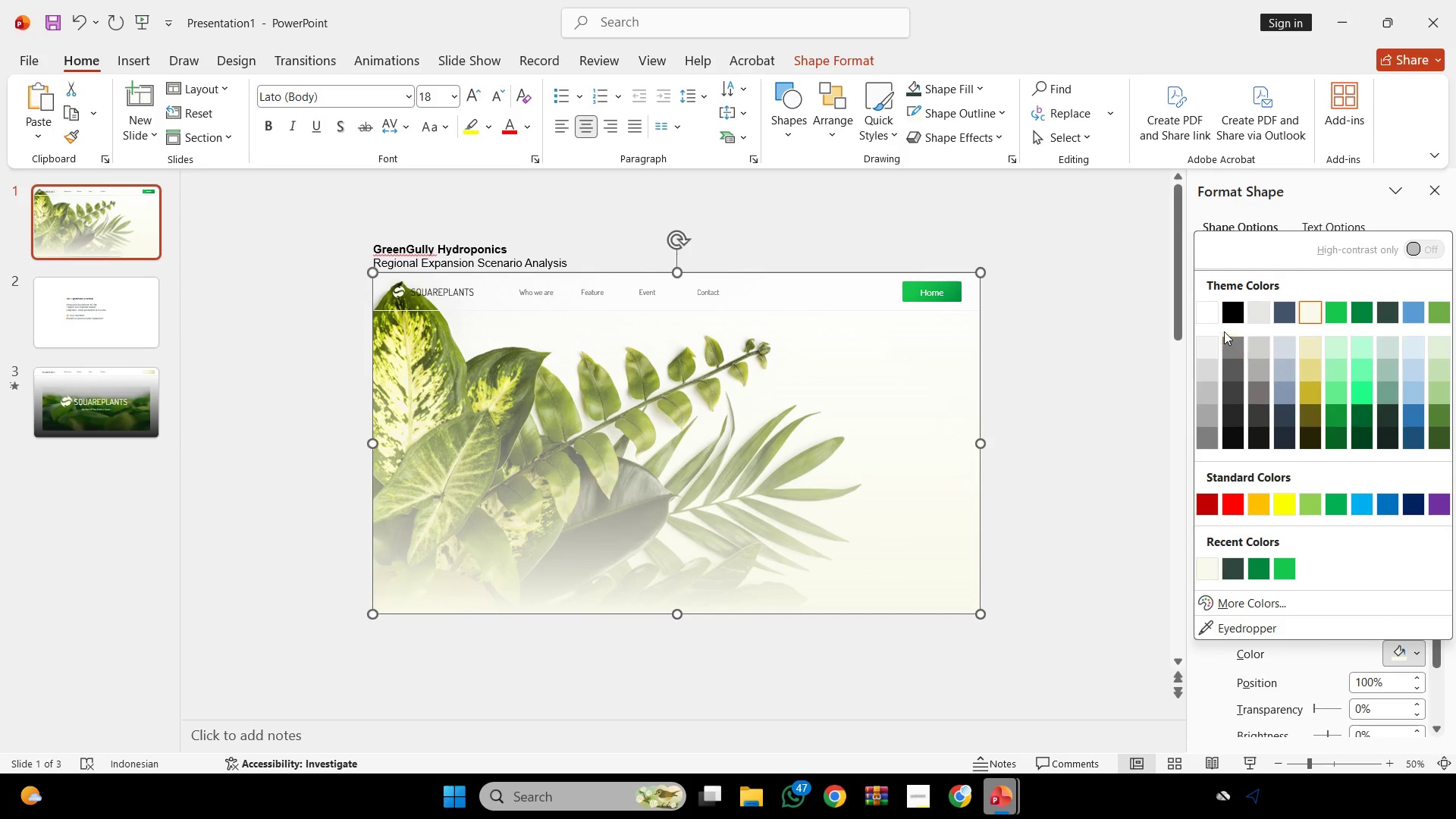 
left_click([1233, 312])
 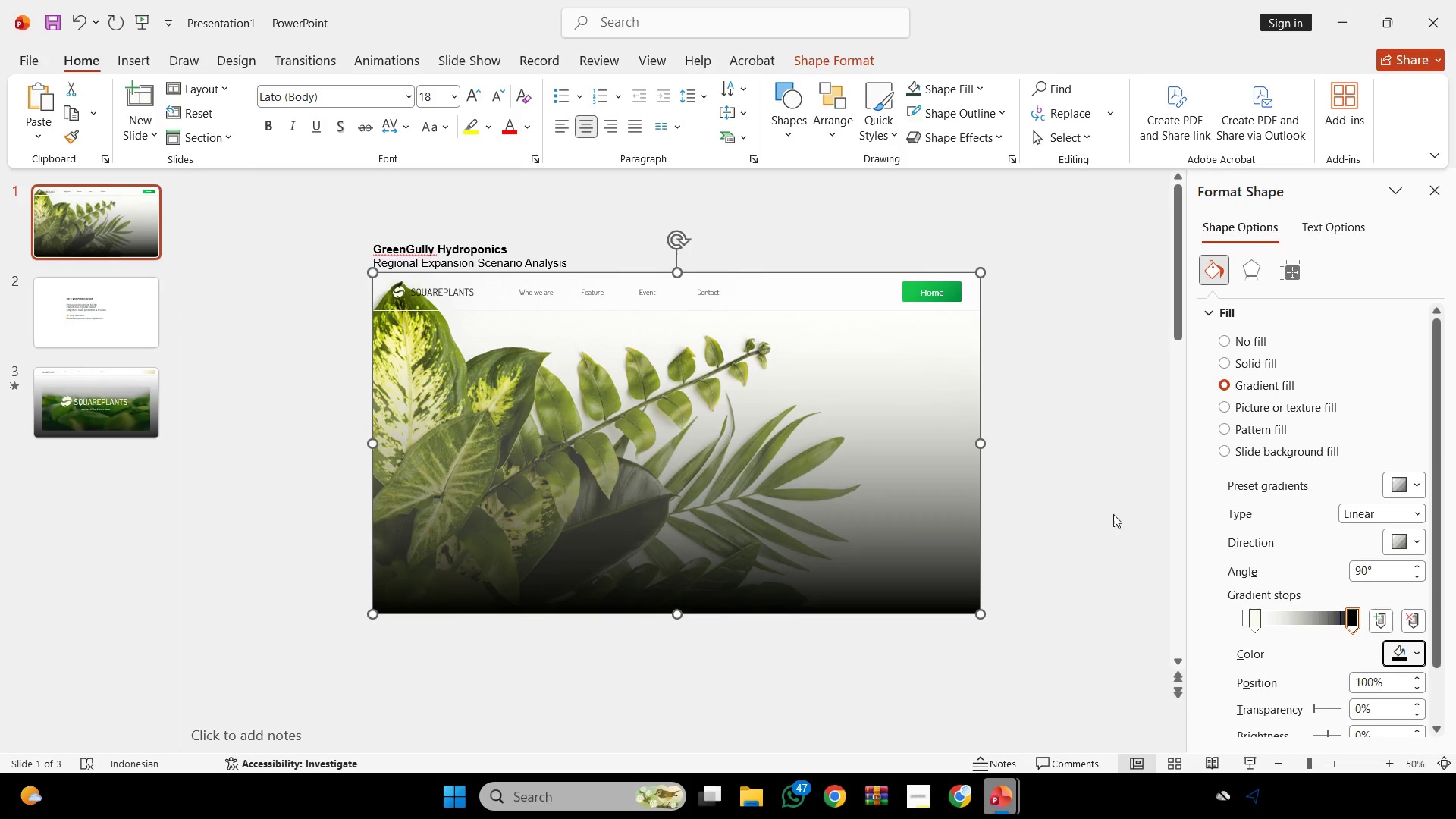 
key(Control+Z)
 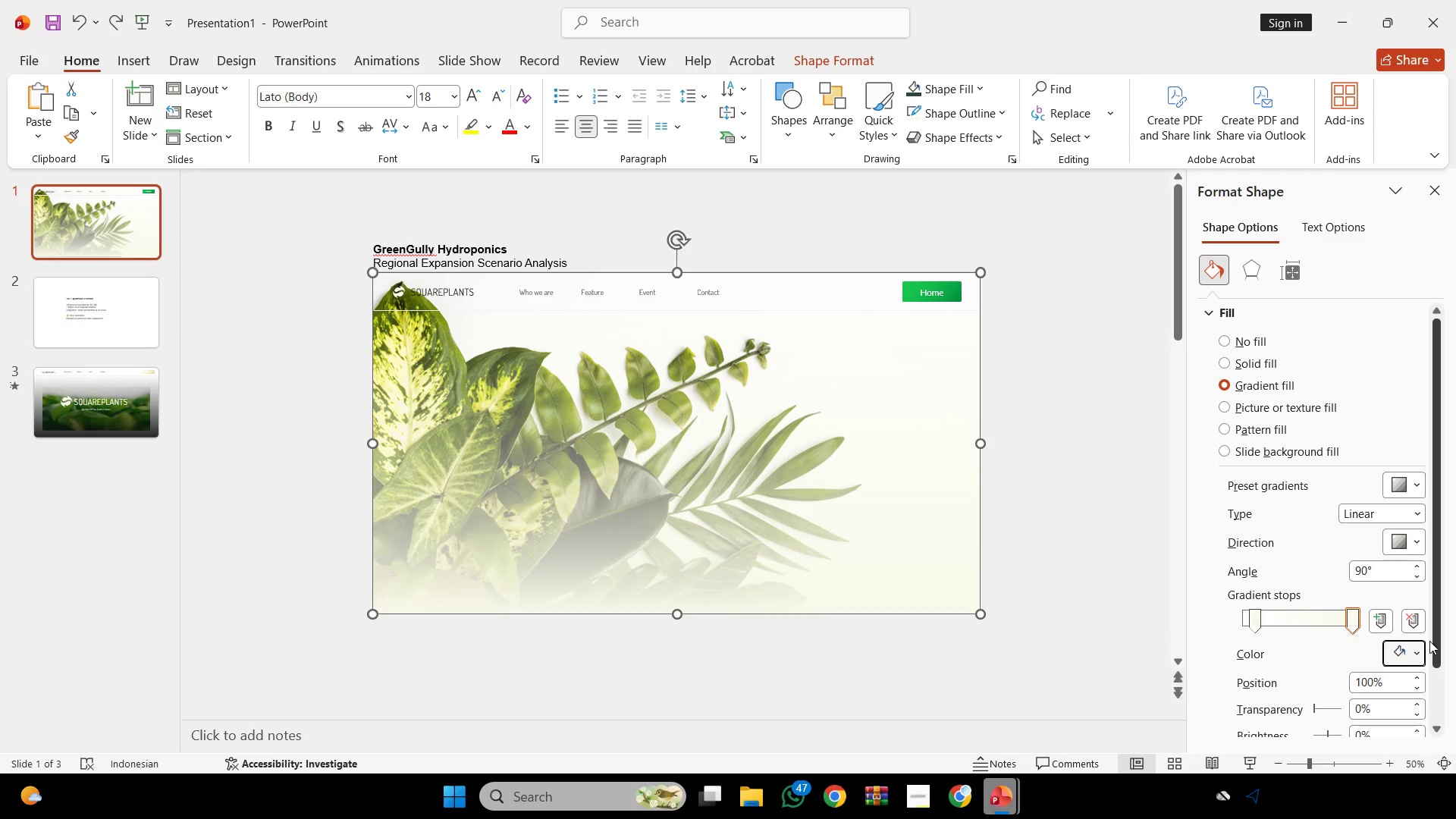 
wait(7.66)
 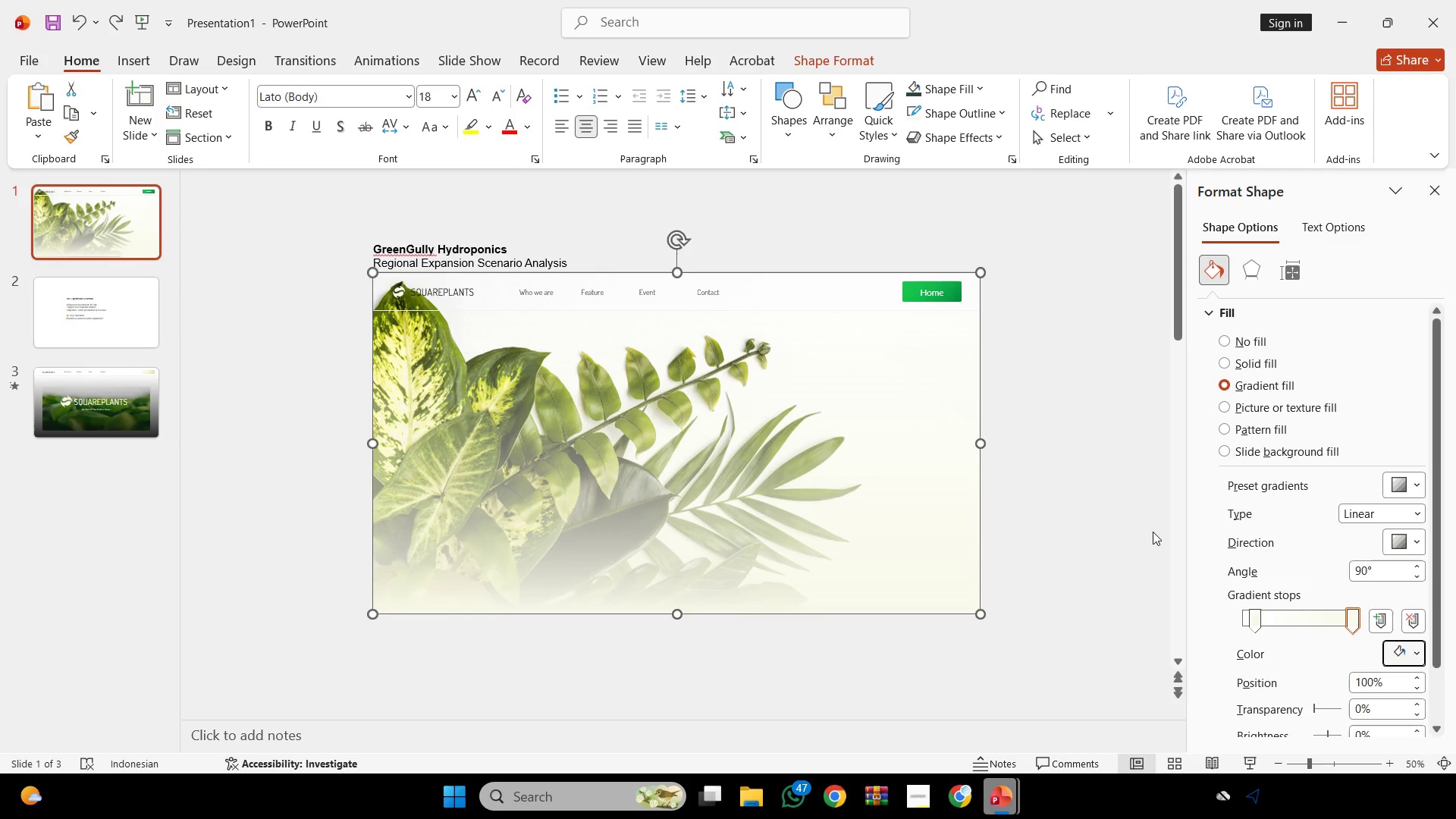 
left_click([1265, 413])
 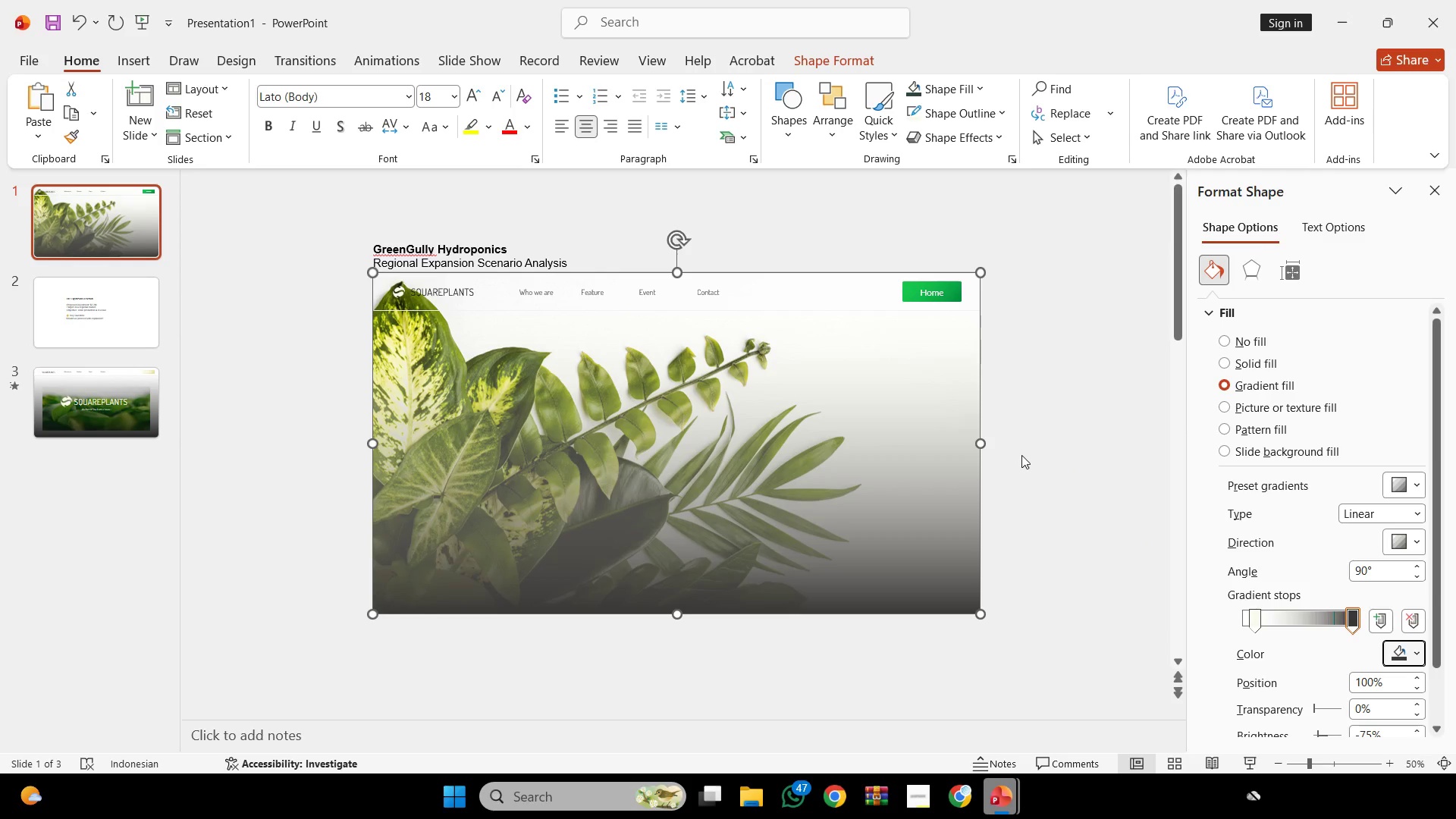 
left_click([1019, 461])
 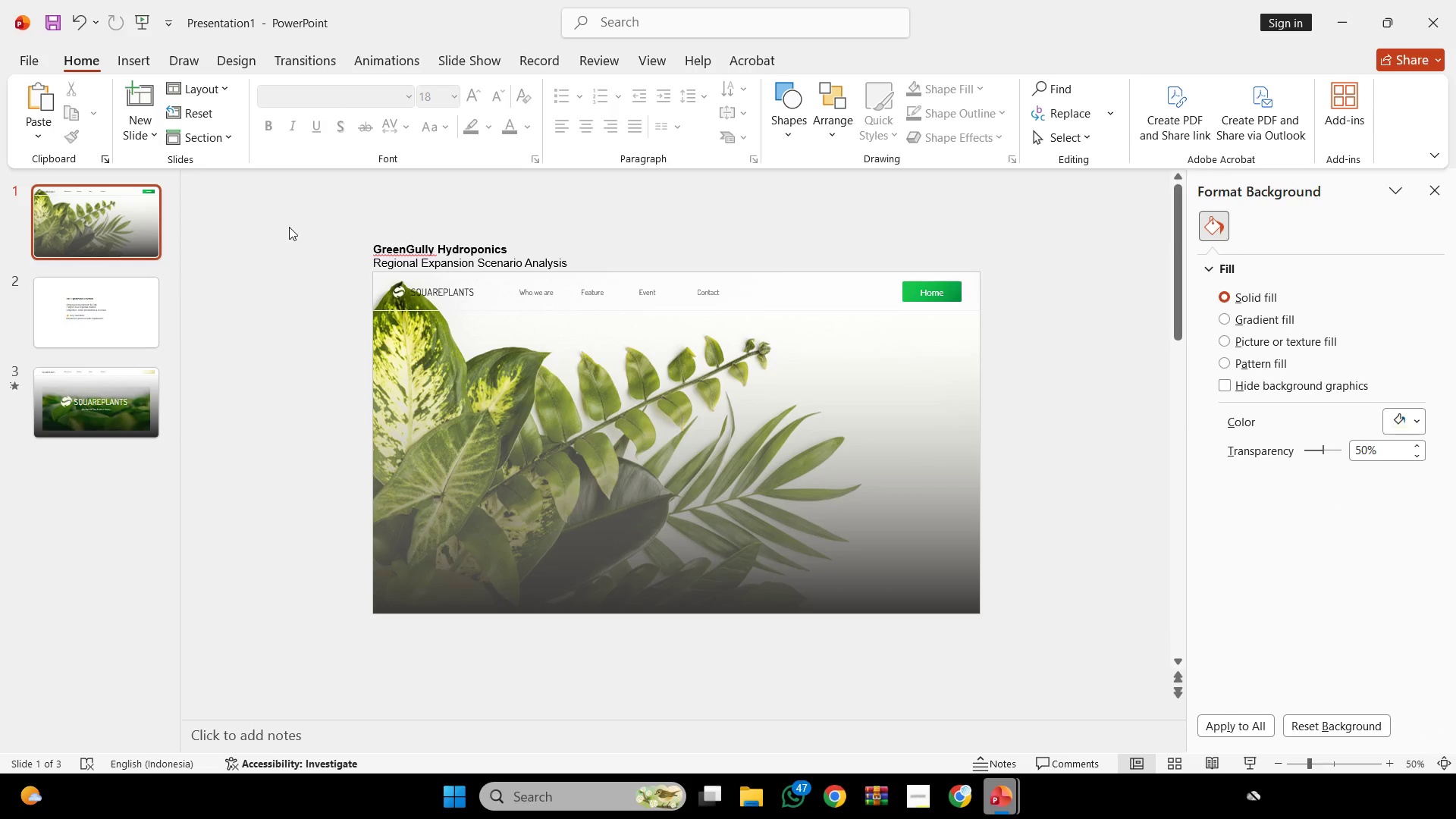 
left_click_drag(start_coordinate=[312, 207], to_coordinate=[781, 274])
 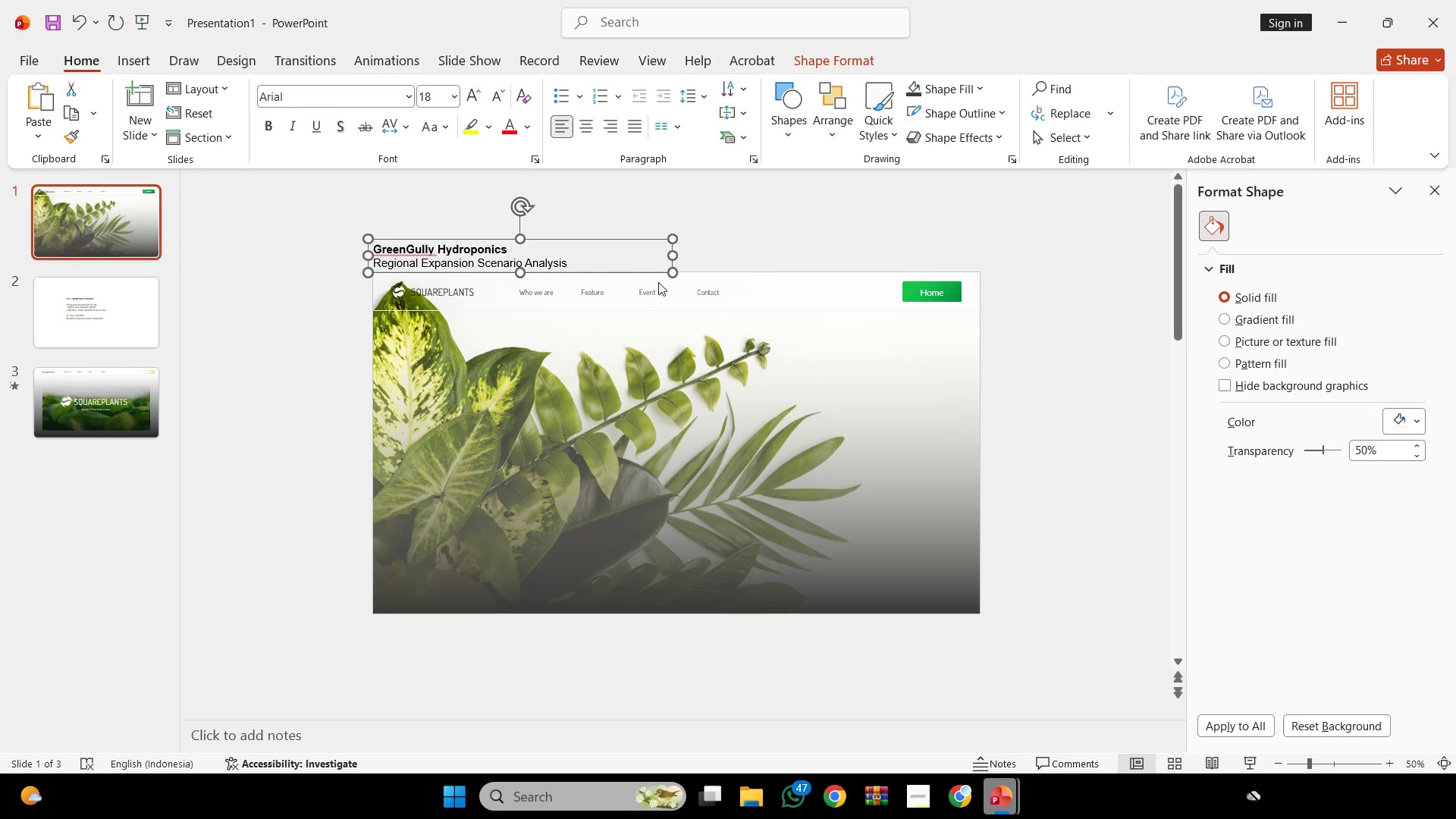 
hold_key(key=ShiftLeft, duration=1.14)
left_click_drag(start_coordinate=[628, 269], to_coordinate=[629, 249])
 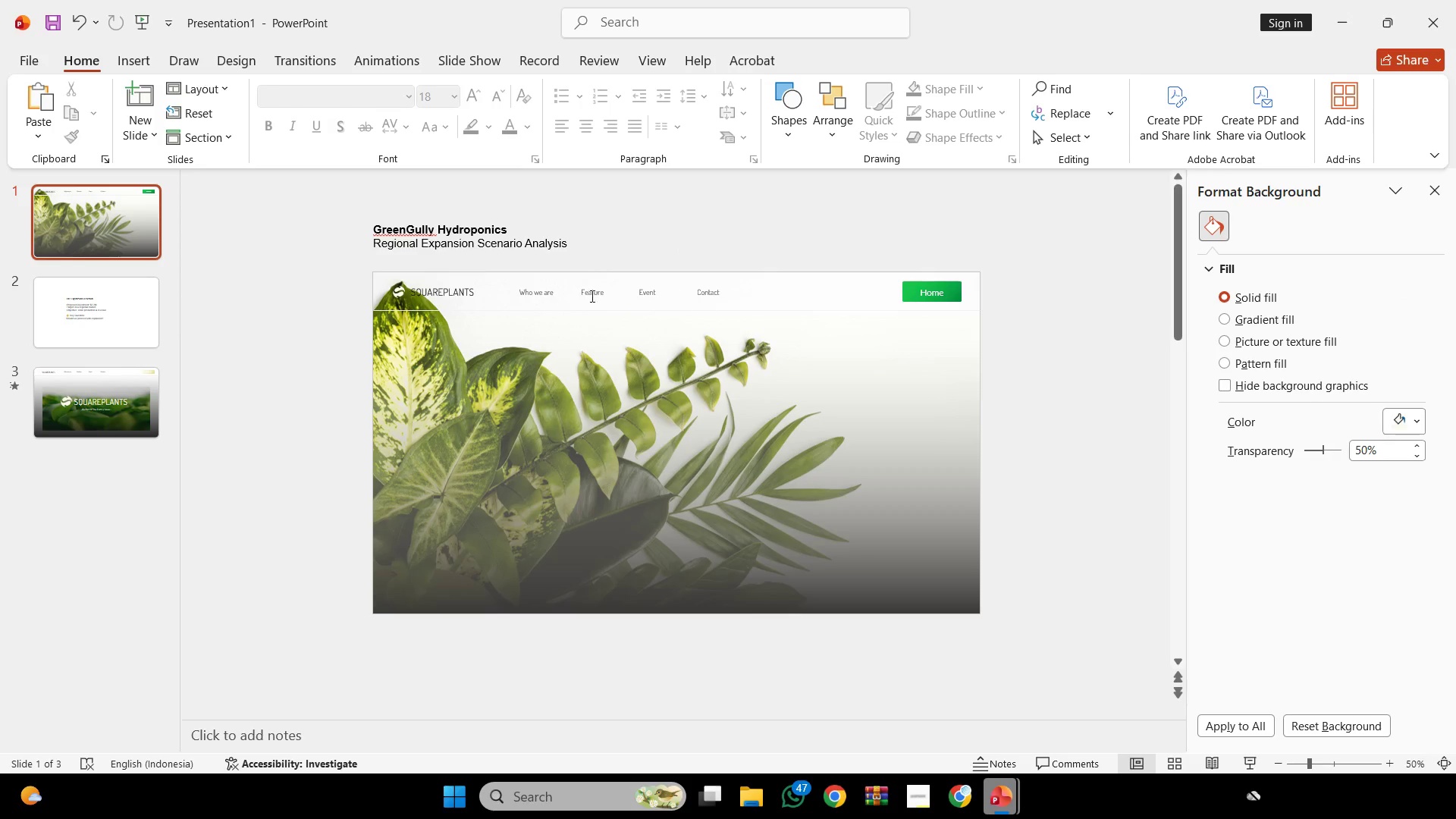 
wait(6.0)
 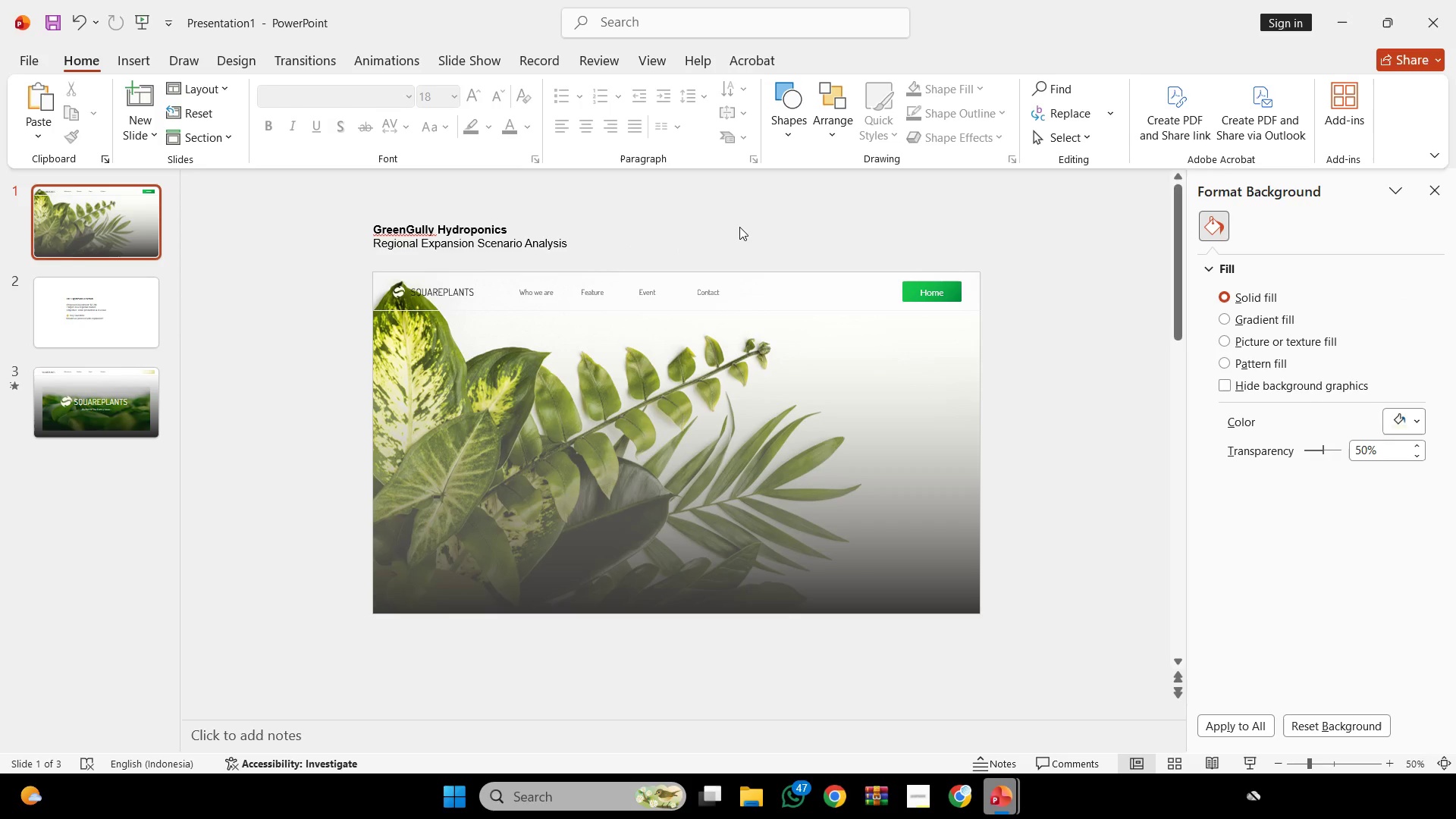 
double_click([408, 294])
 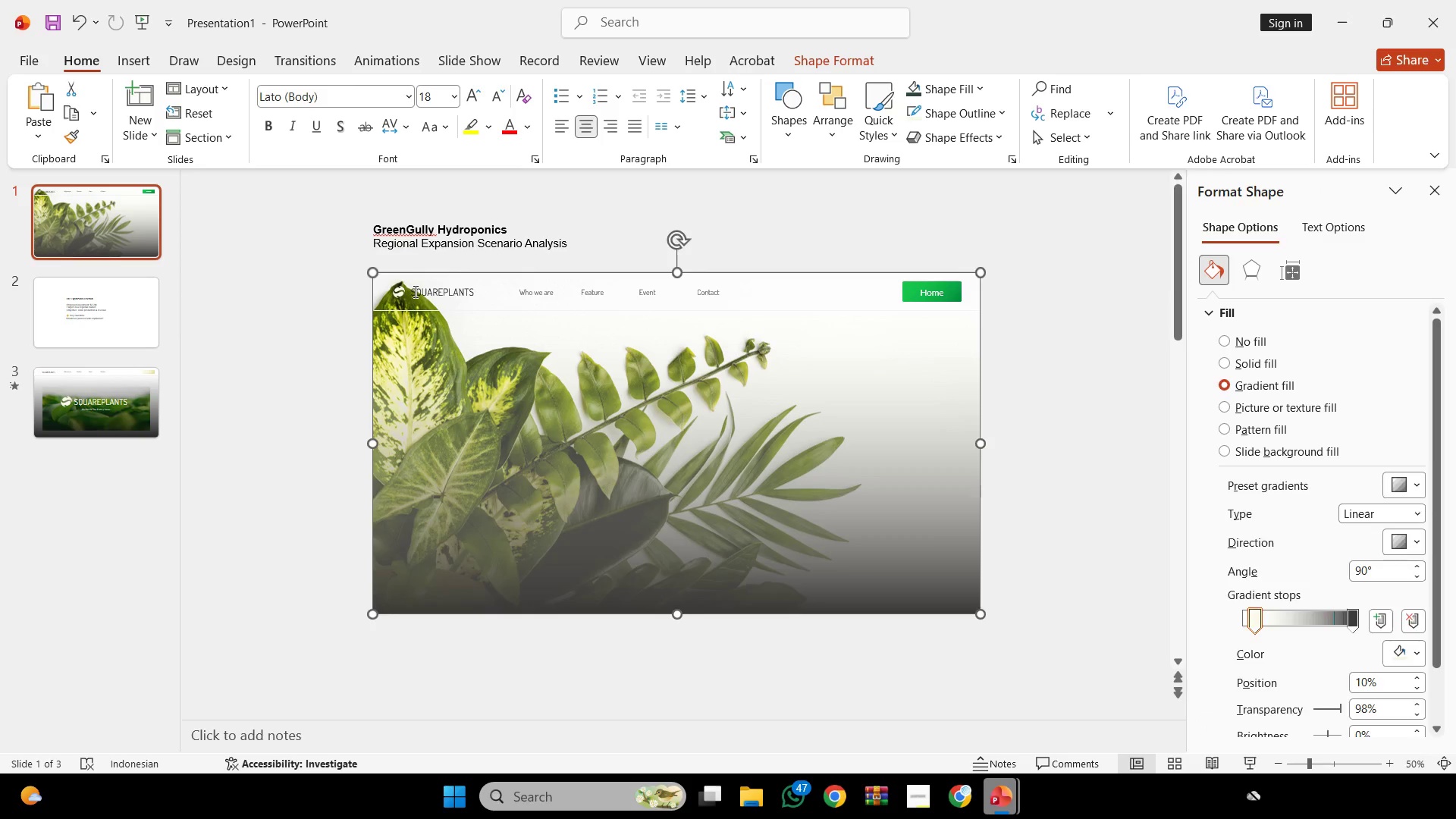 
triple_click([414, 291])
 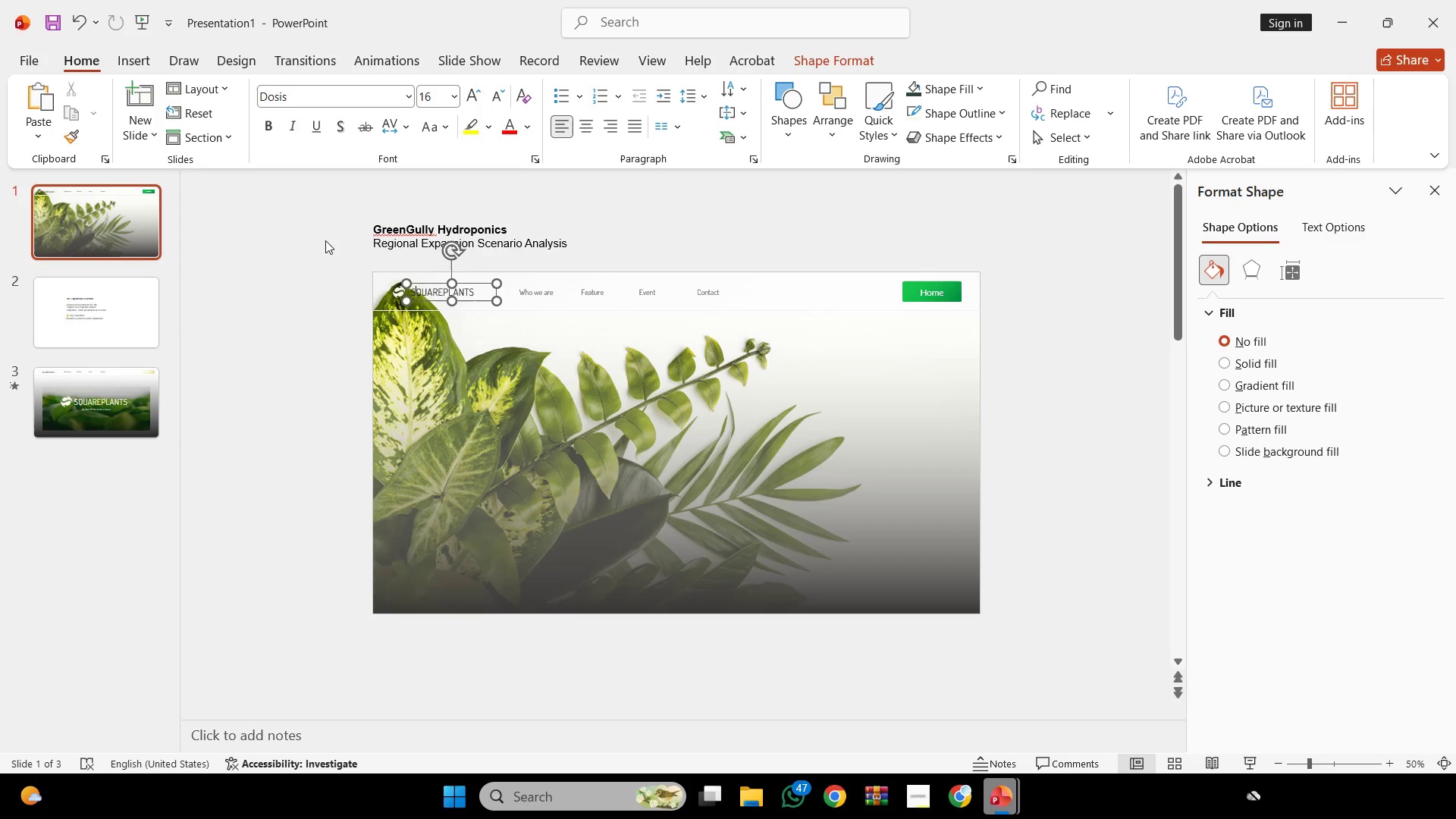 
left_click_drag(start_coordinate=[337, 265], to_coordinate=[528, 343])
 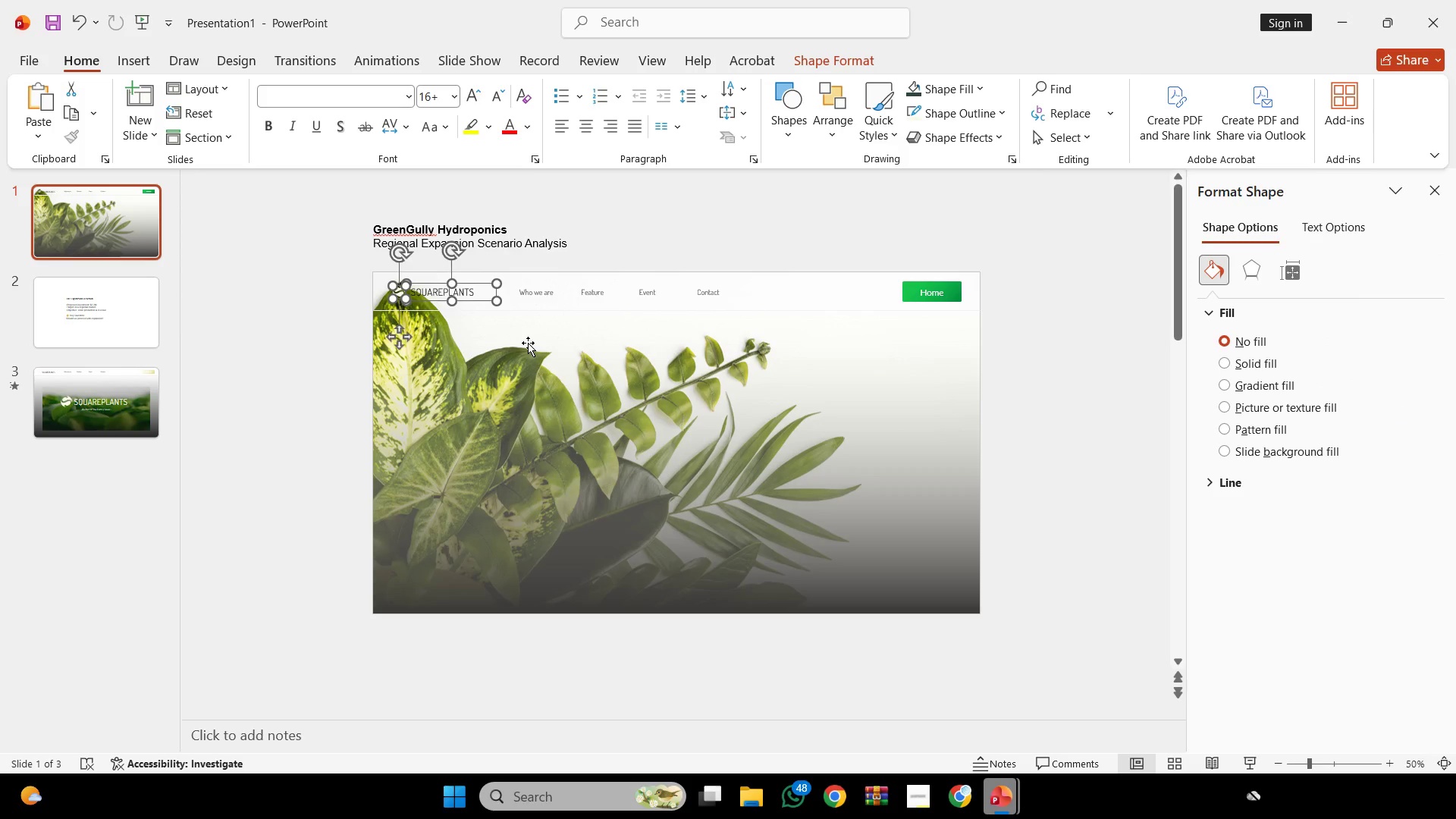 
key(Backspace)
 